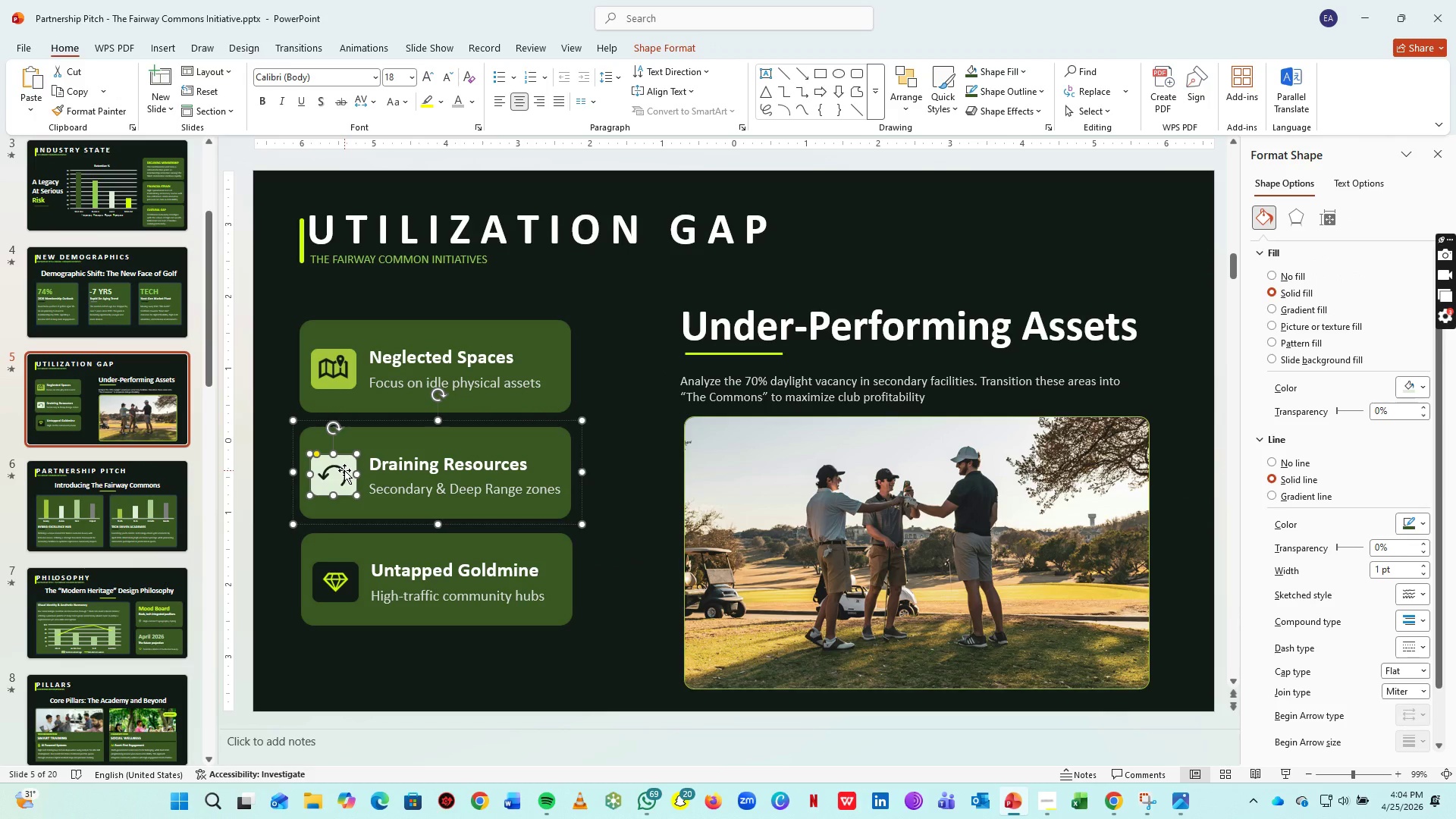 
hold_key(key=ShiftLeft, duration=0.78)
left_click([344, 470])
 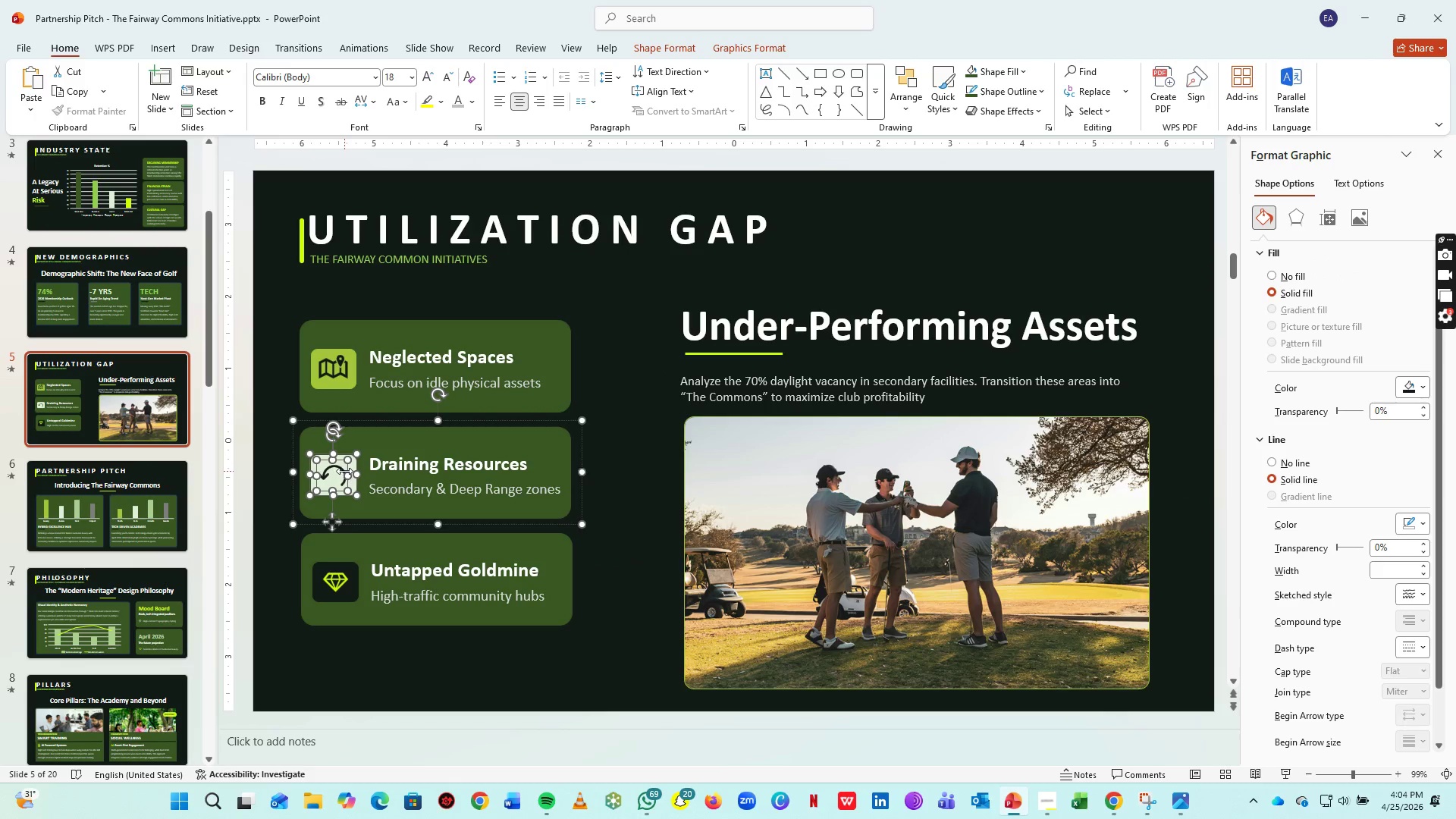 
key(Control+C)
 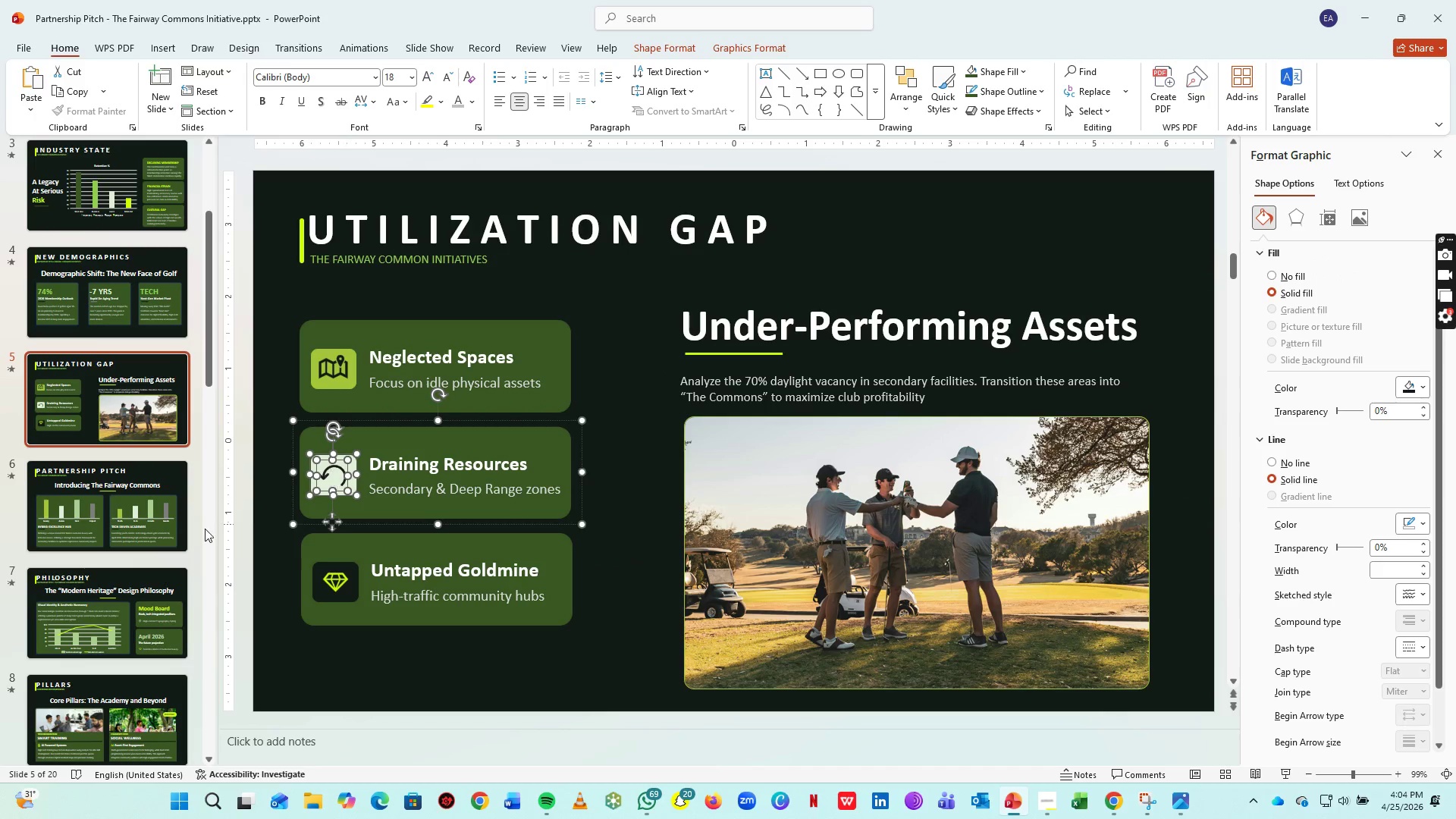 
scroll: coordinate [81, 621], scroll_direction: down, amount: 25.0
 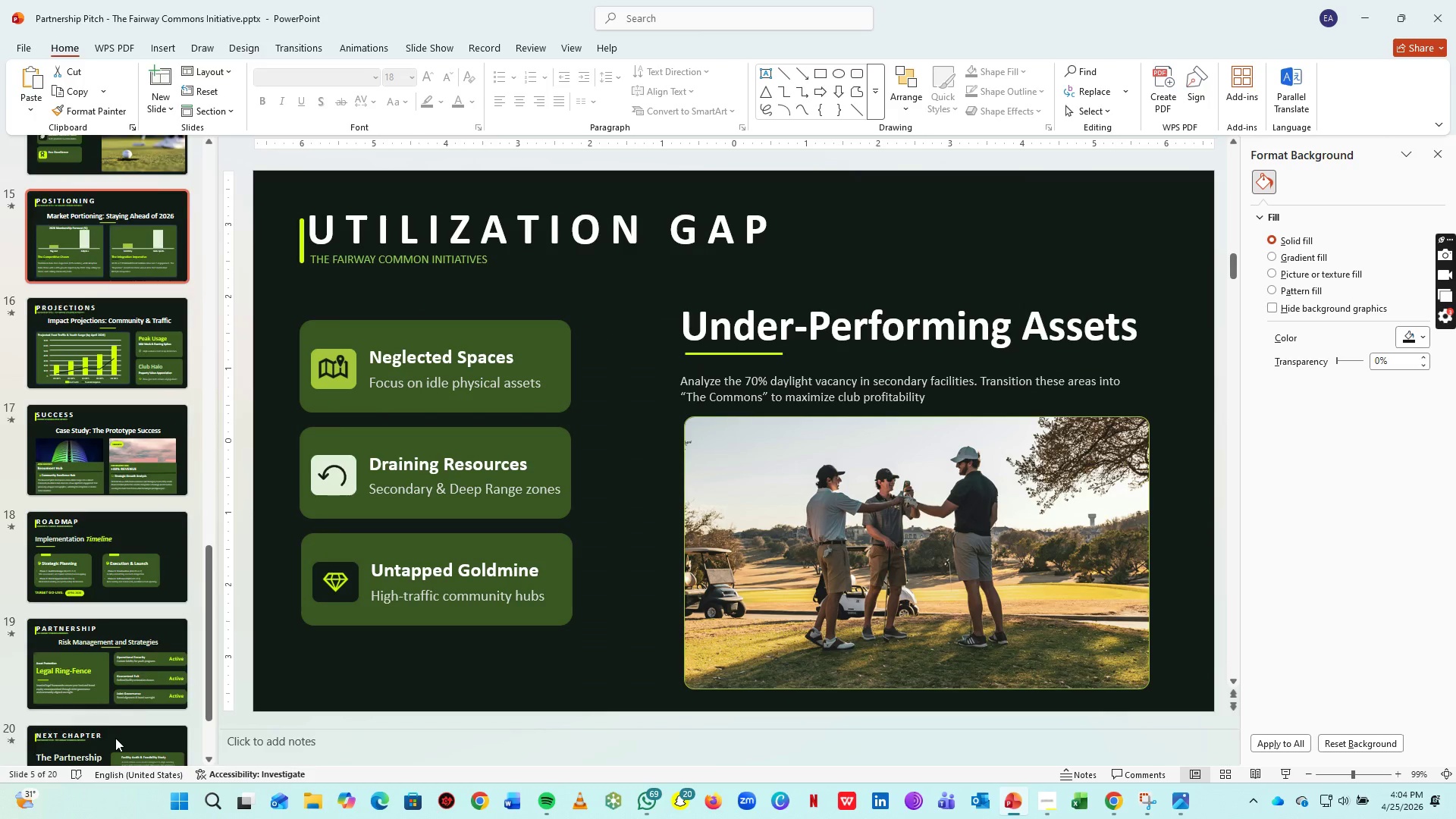 
left_click([118, 680])
 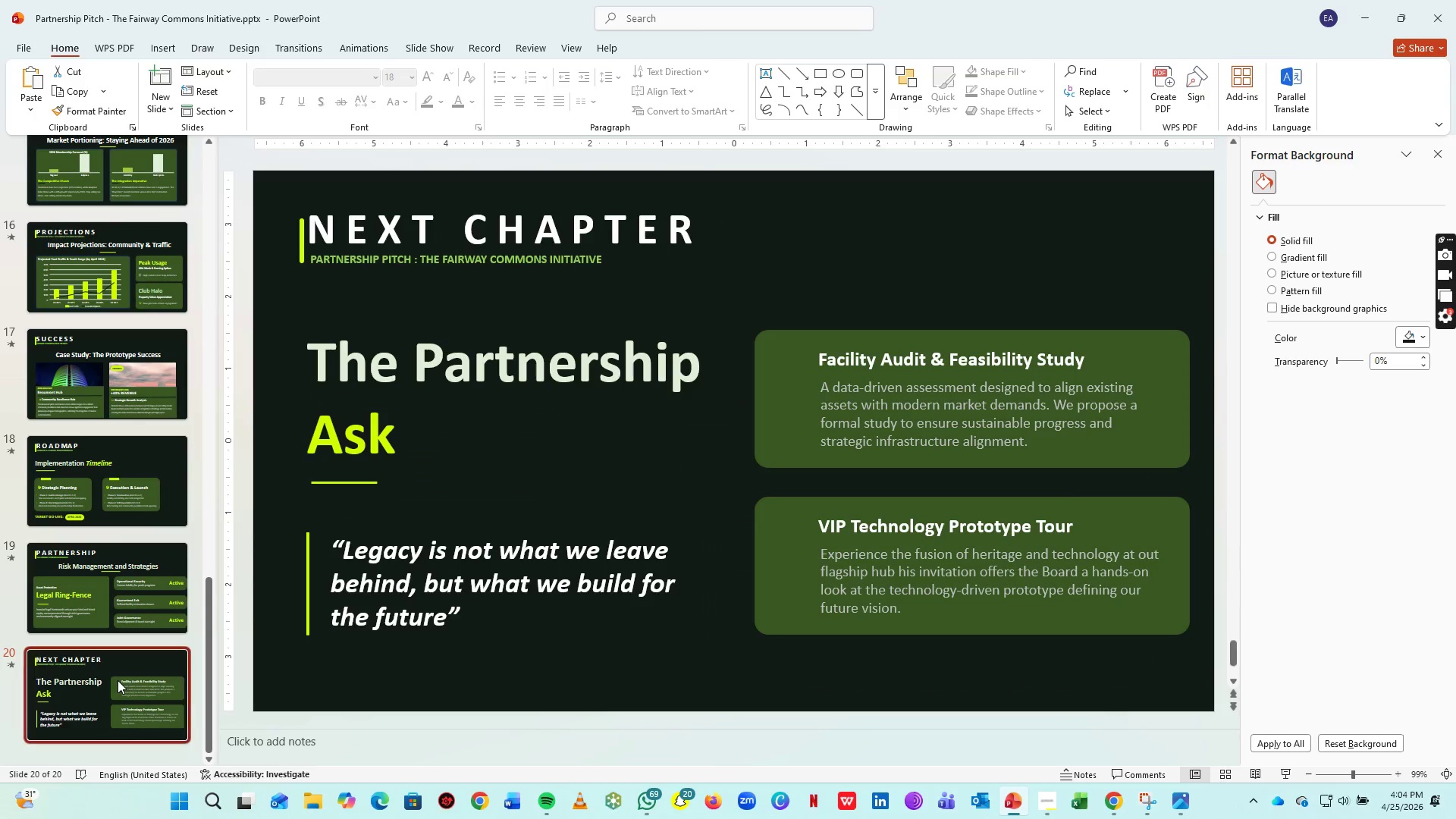 
scroll: coordinate [118, 680], scroll_direction: down, amount: 11.0
 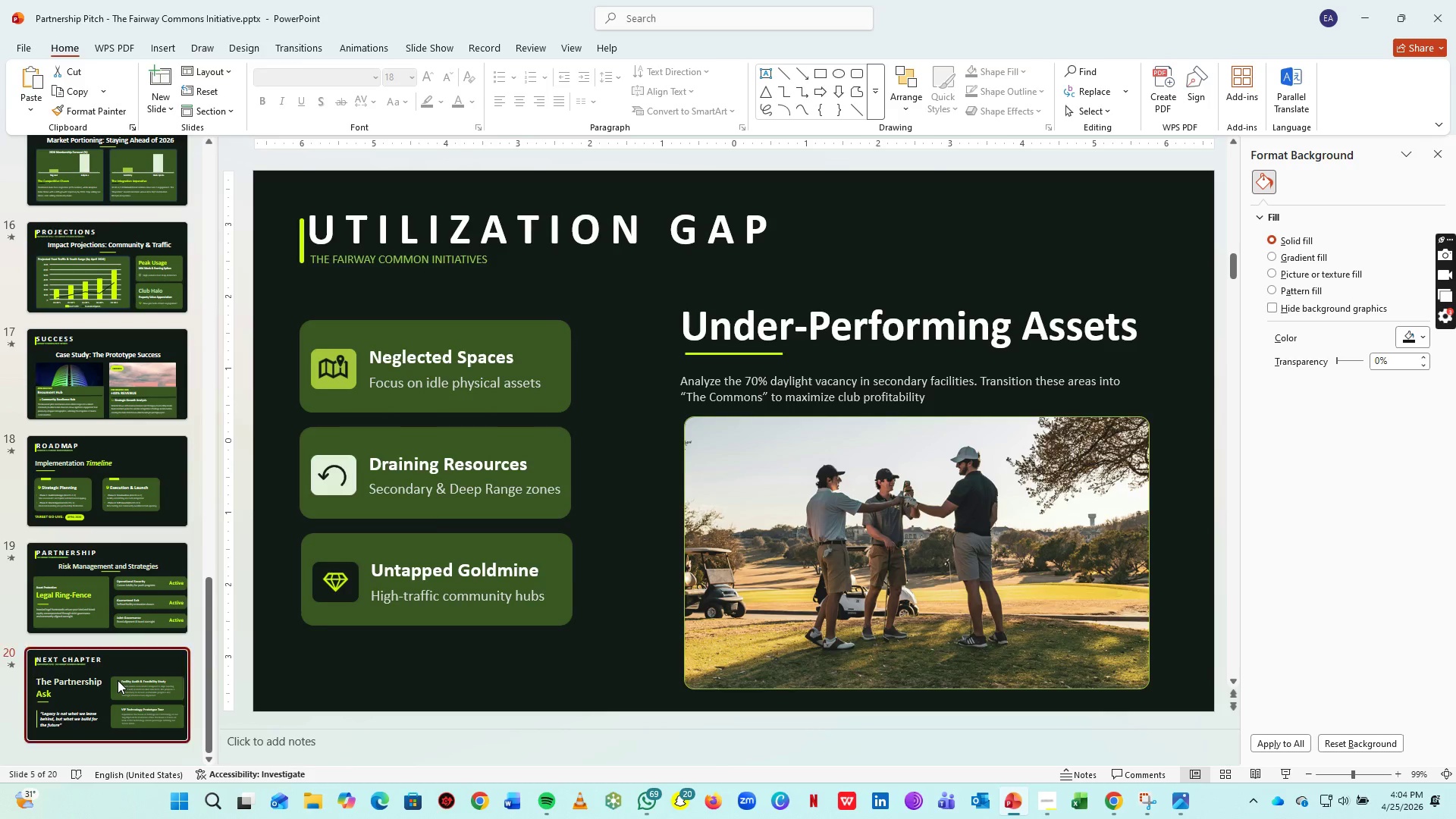 
key(Control+V)
 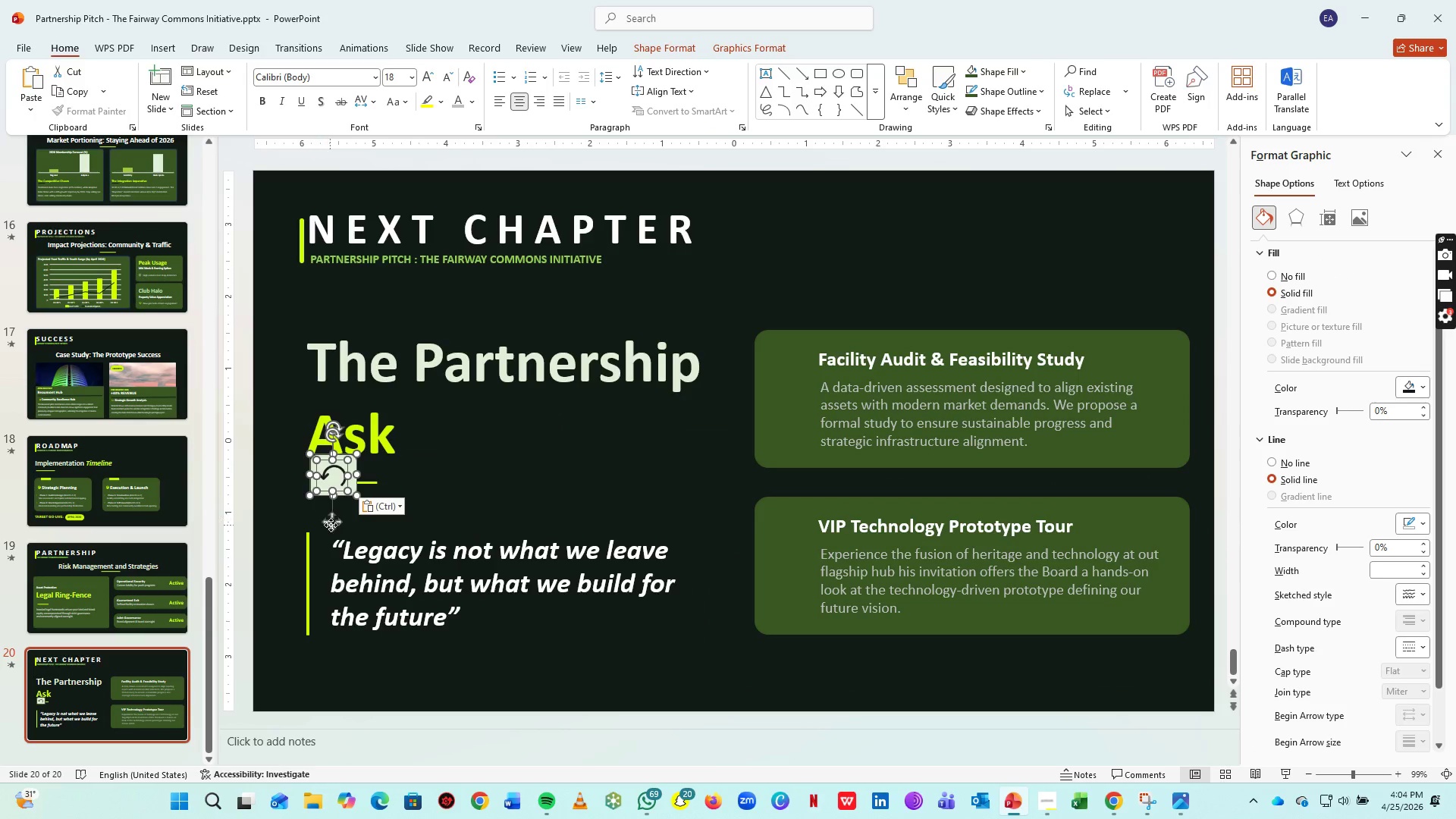 
left_click_drag(start_coordinate=[331, 525], to_coordinate=[783, 425])
 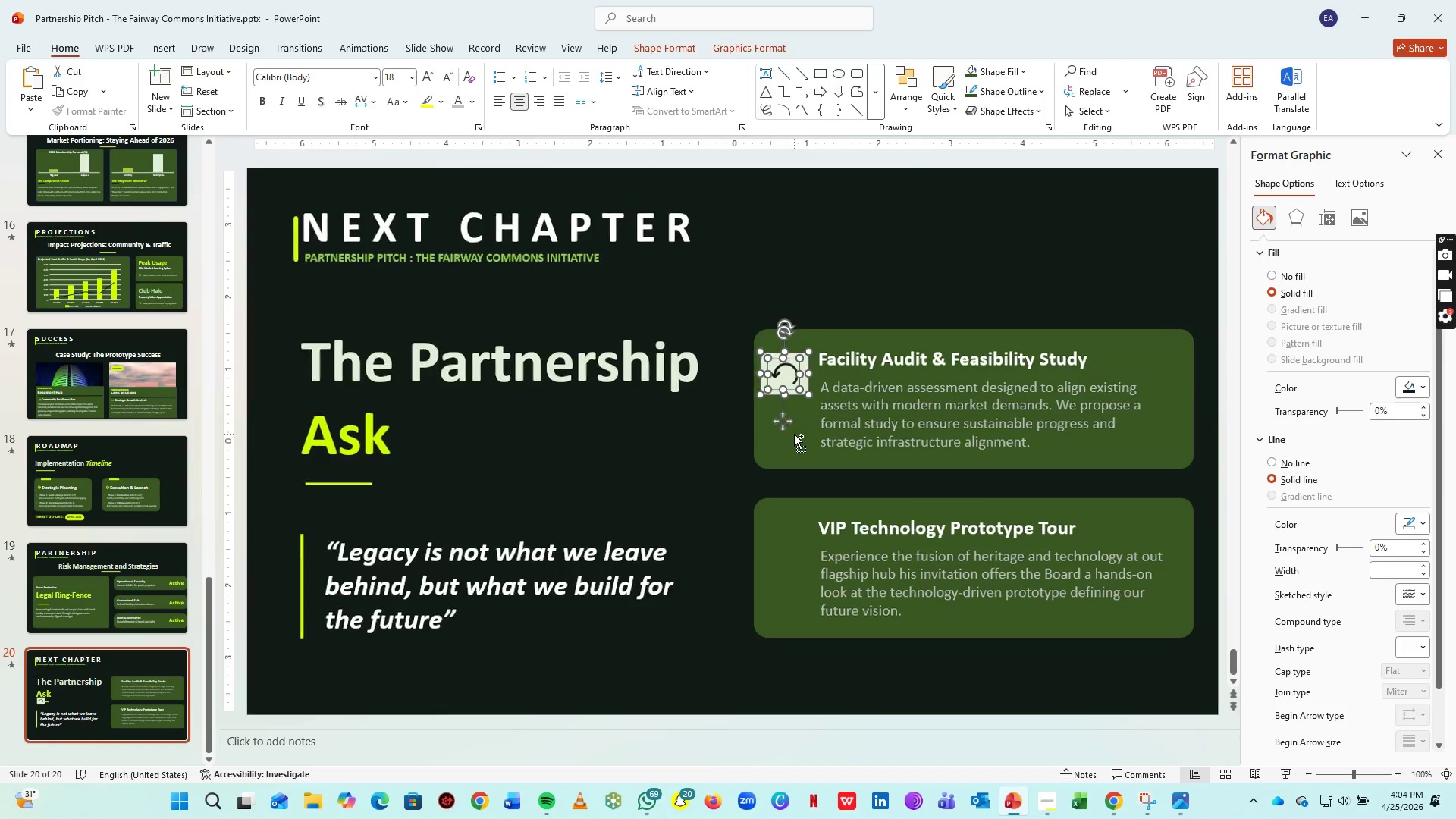 
hold_key(key=ControlLeft, duration=0.67)
scroll: coordinate [794, 434], scroll_direction: up, amount: 5.0
 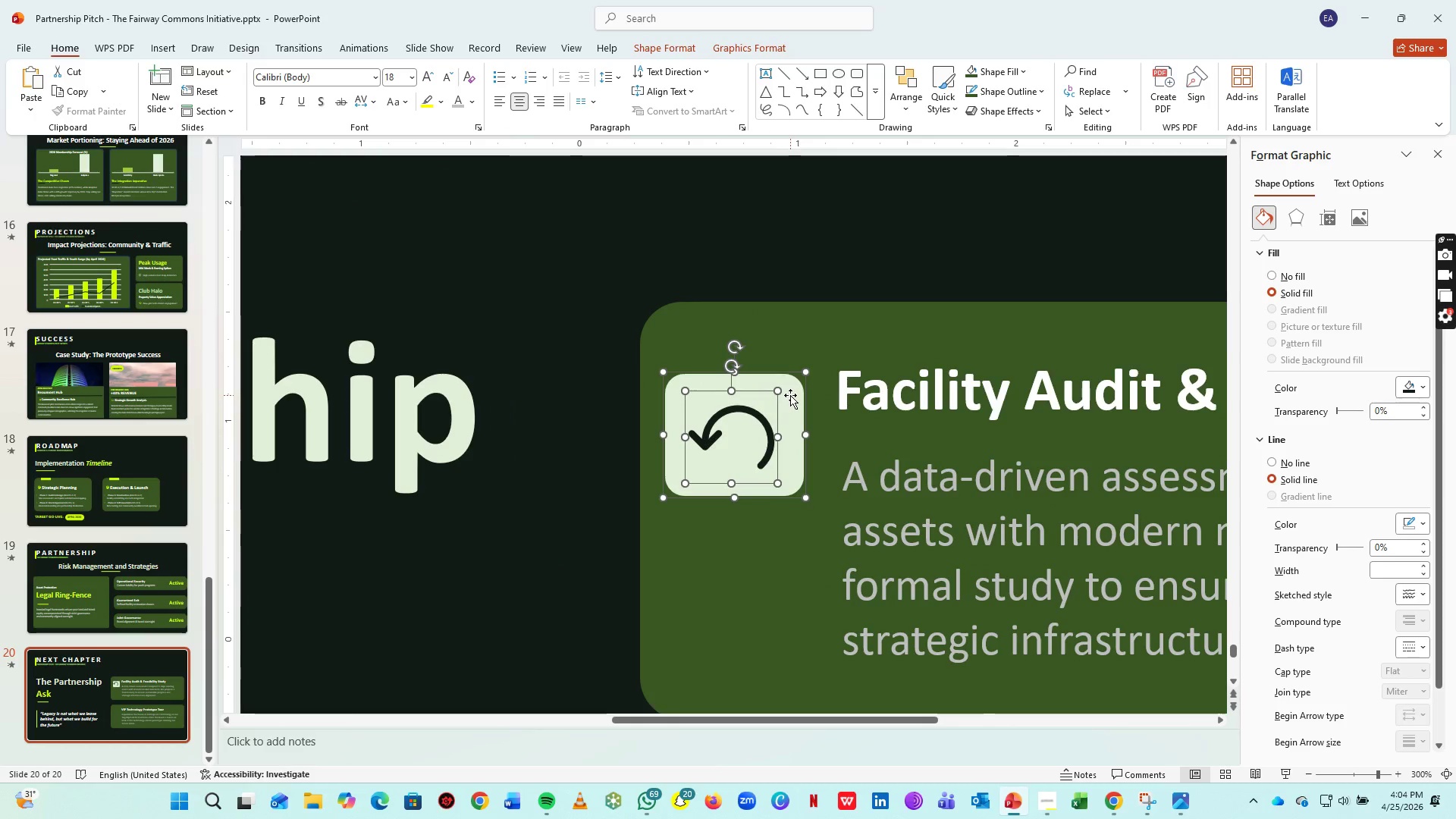 
left_click([793, 383])
 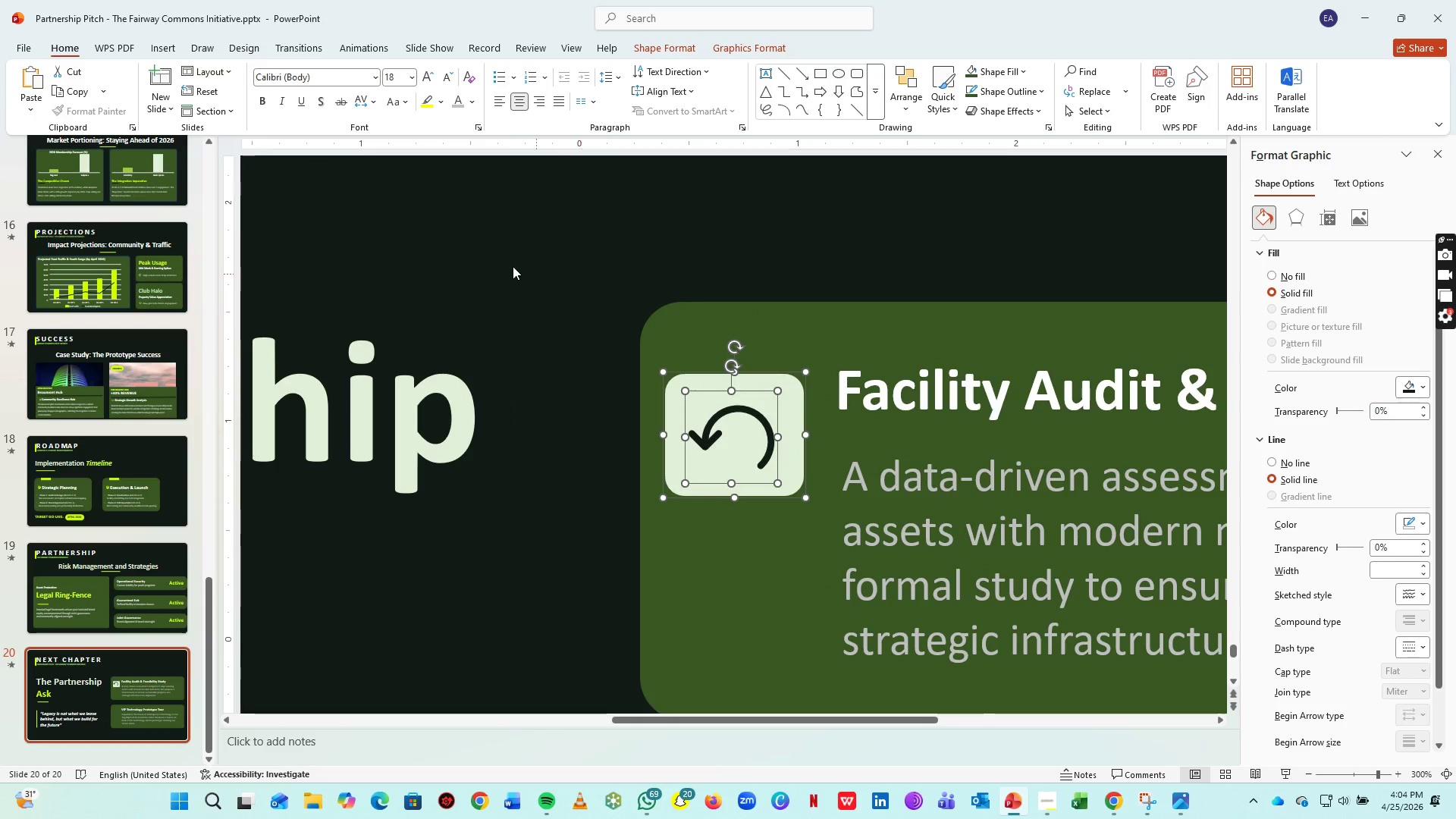 
left_click([513, 266])
 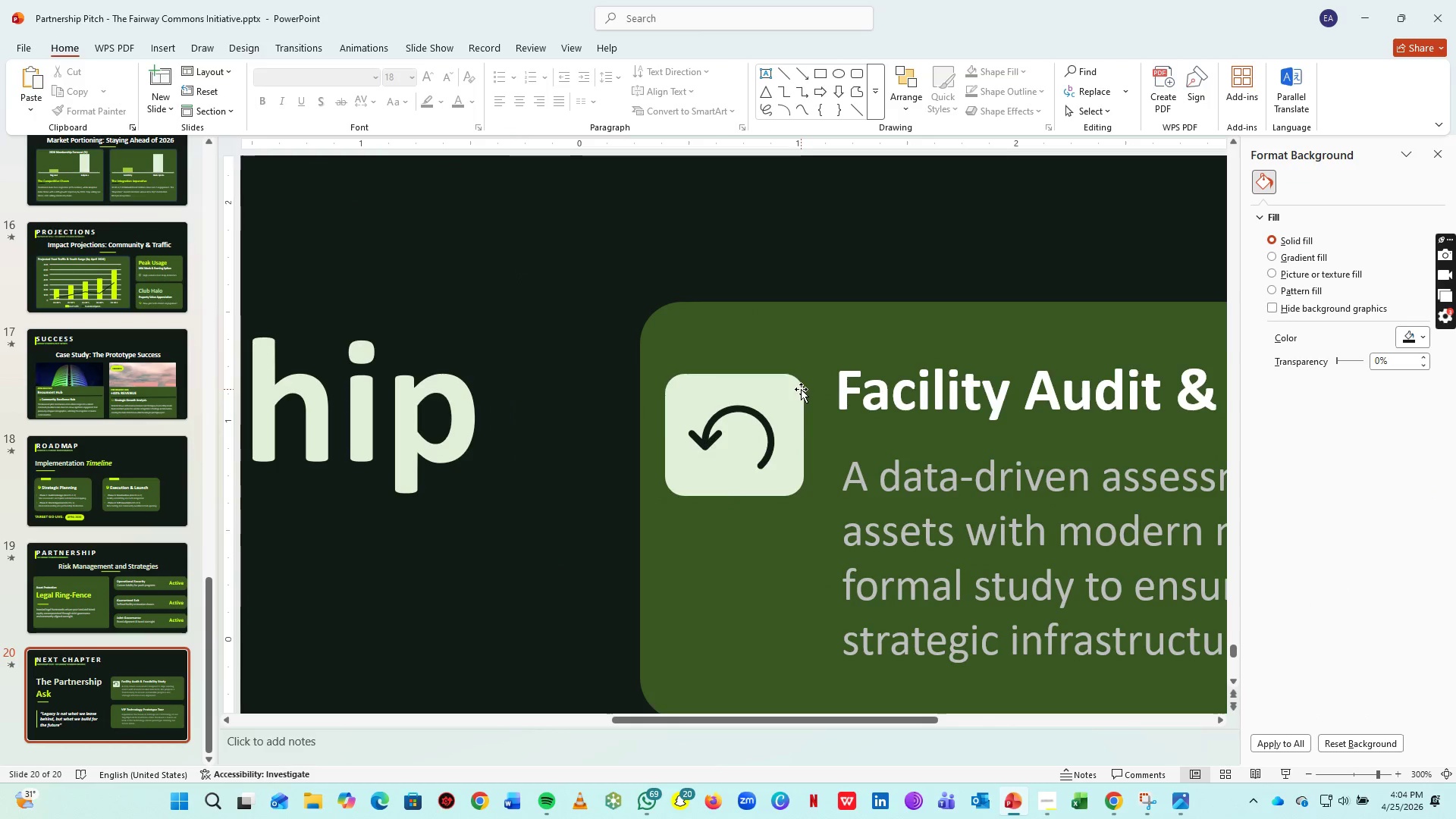 
left_click([801, 389])
 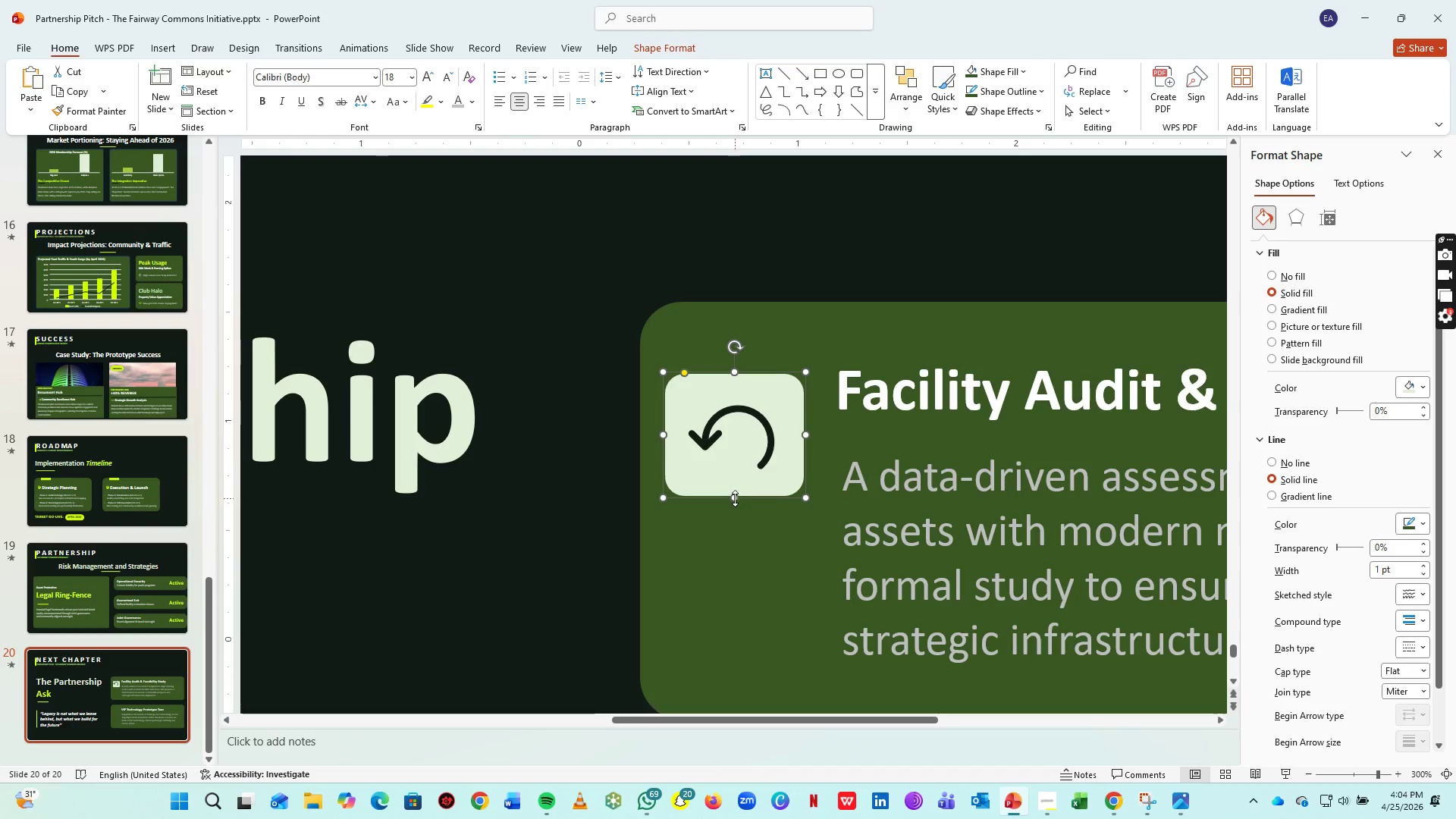 
left_click_drag(start_coordinate=[735, 498], to_coordinate=[741, 519])
 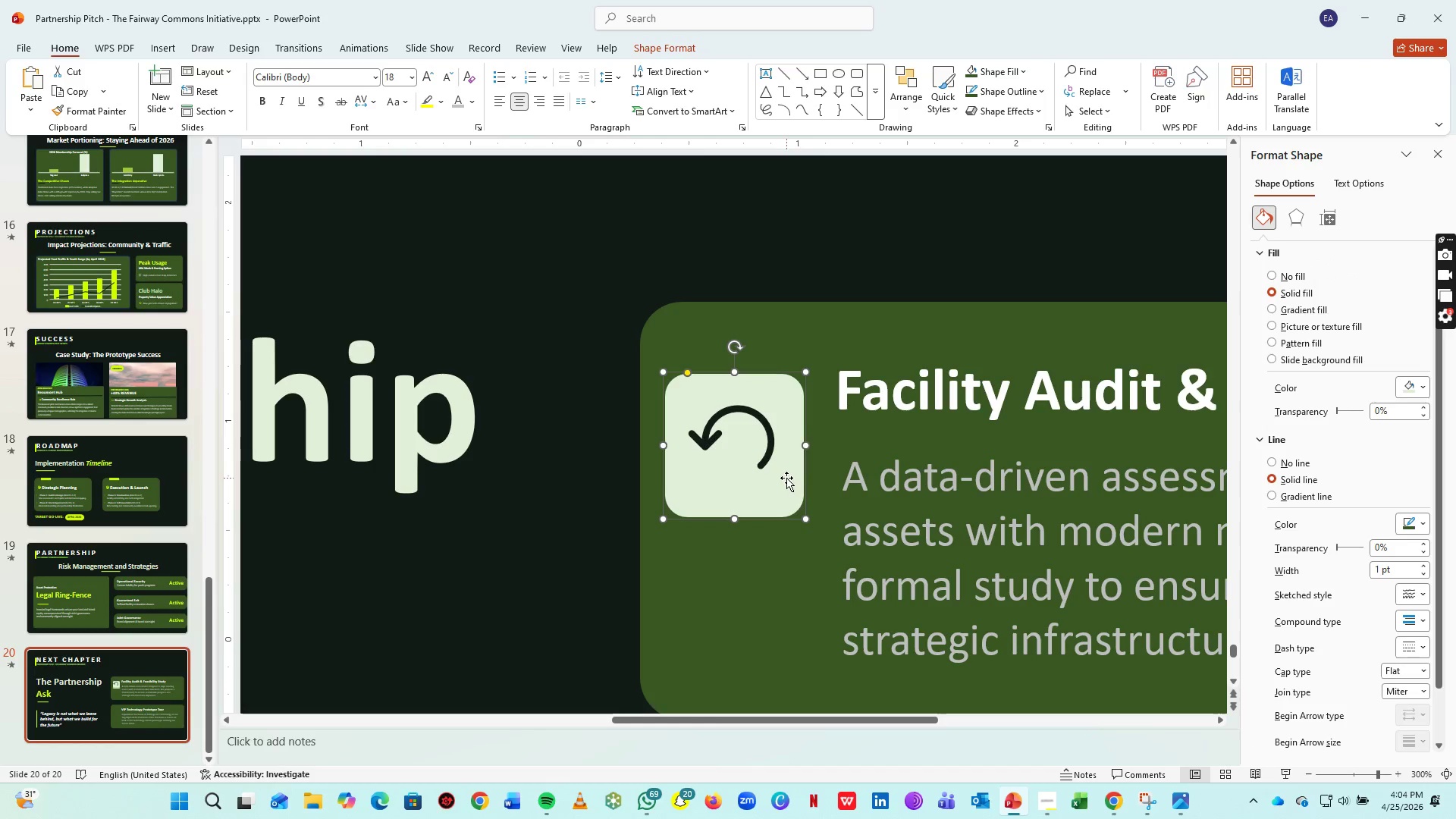 
left_click_drag(start_coordinate=[786, 478], to_coordinate=[789, 470])
 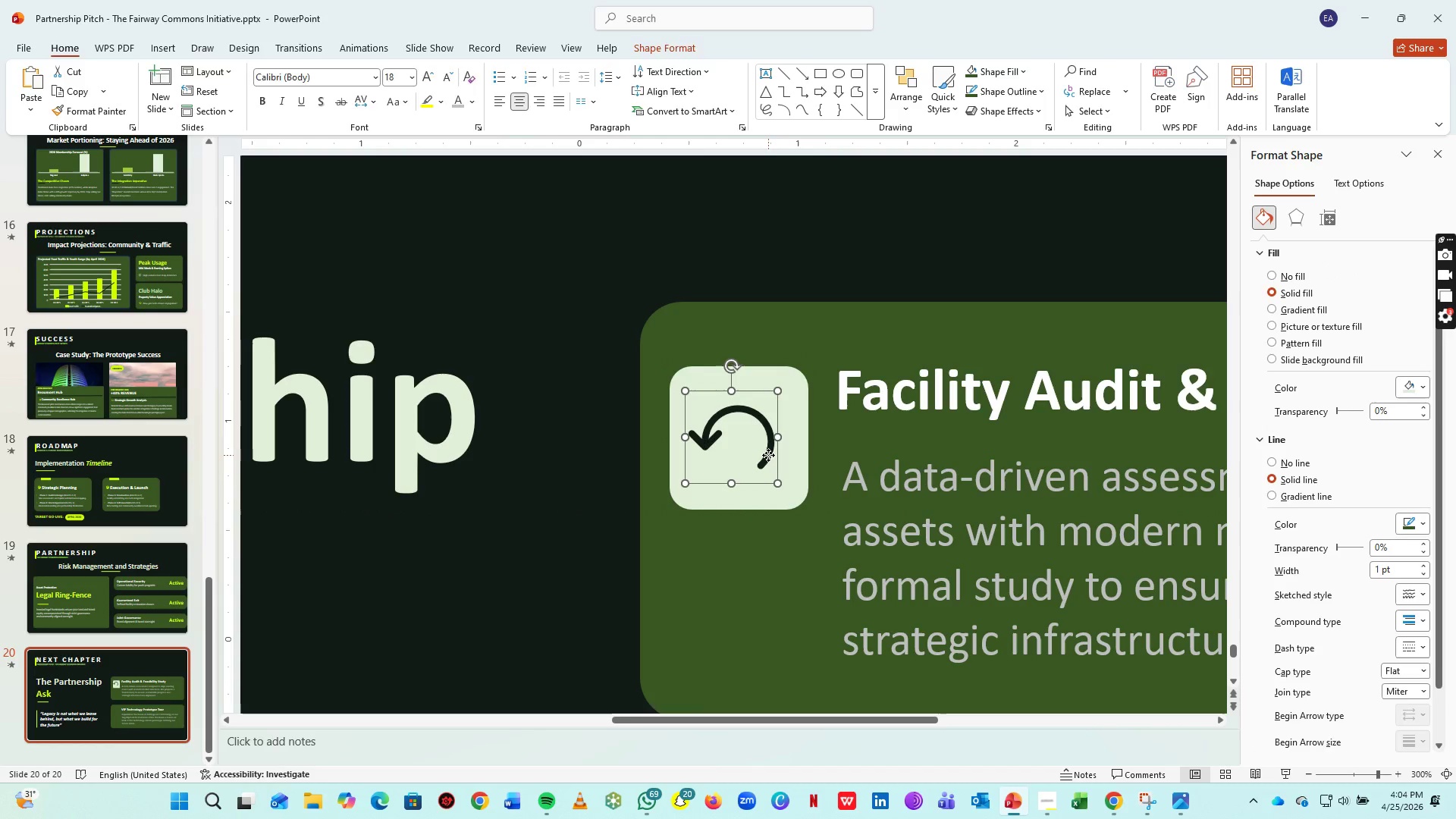 
left_click([768, 455])
 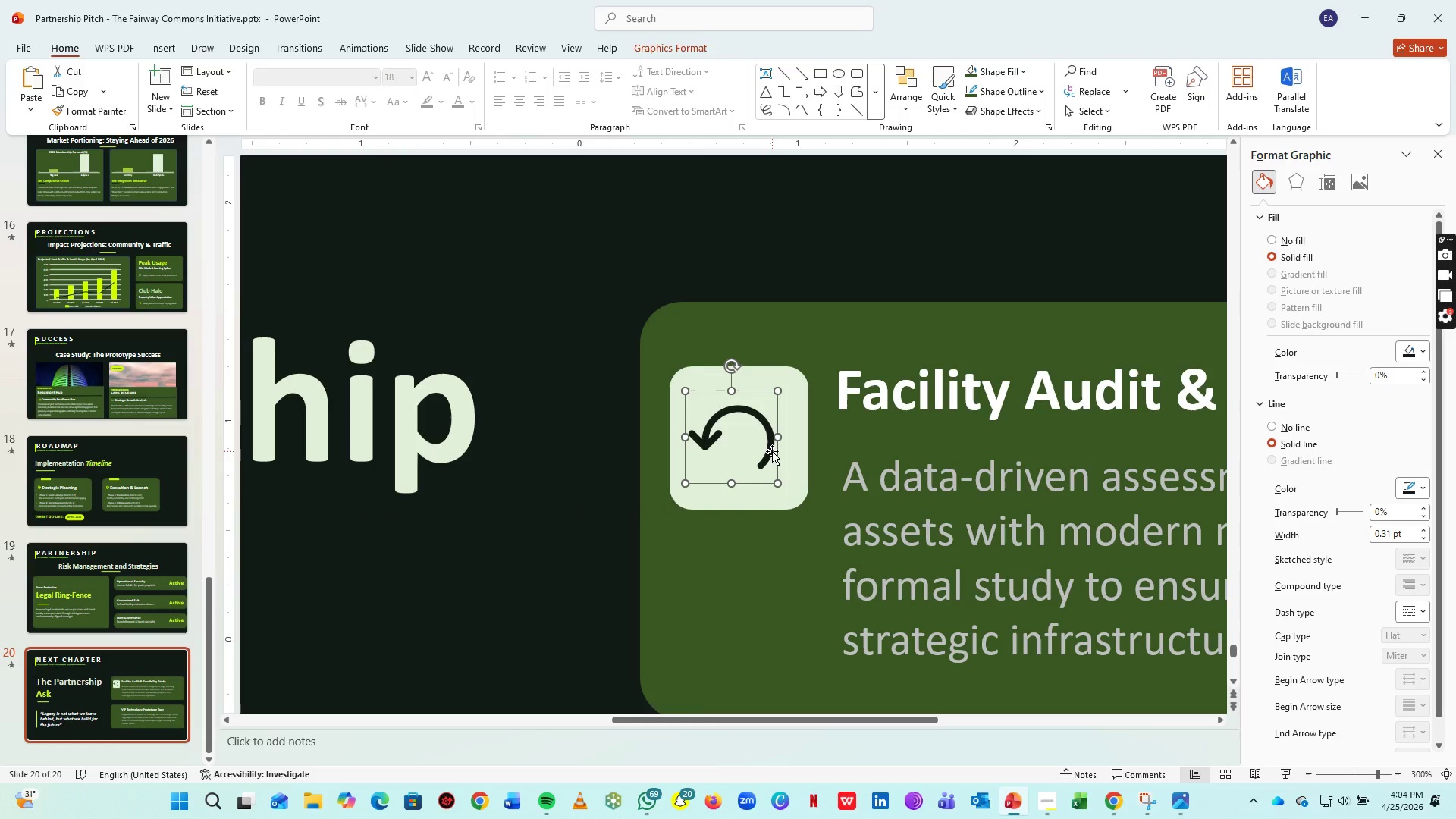 
key(Delete)
 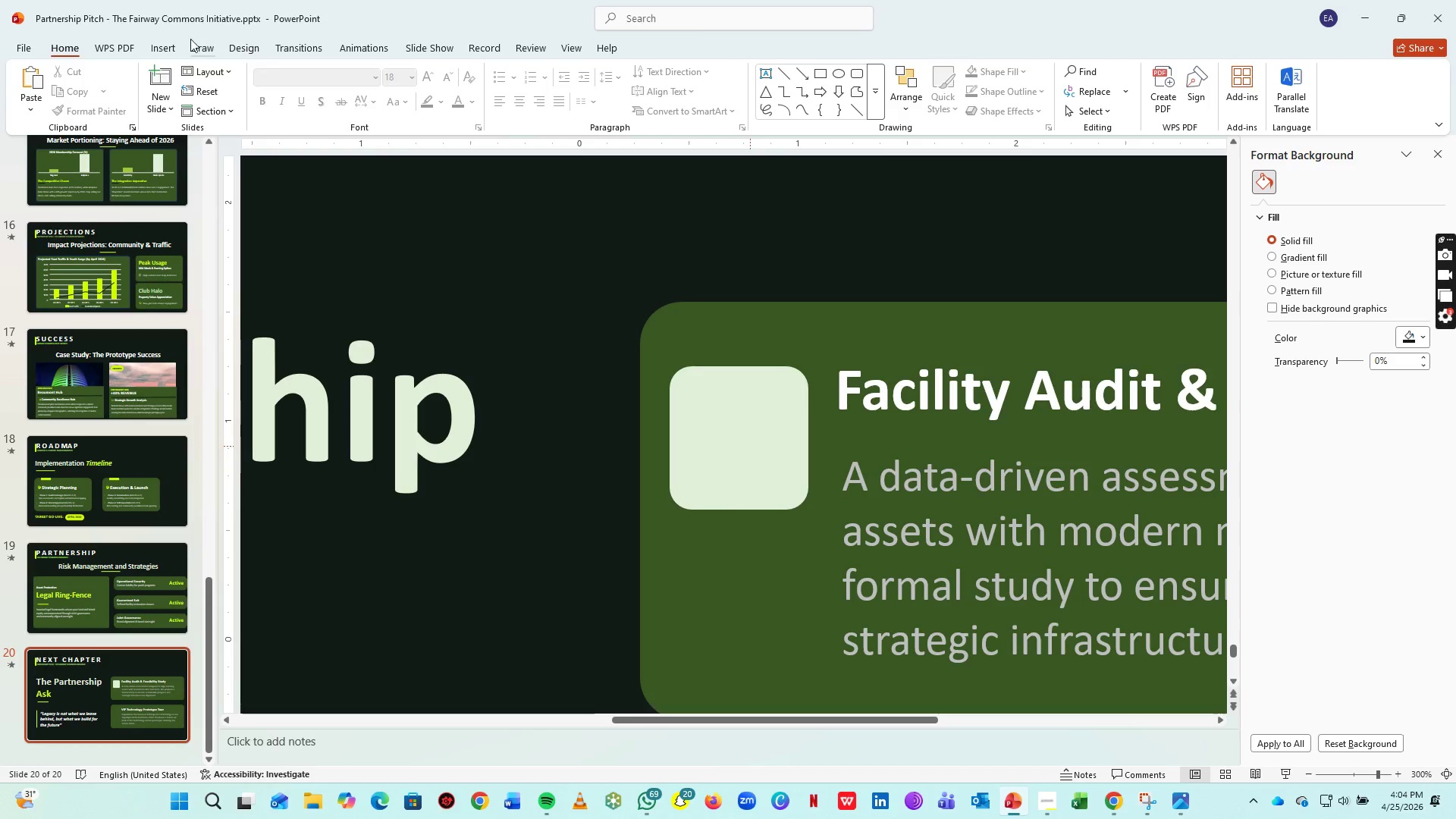 
left_click([160, 49])
 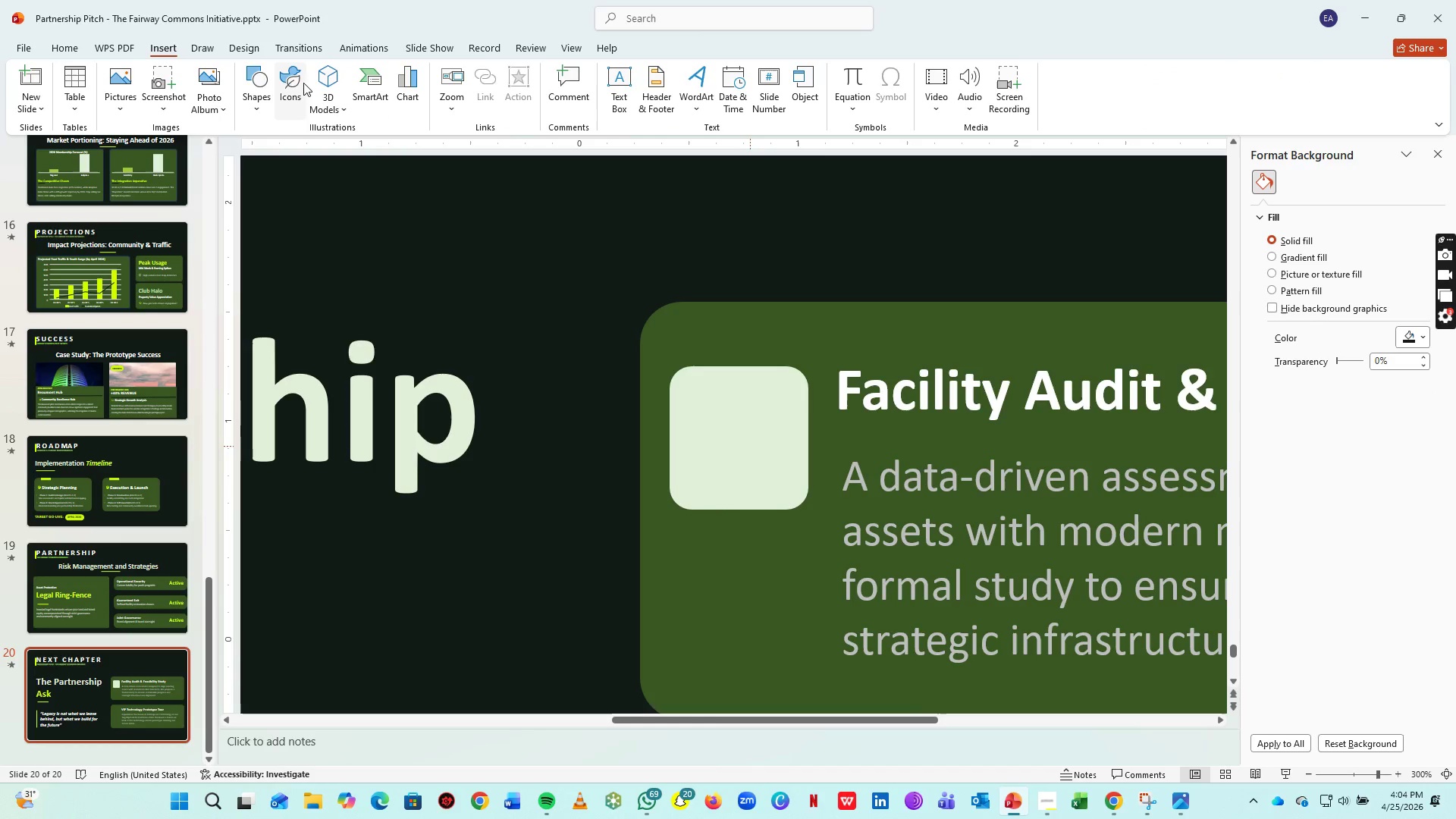 
left_click([290, 82])
 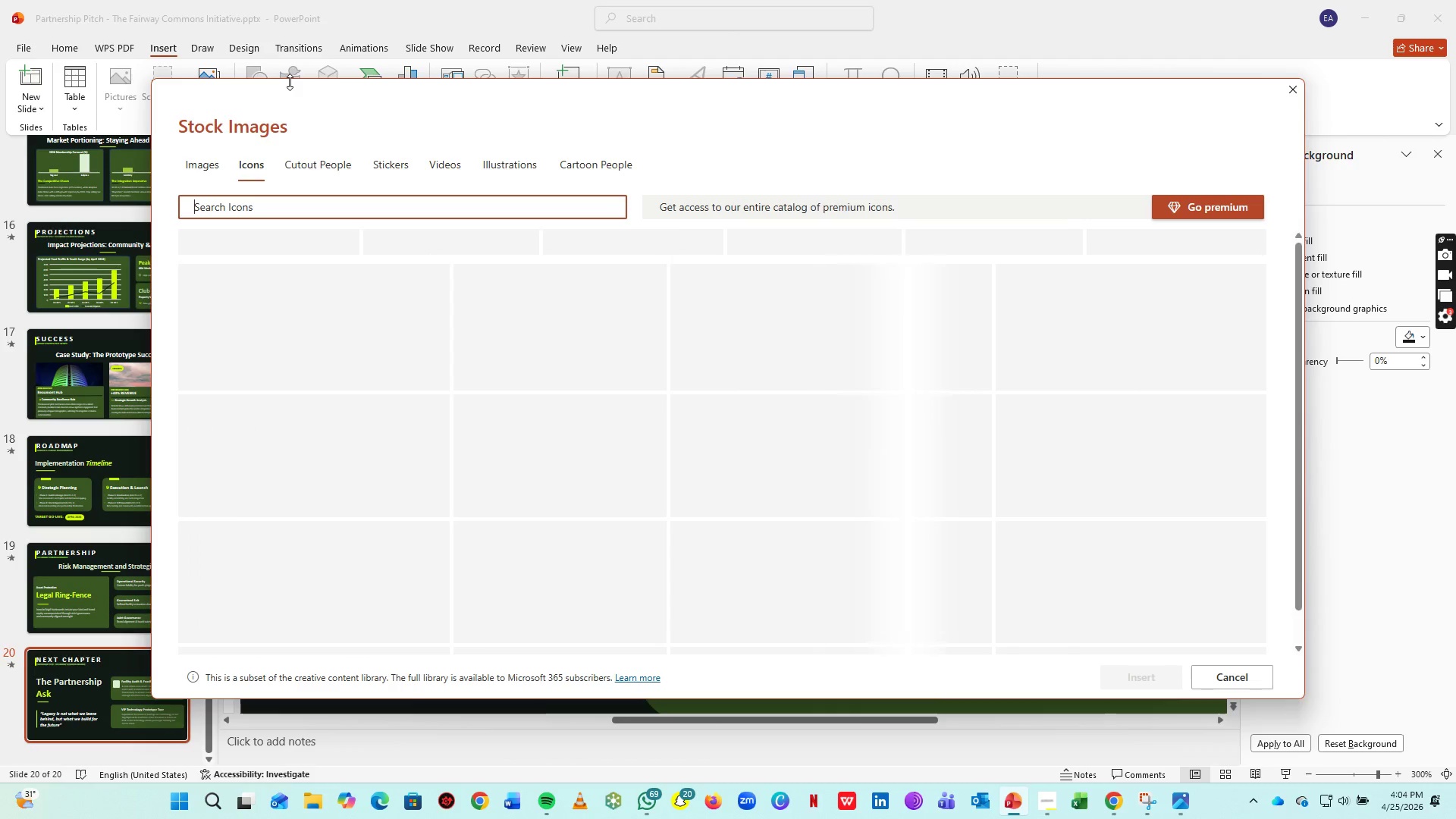 
wait(13.75)
 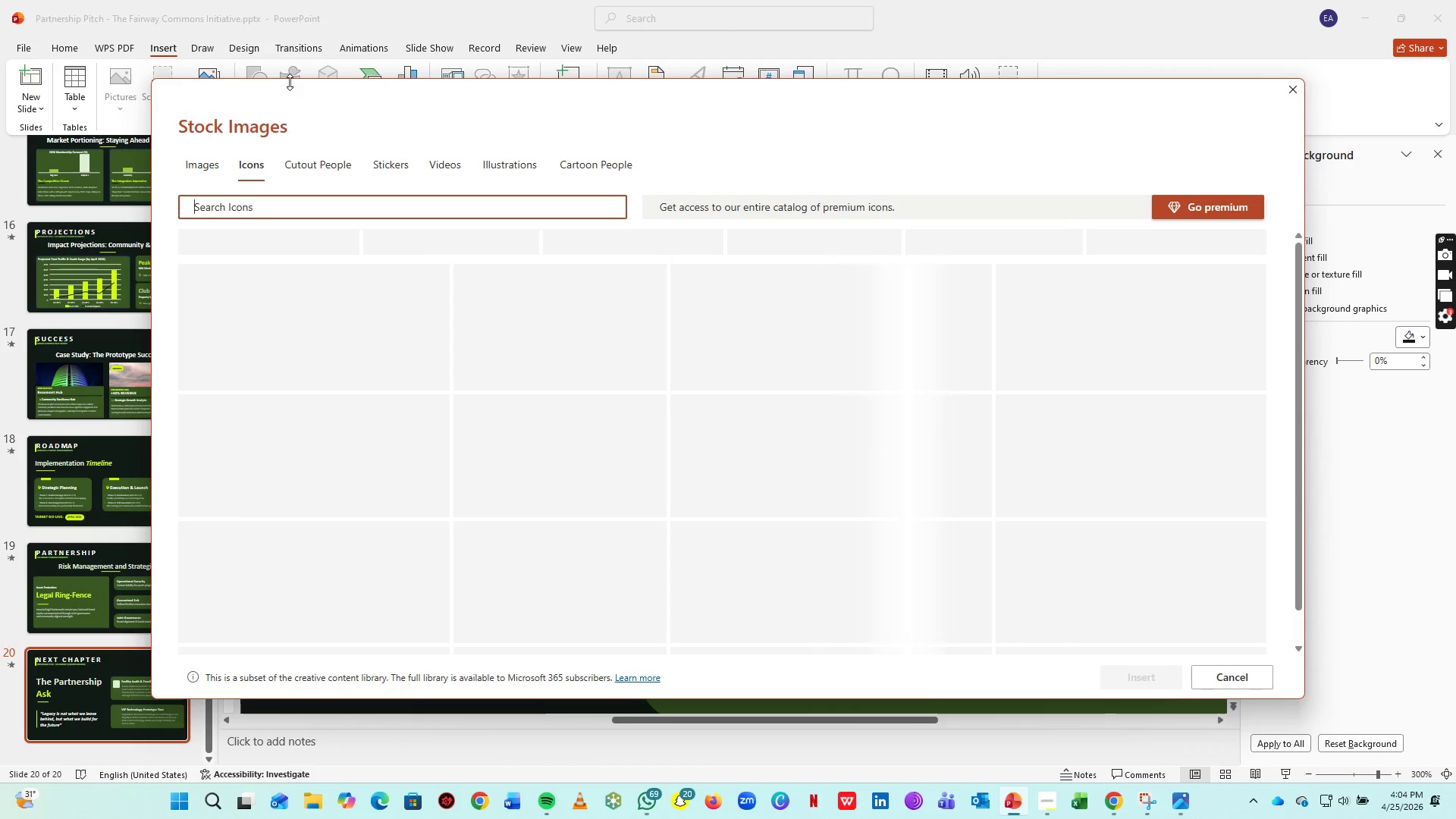 
type(graph)
 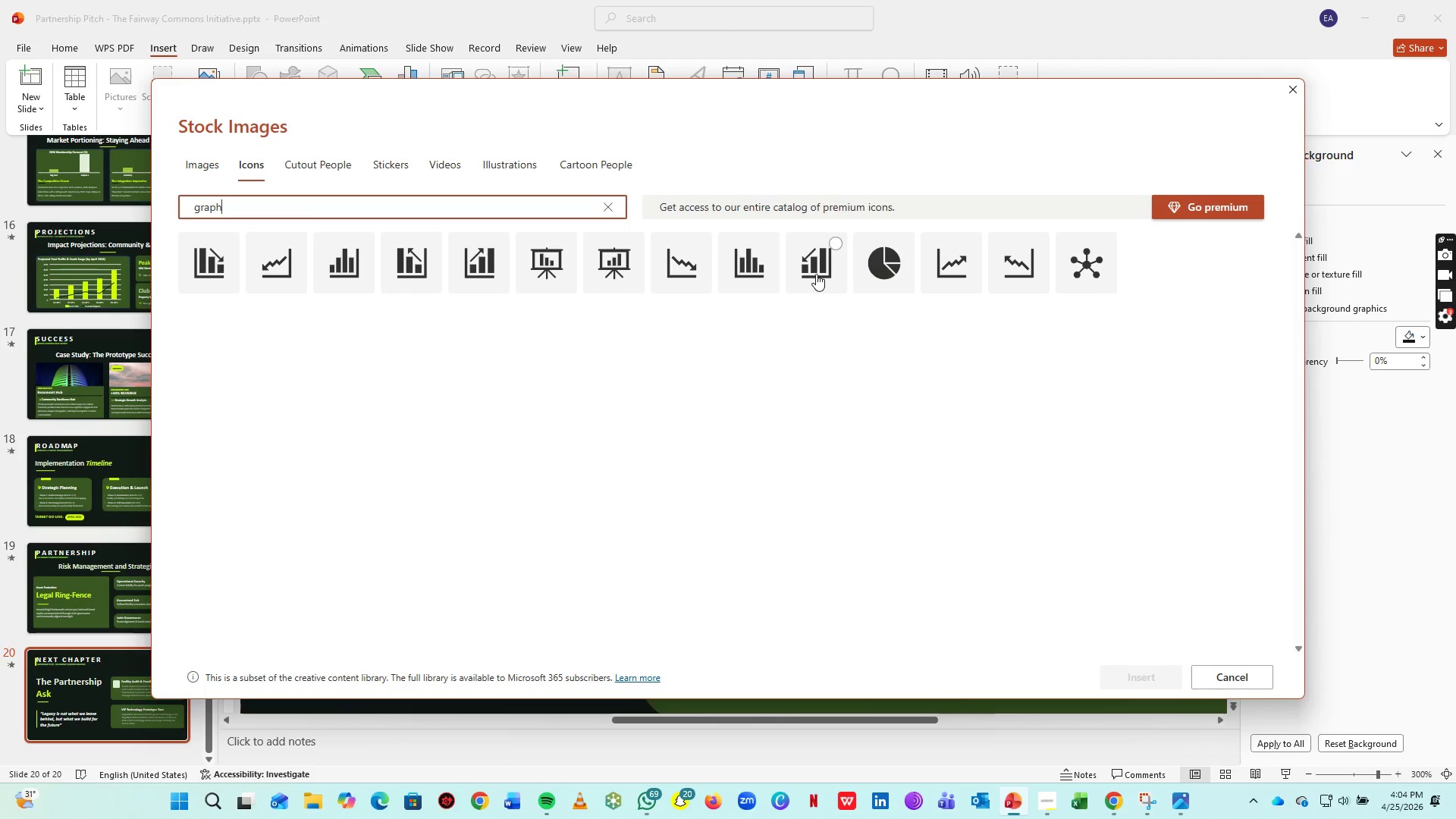 
left_click([933, 269])
 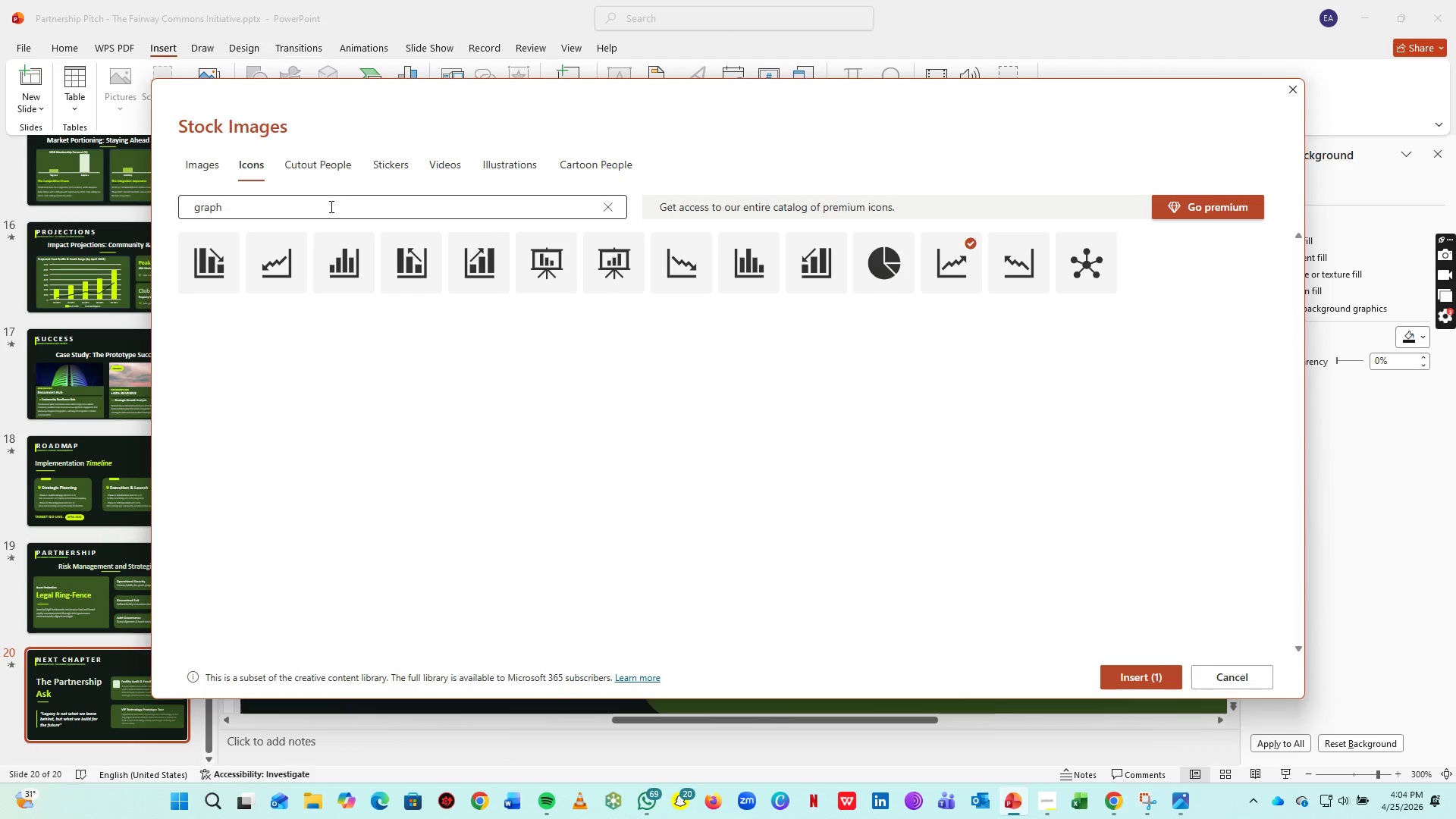 
left_click([330, 206])
 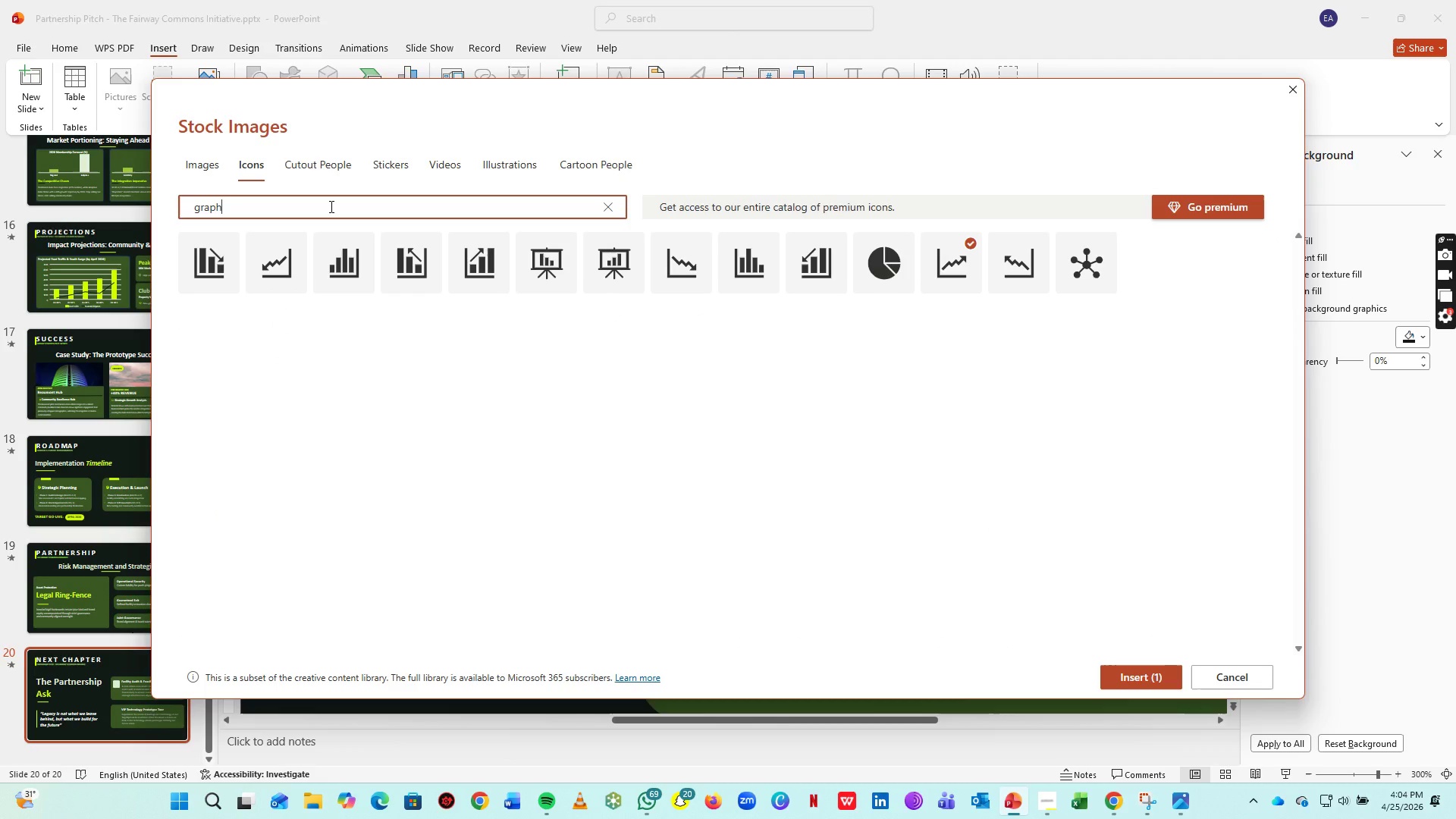 
key(Control+A)
 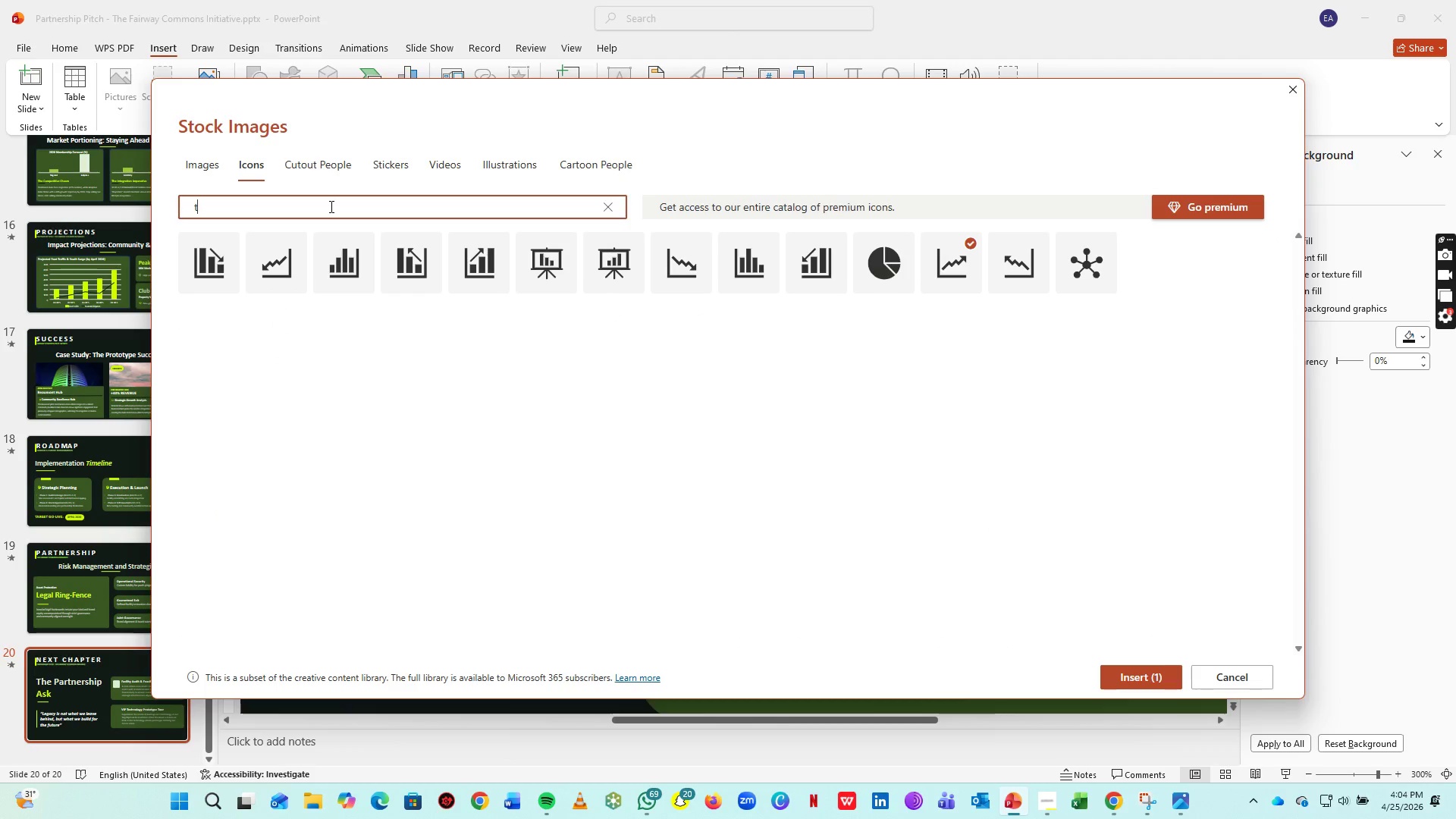 
type(tech)
 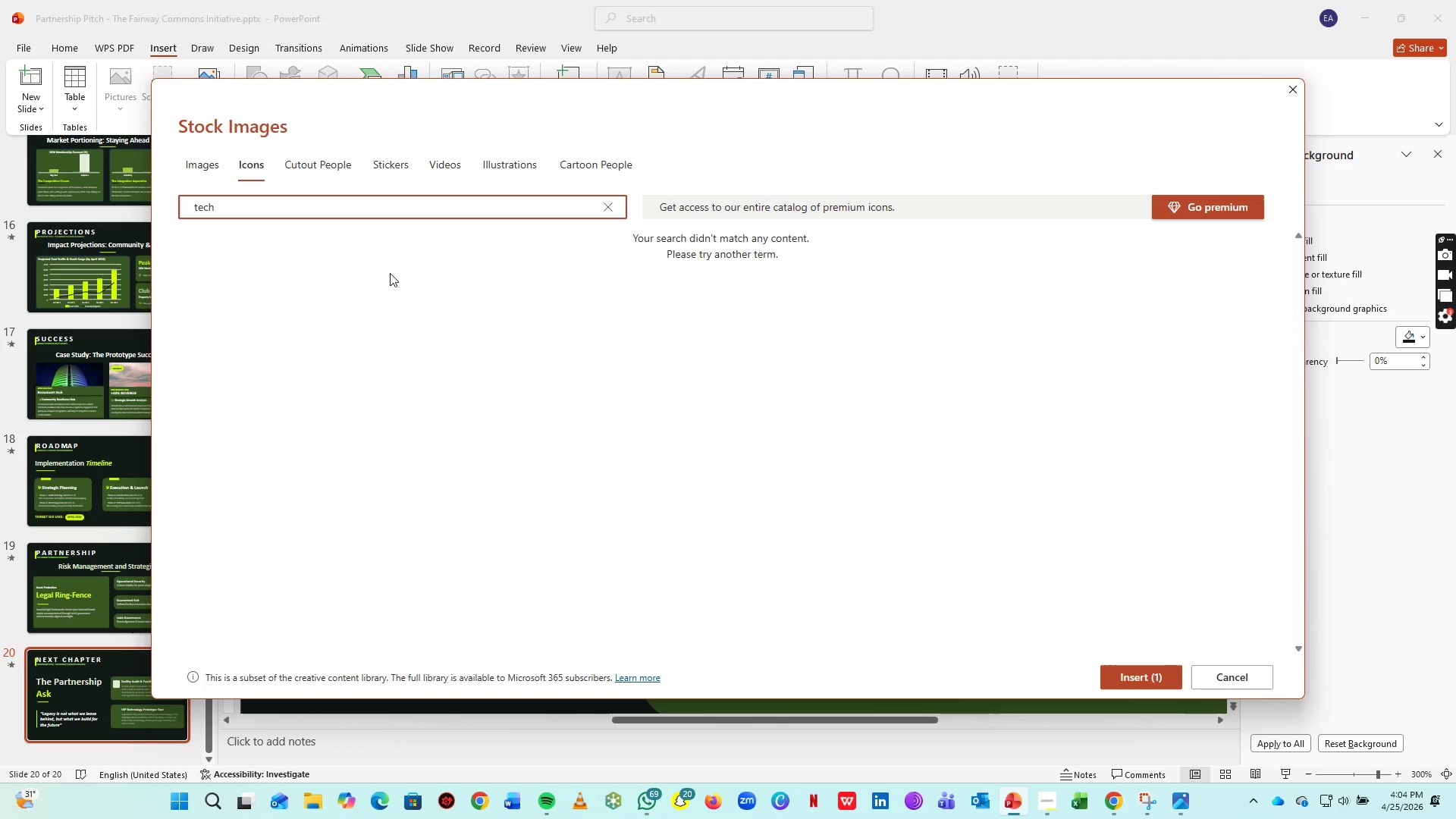 
type(nlogy)
 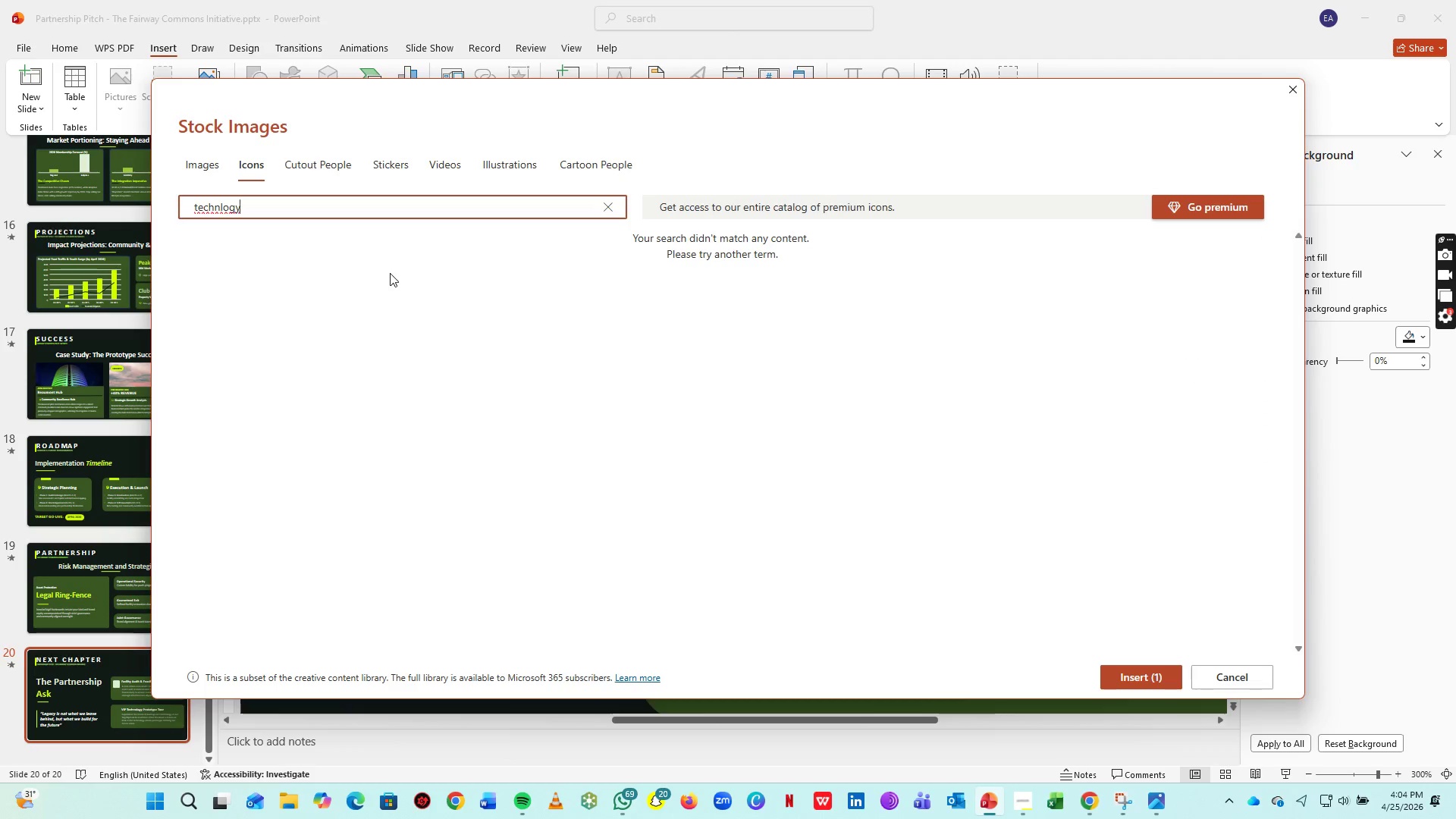 
key(ArrowLeft)
 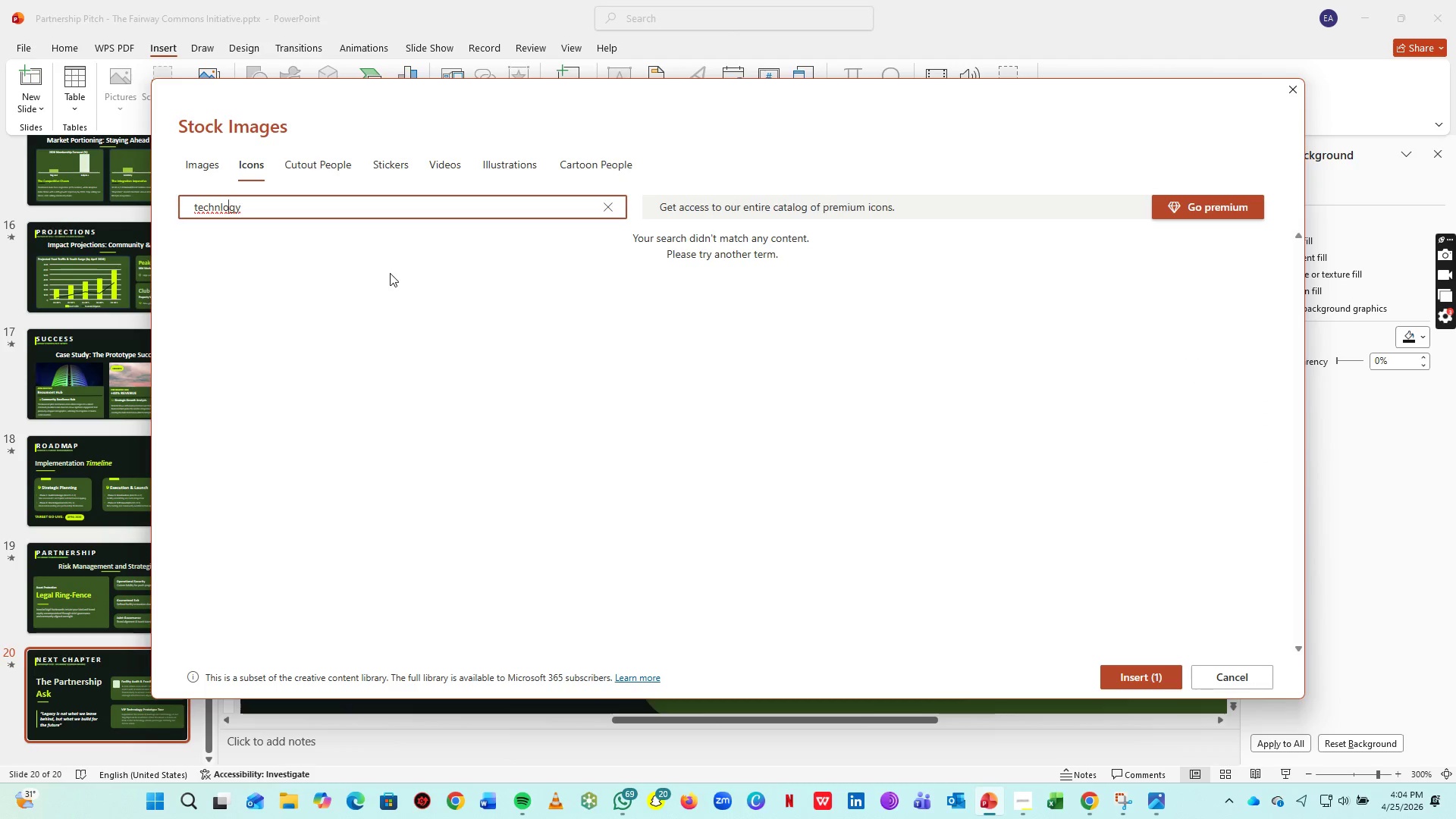 
key(ArrowLeft)
 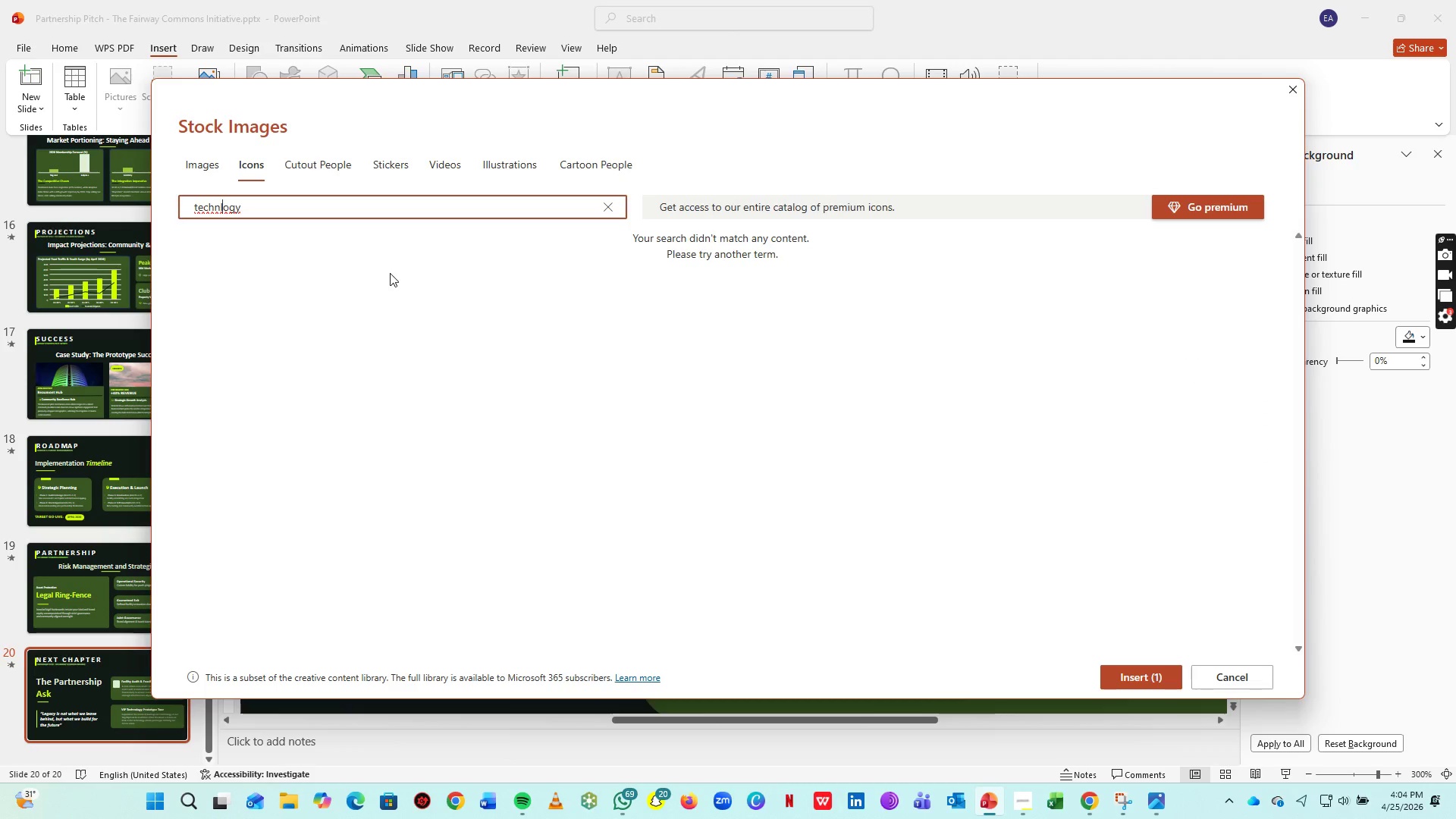 
key(ArrowLeft)
 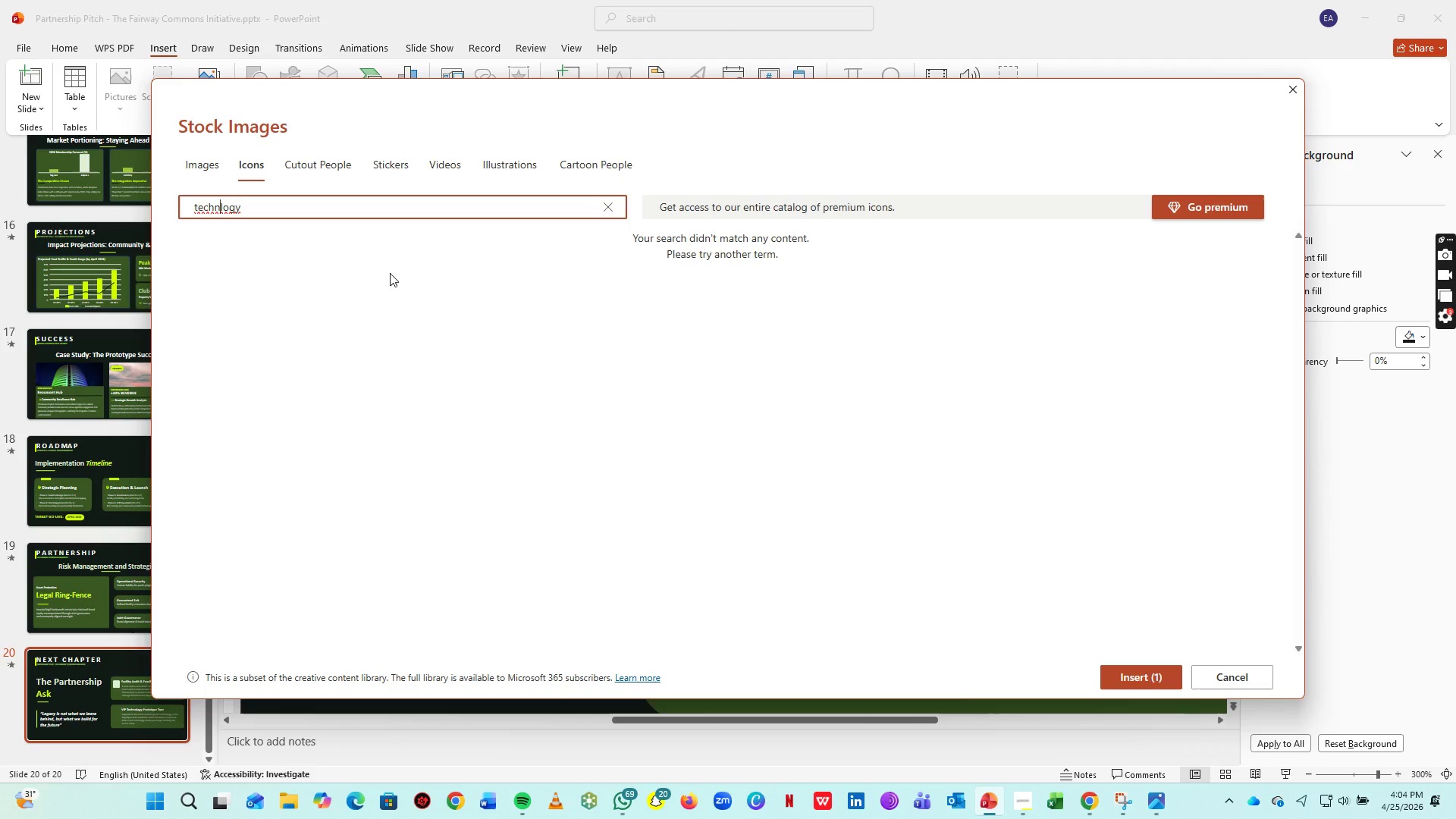 
key(ArrowLeft)
 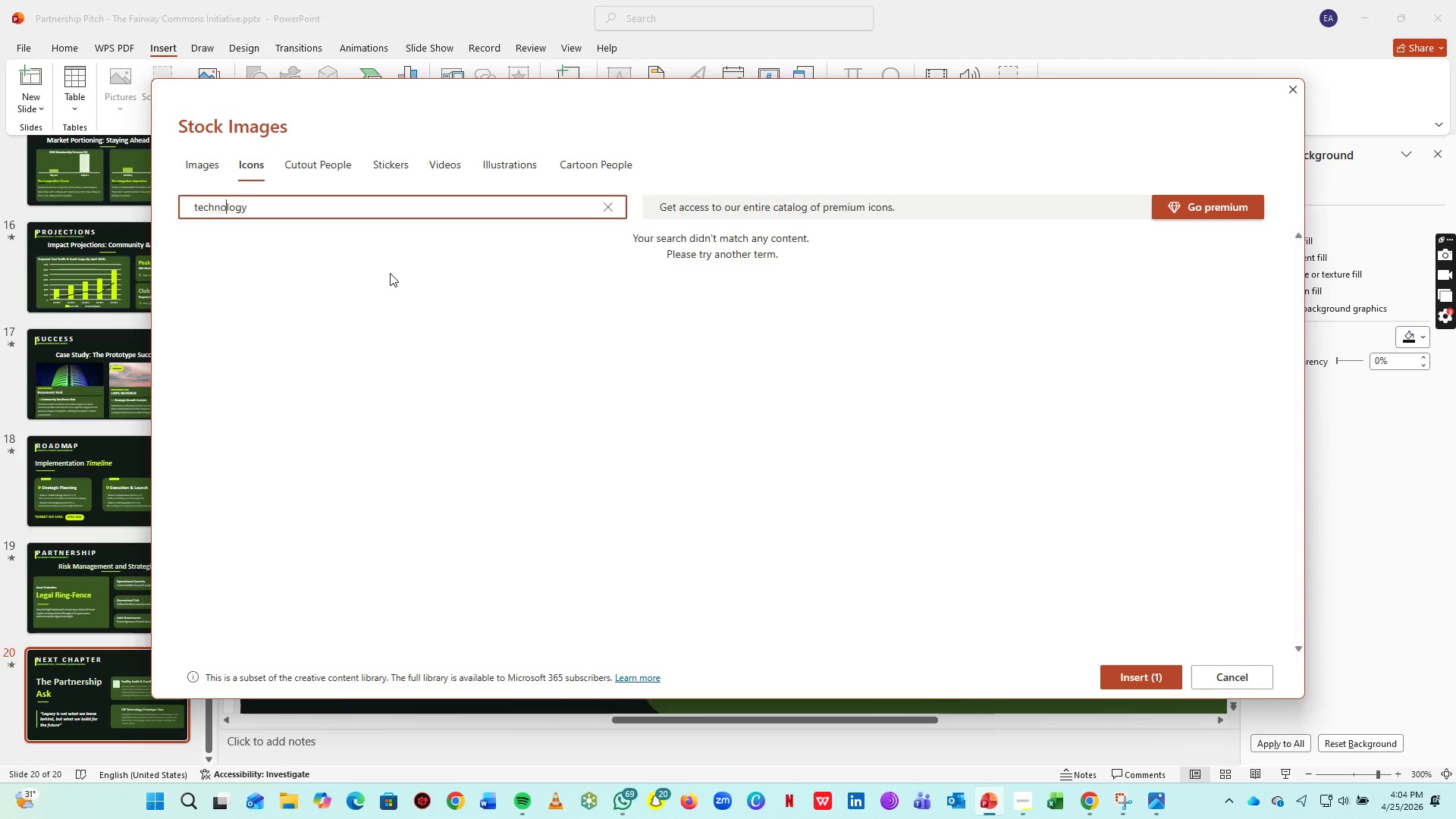 
key(O)
 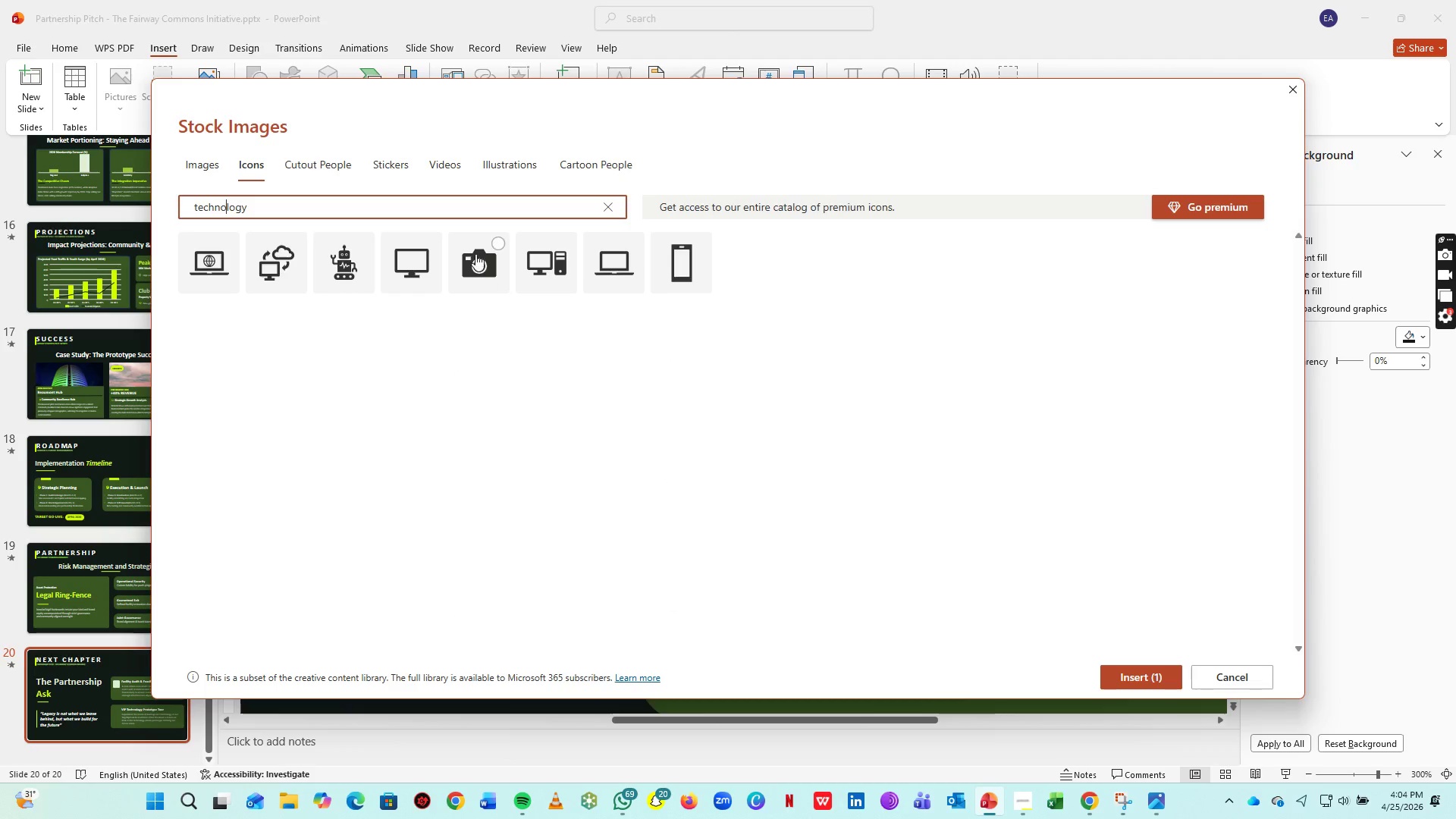 
left_click([342, 260])
 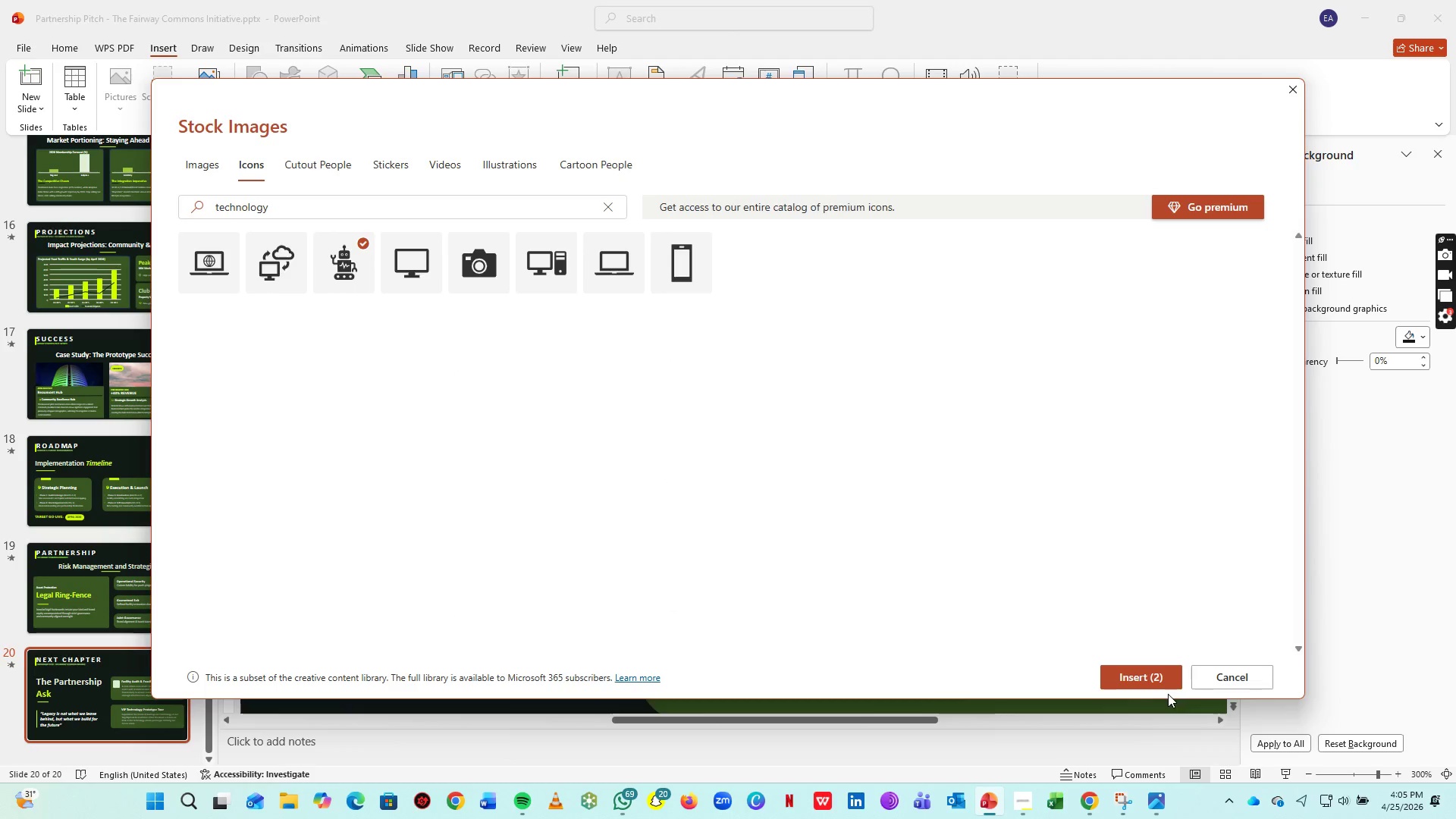 
left_click([1152, 675])
 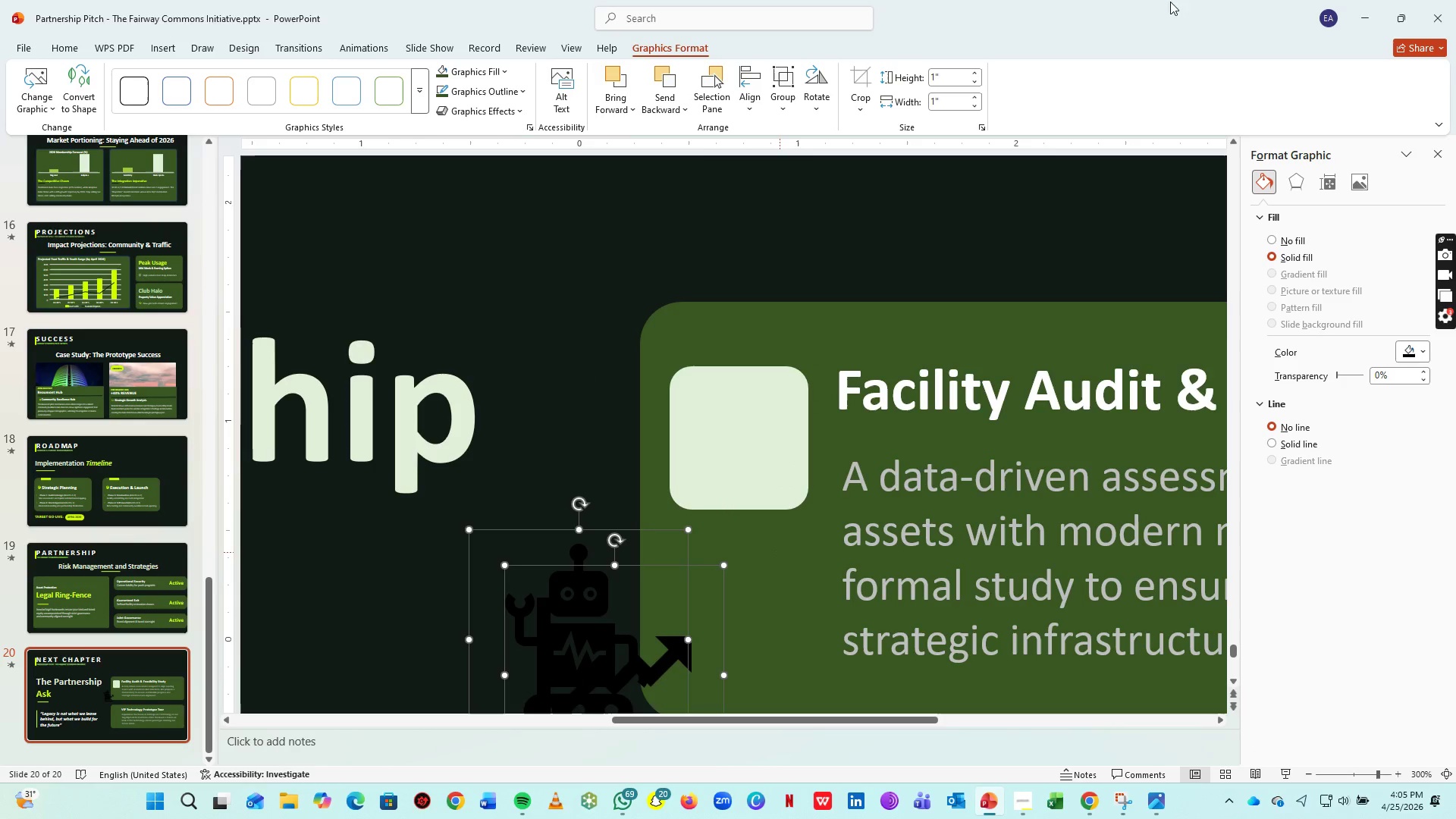 
wait(5.77)
 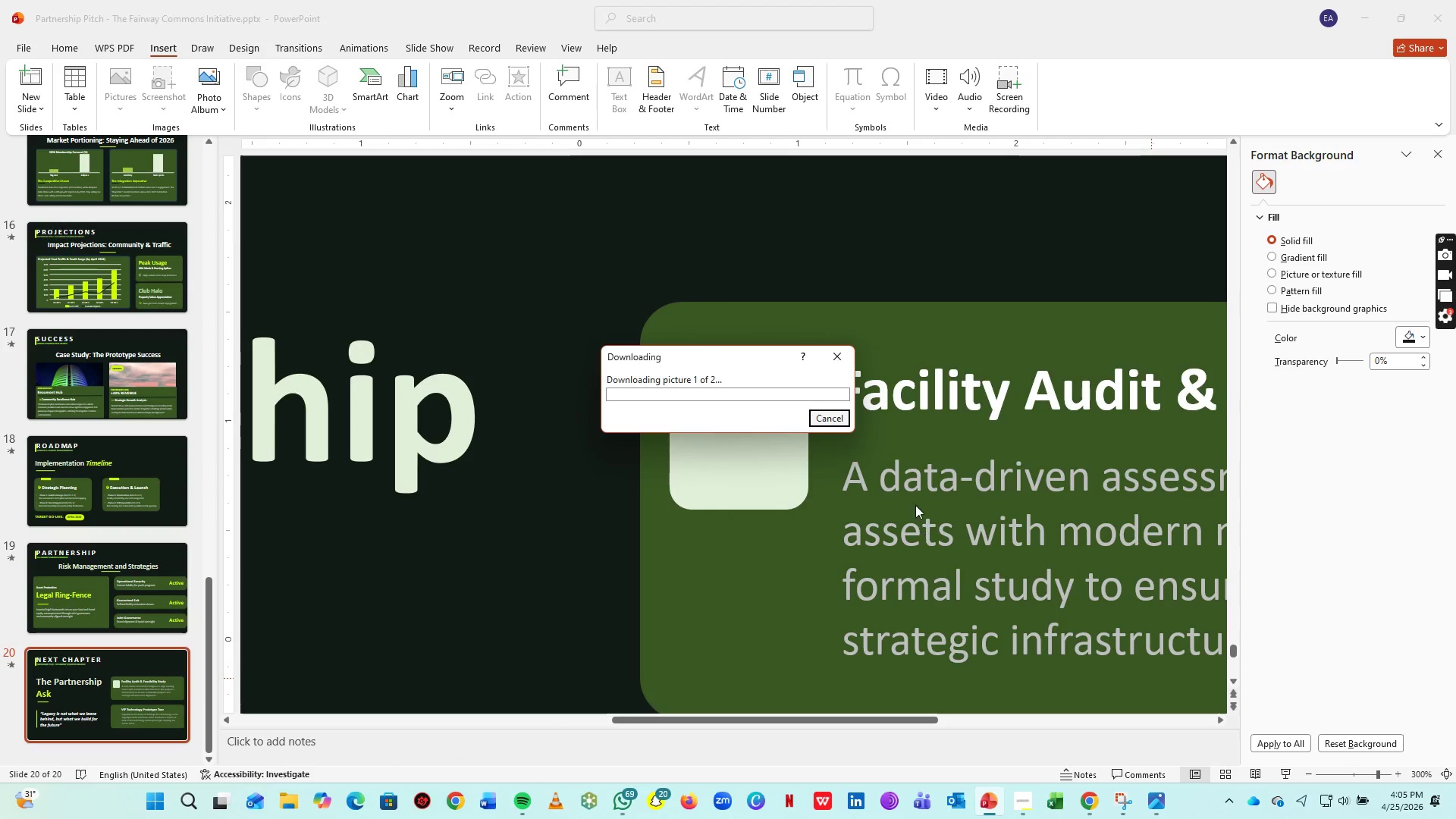 
left_click([528, 467])
 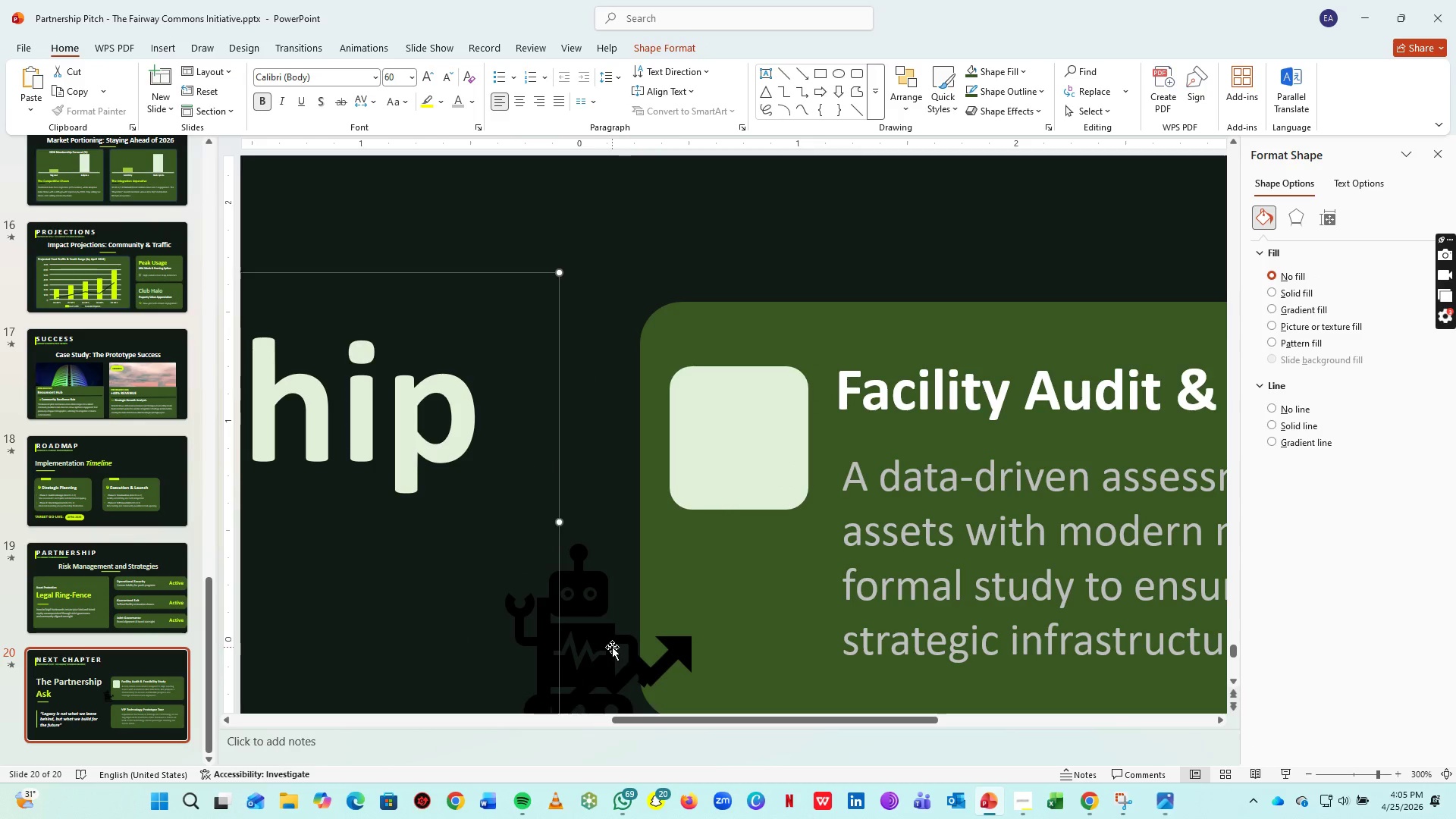 
left_click_drag(start_coordinate=[612, 647], to_coordinate=[762, 639])
 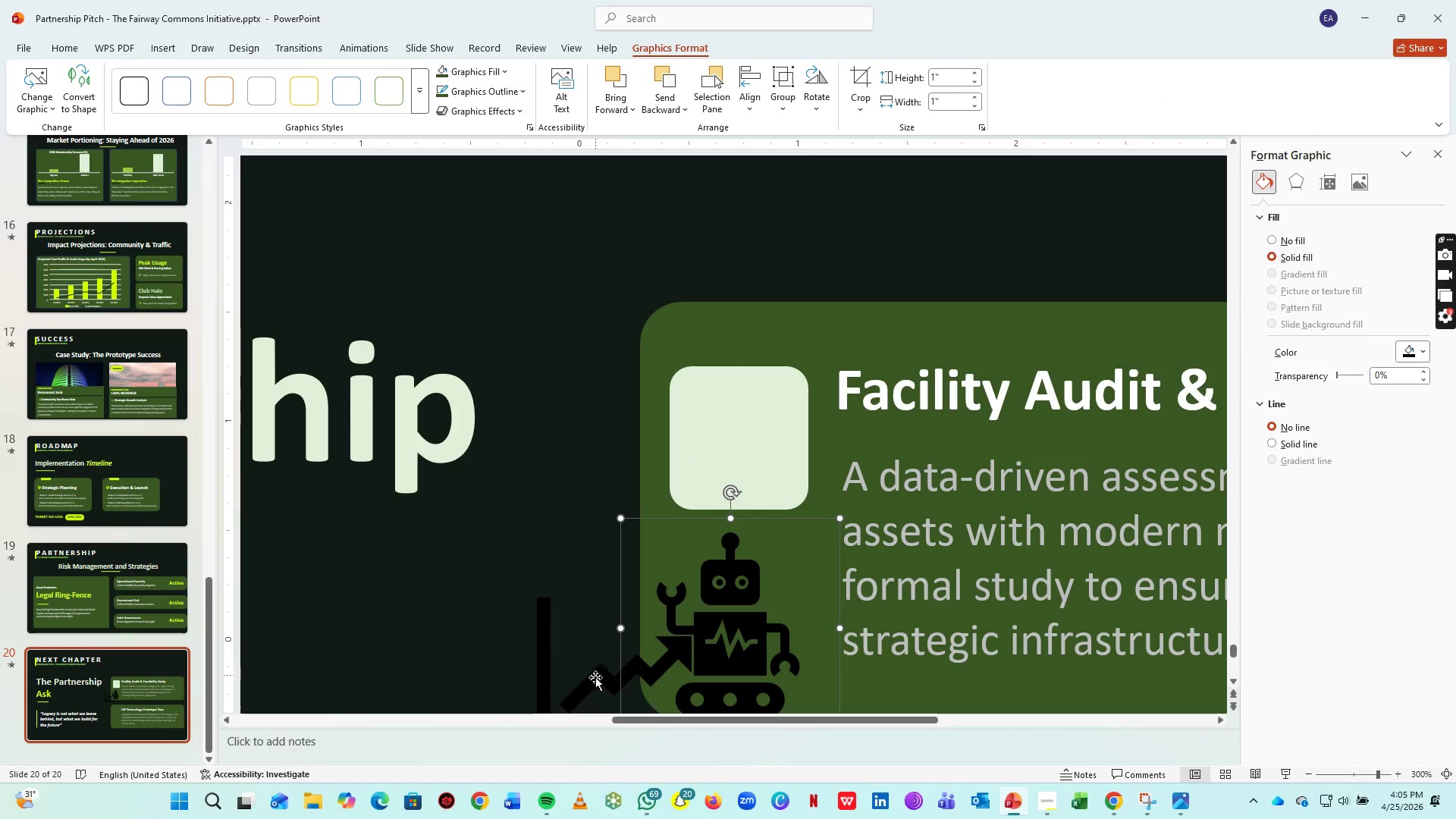 
left_click_drag(start_coordinate=[595, 680], to_coordinate=[736, 431])
 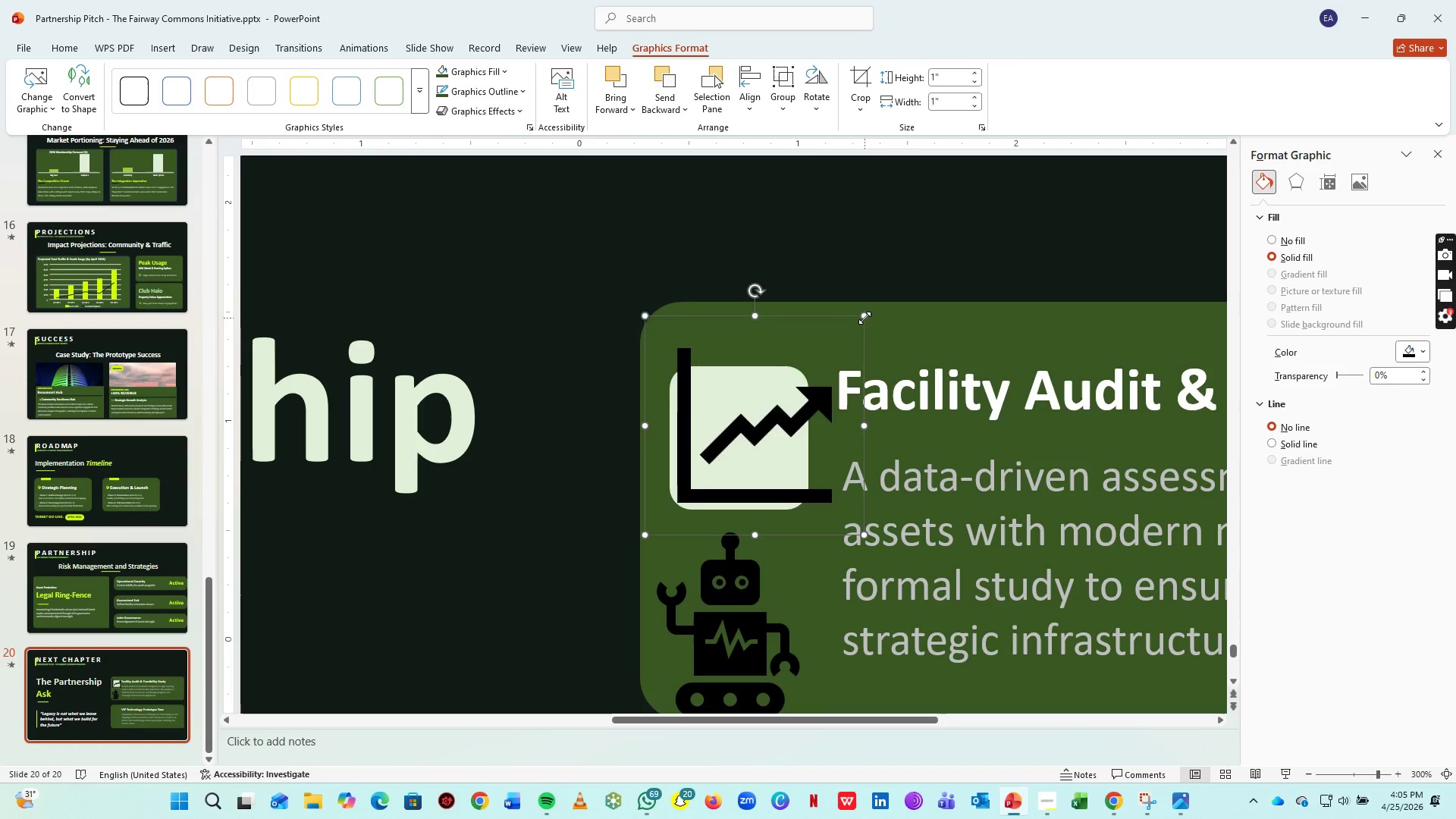 
left_click_drag(start_coordinate=[864, 318], to_coordinate=[764, 435])
 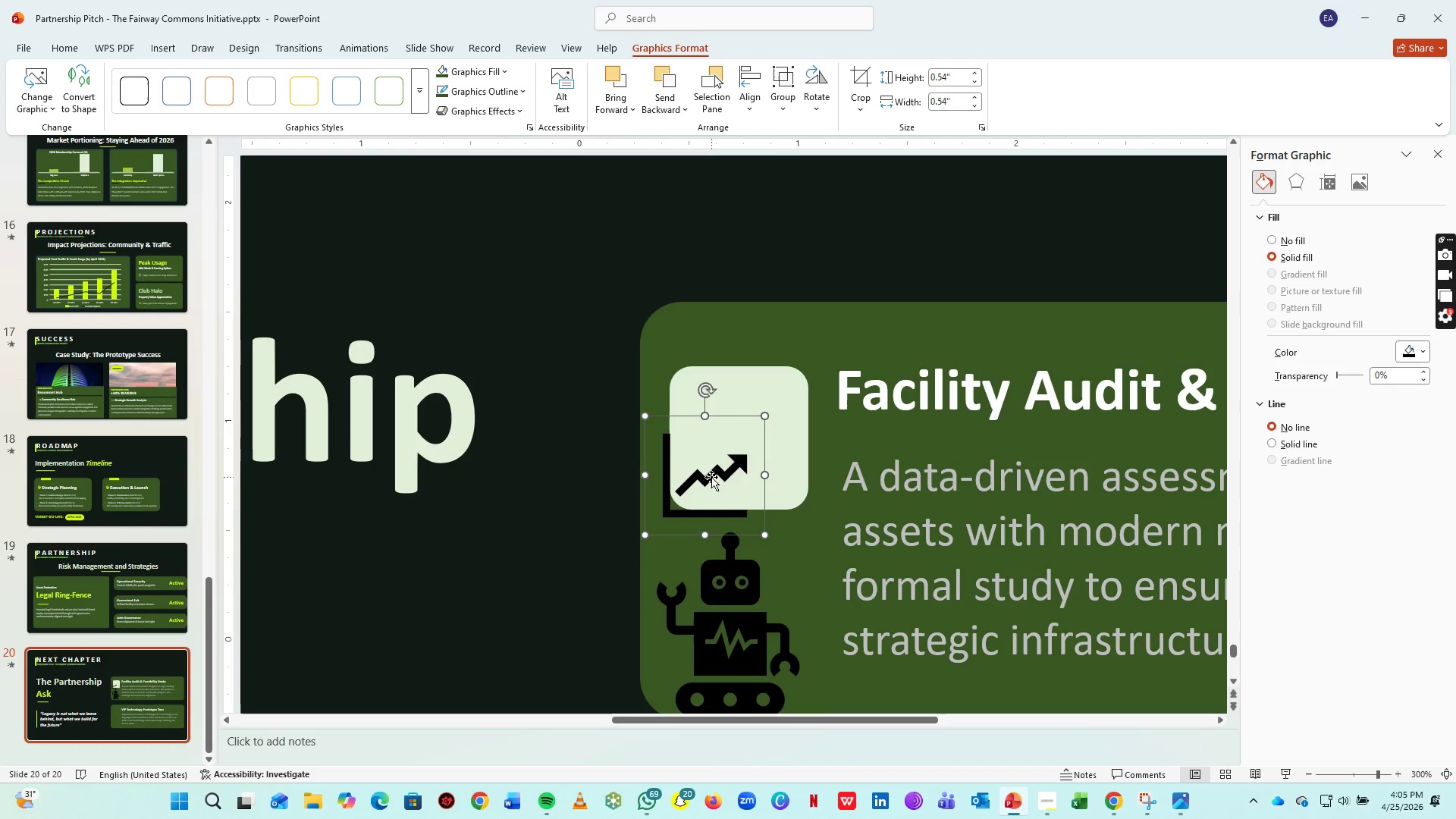 
left_click_drag(start_coordinate=[711, 477], to_coordinate=[746, 438])
 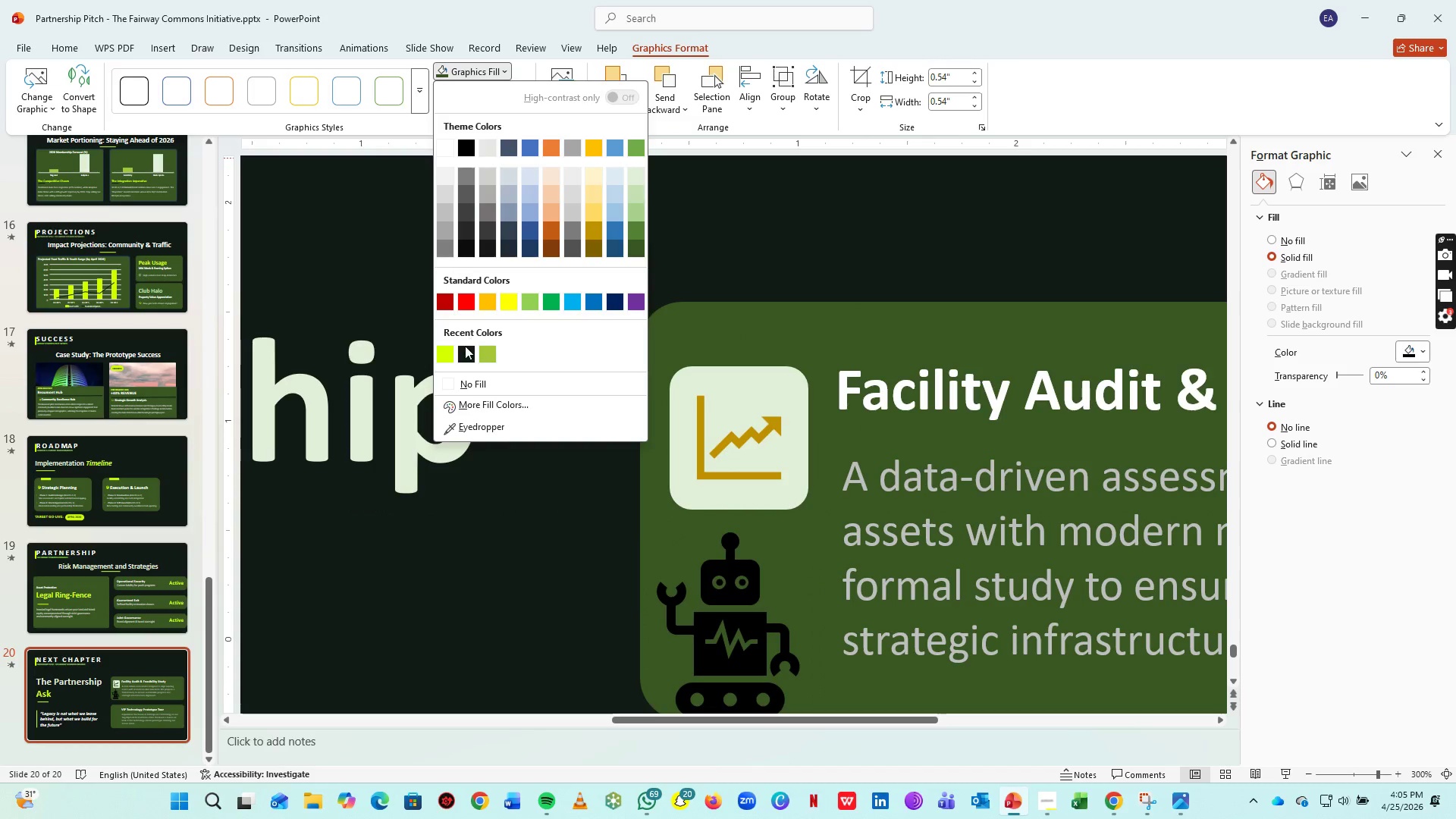 
left_click([447, 350])
 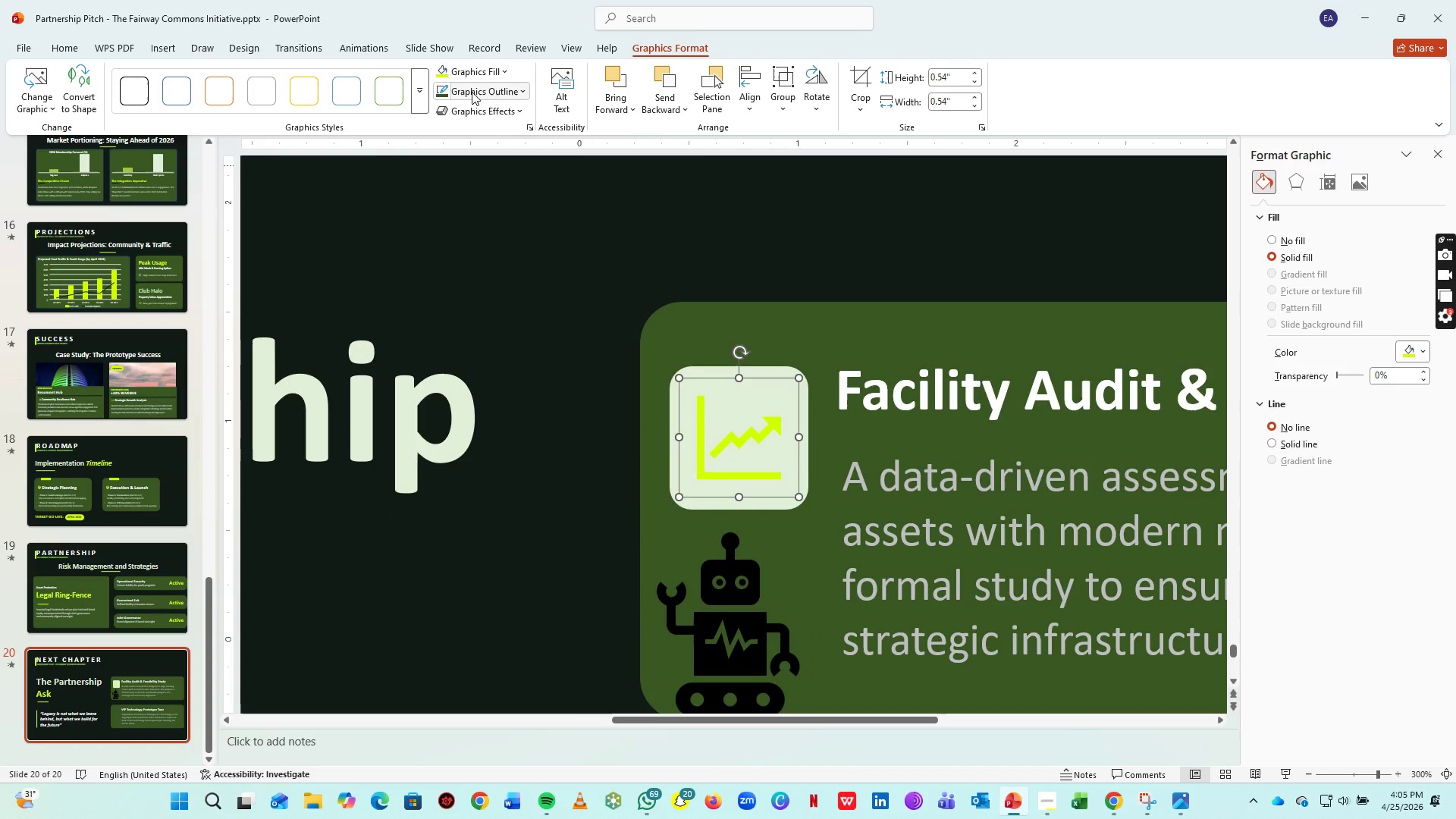 
left_click([472, 92])
 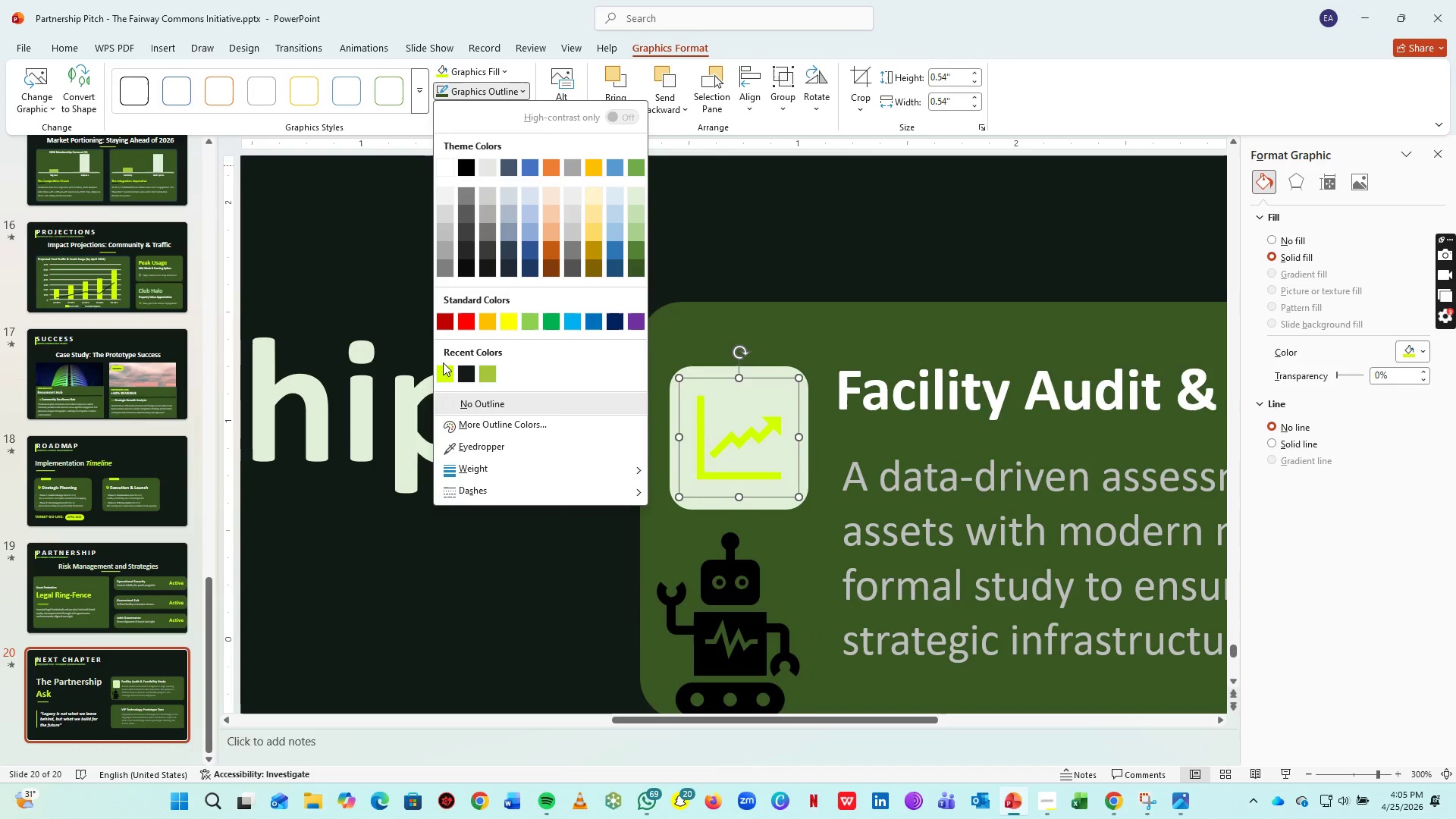 
left_click([445, 369])
 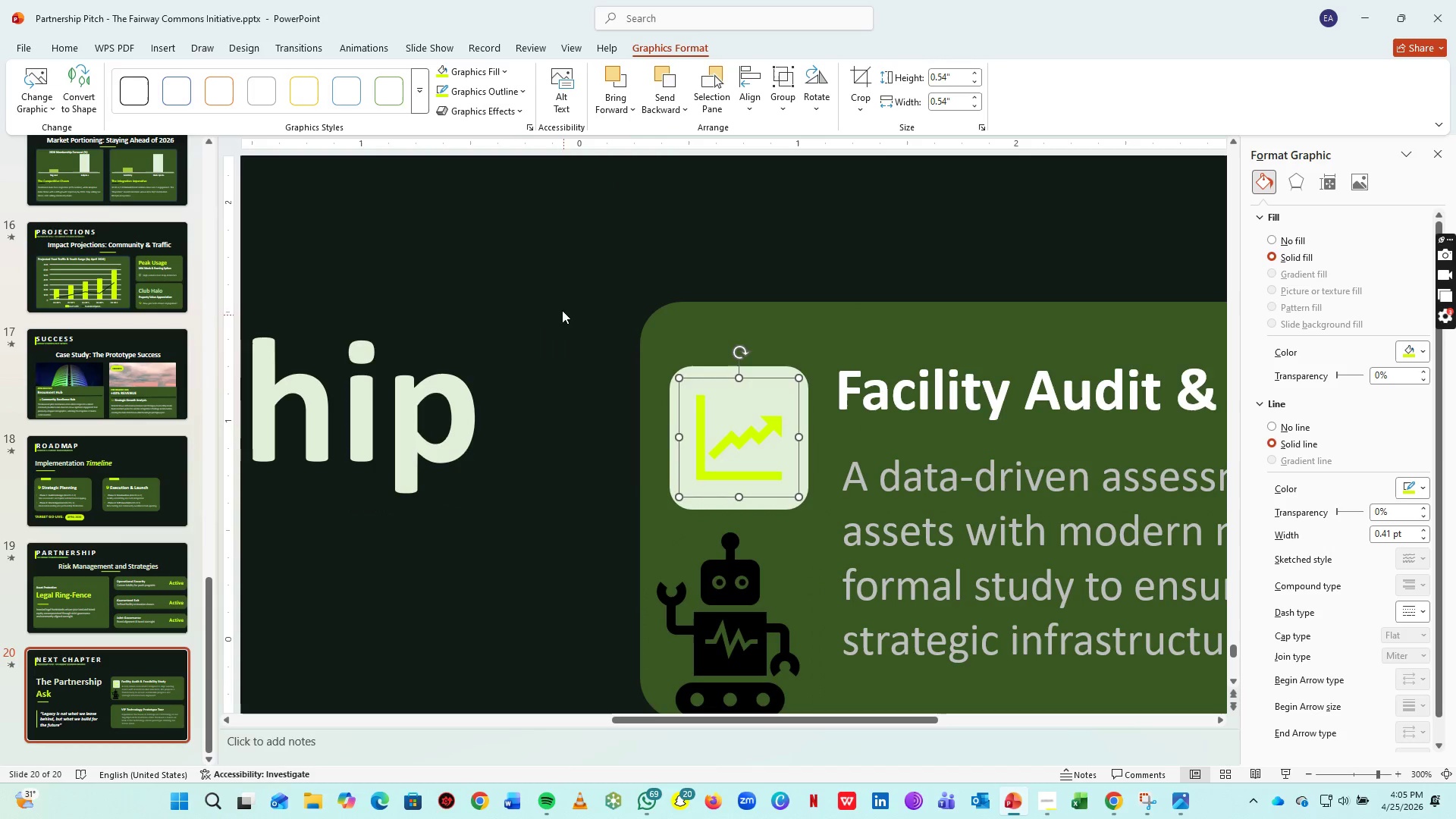 
left_click_drag(start_coordinate=[561, 305], to_coordinate=[861, 550])
 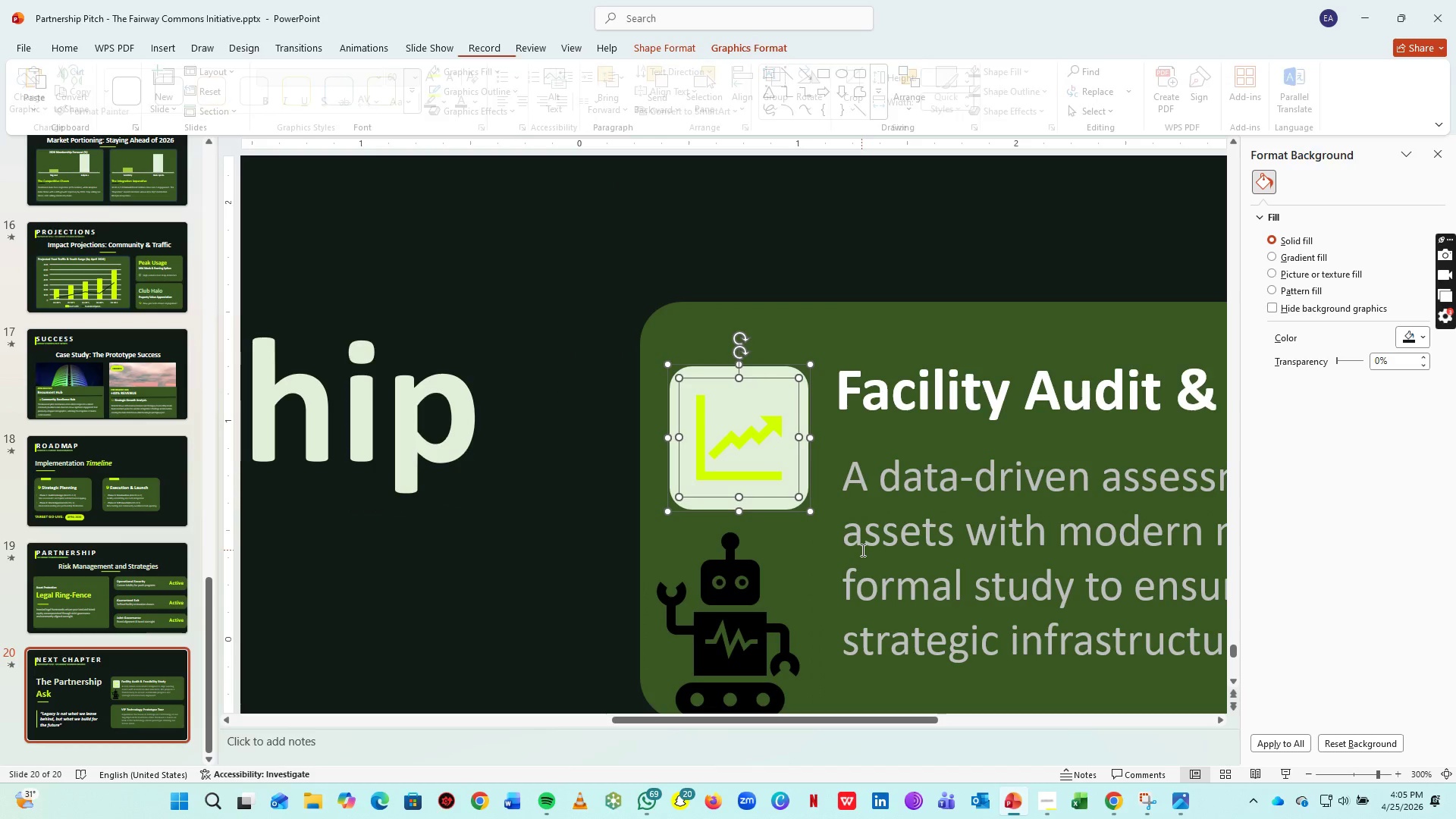 
key(Control+G)
 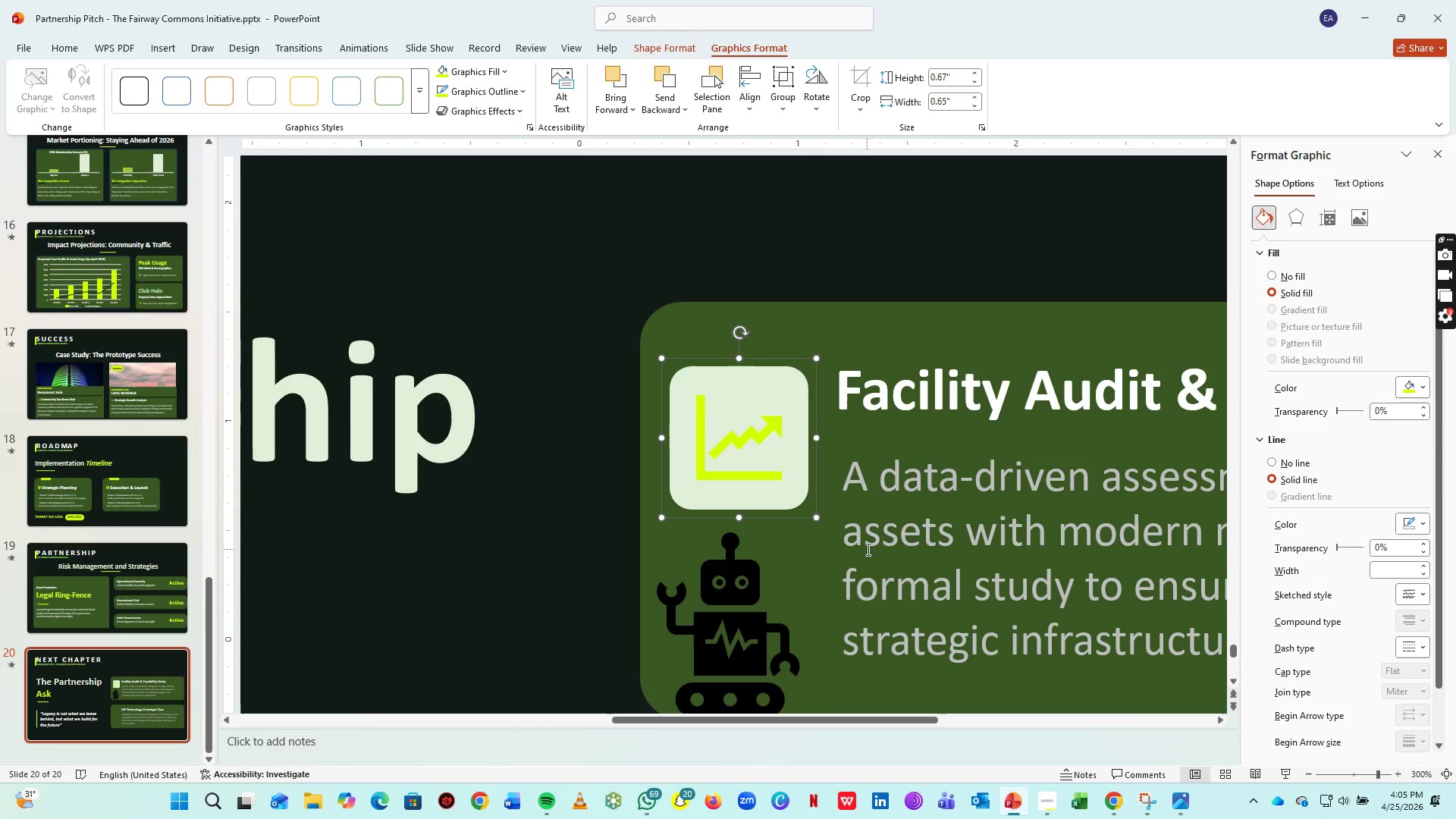 
key(Control+C)
 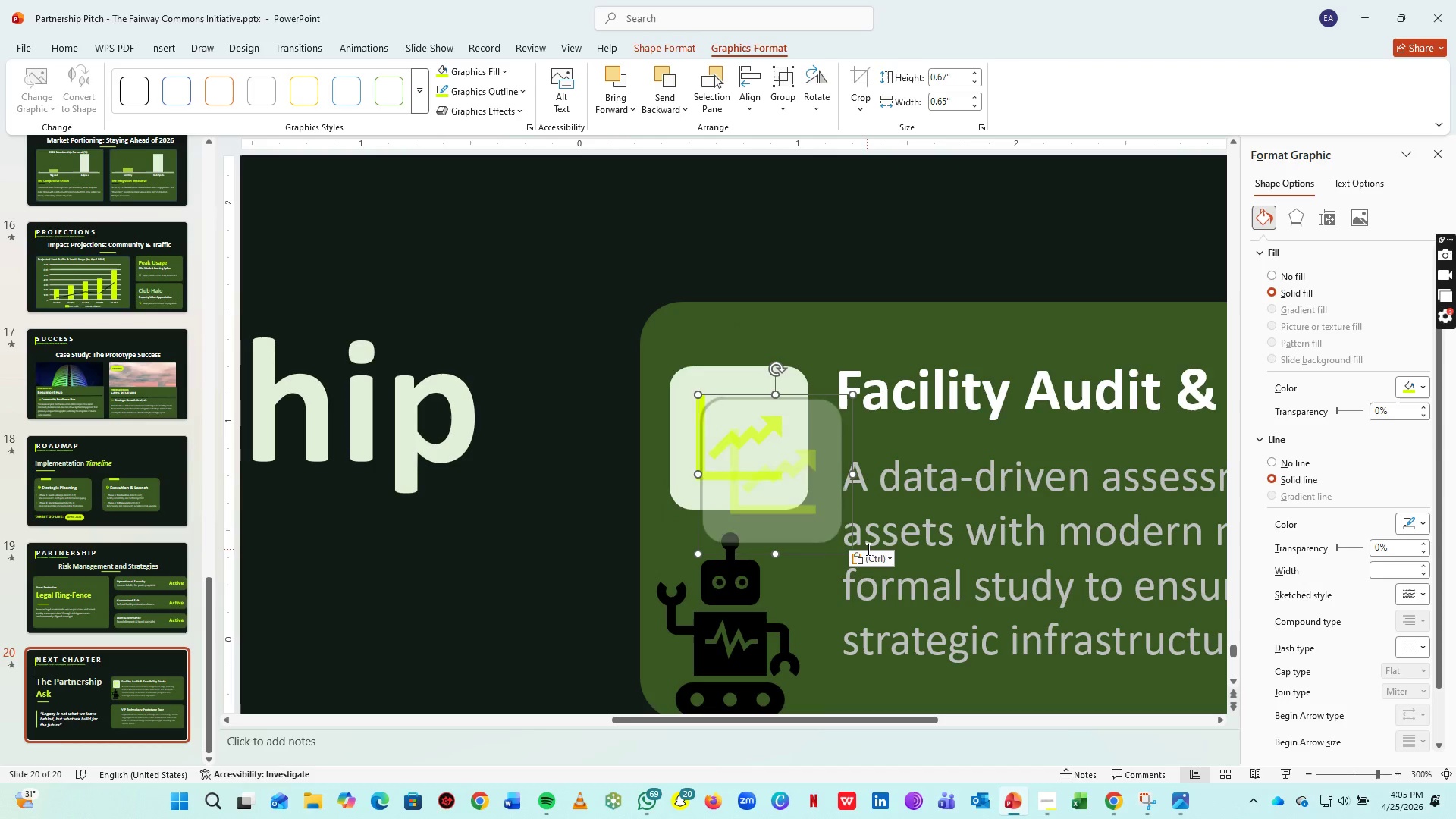 
key(Control+V)
 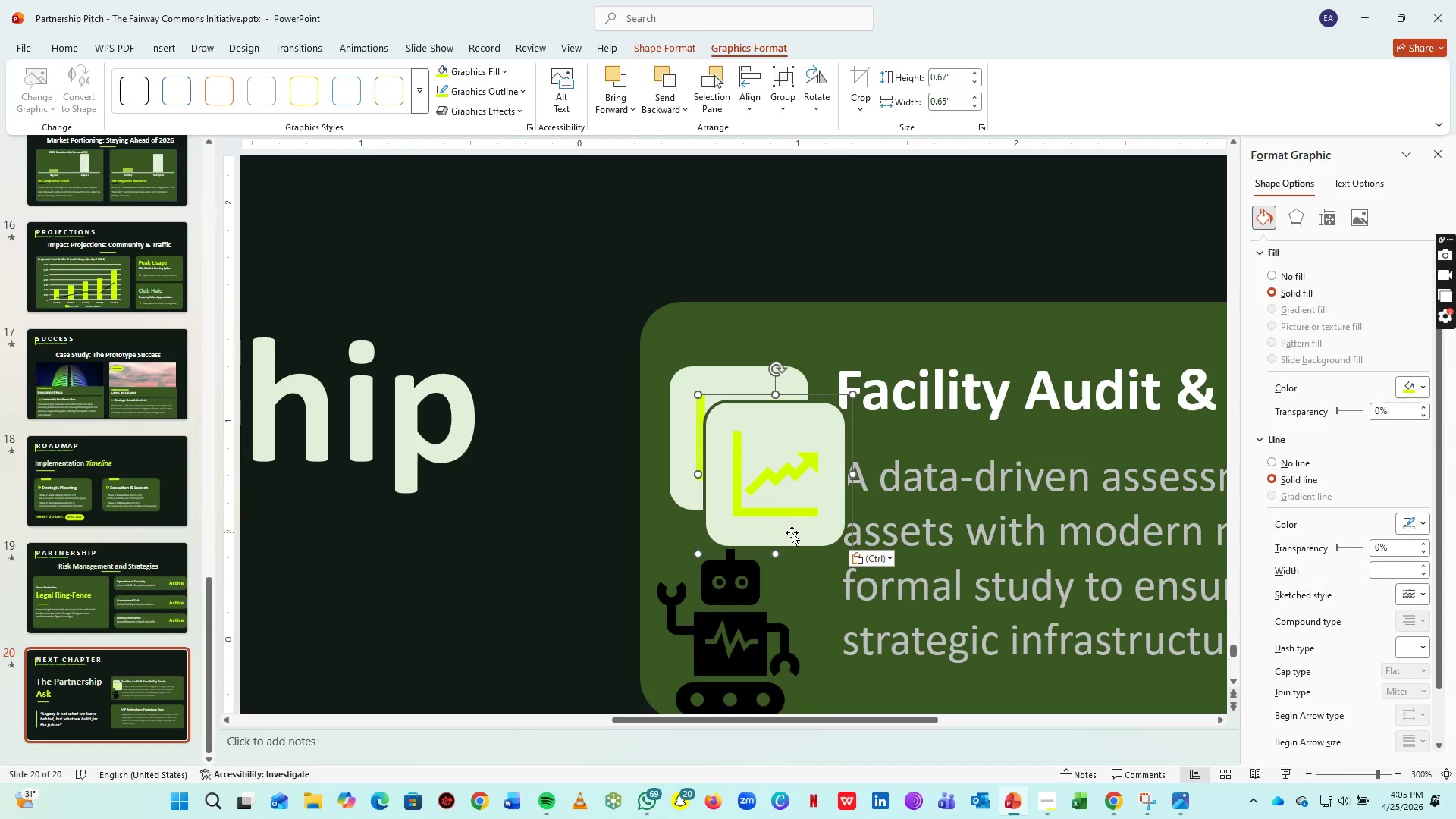 
left_click_drag(start_coordinate=[792, 532], to_coordinate=[755, 646])
 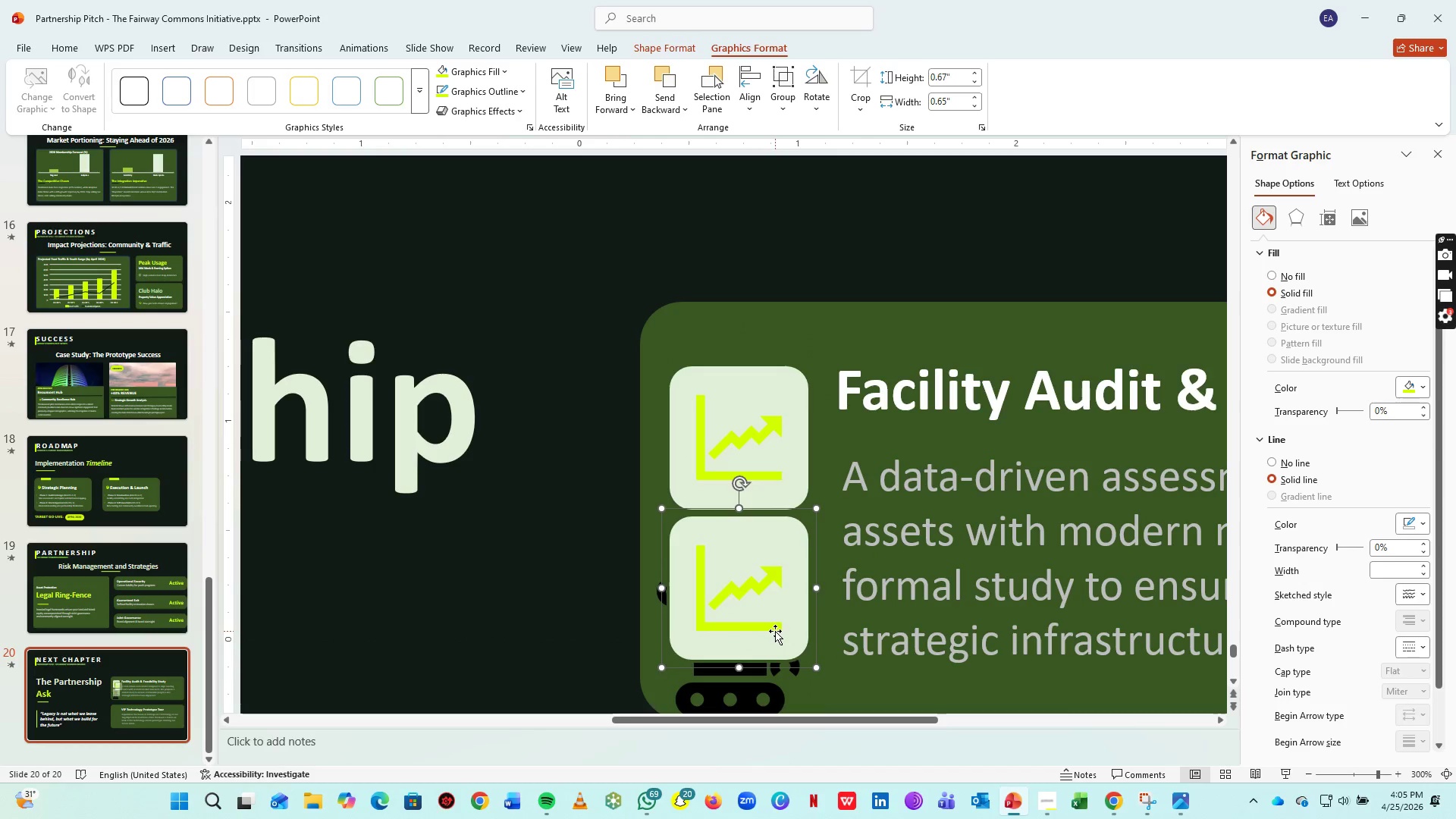 
hold_key(key=ArrowDown, duration=1.51)
 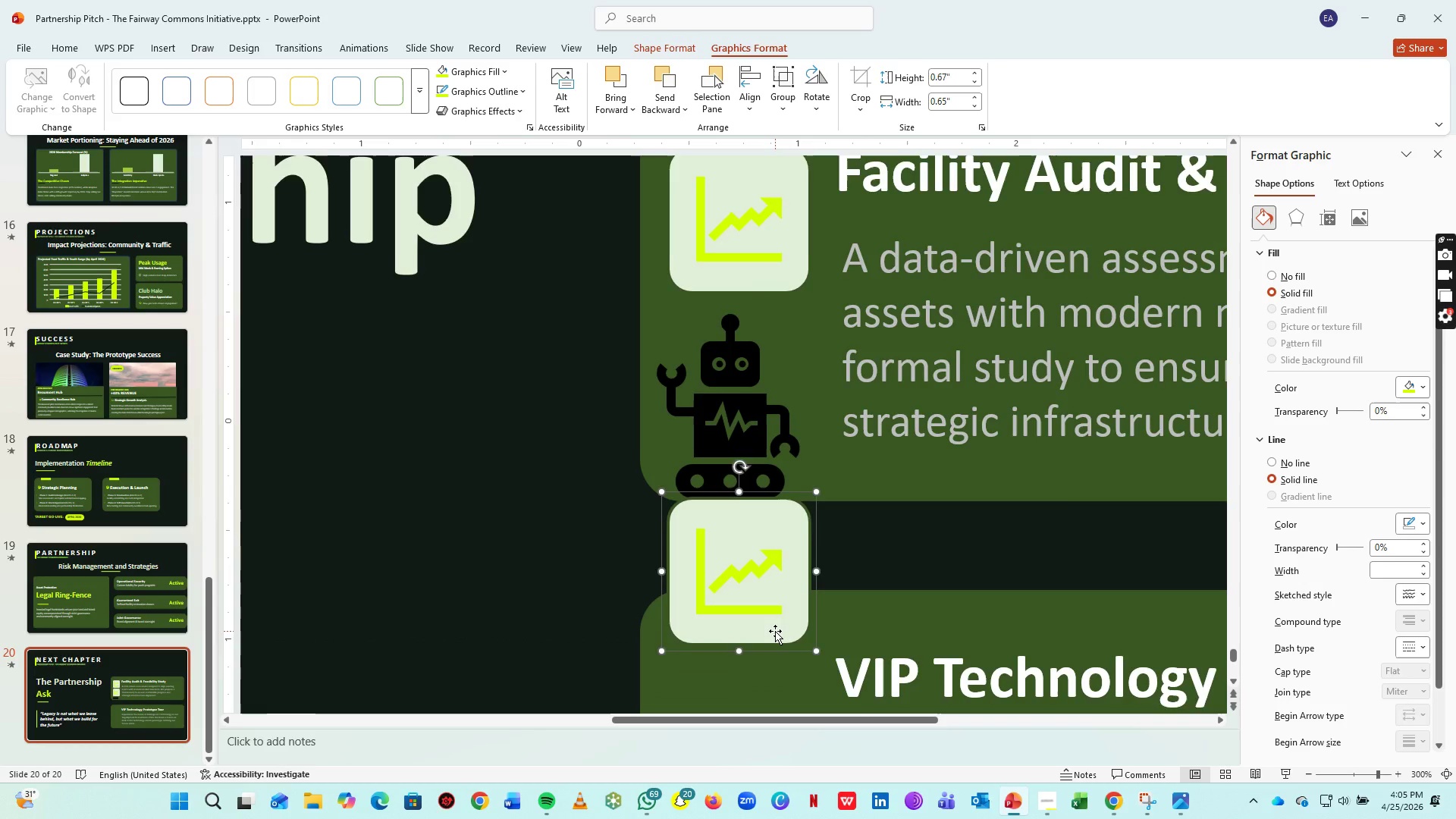 
hold_key(key=ArrowDown, duration=1.24)
 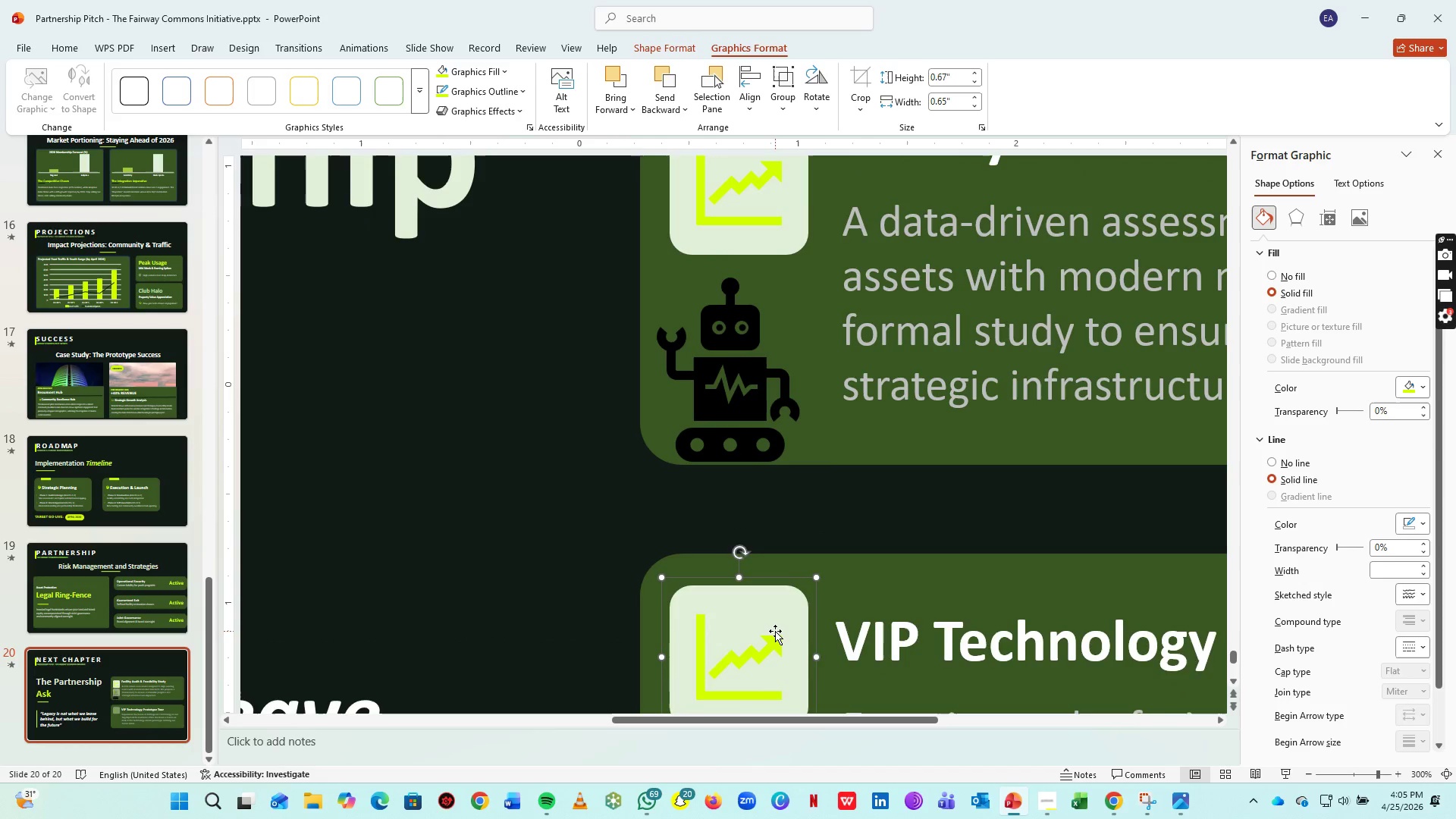 
scroll: coordinate [775, 631], scroll_direction: down, amount: 14.0
 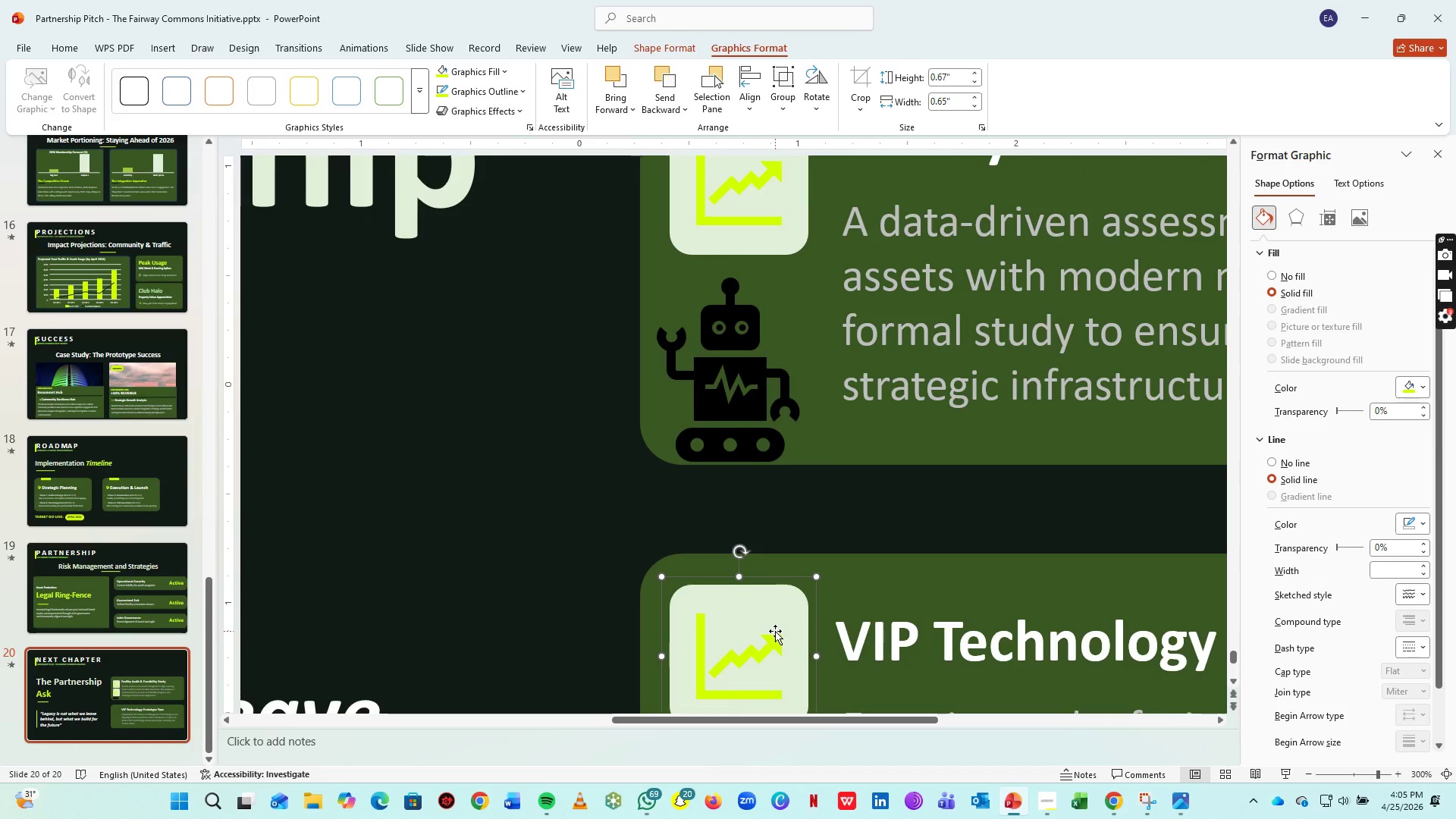 
key(ArrowDown)
 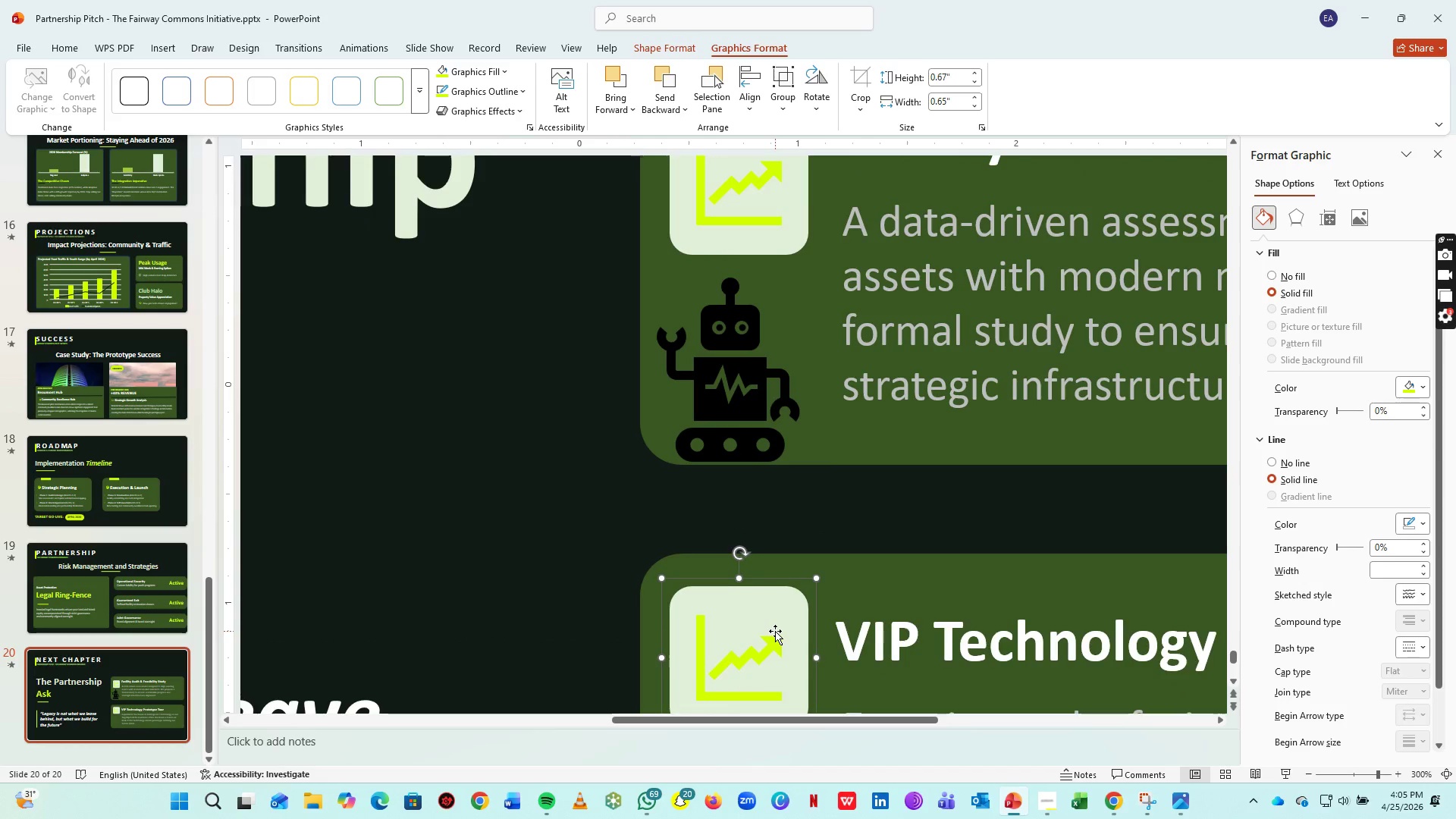 
key(ArrowDown)
 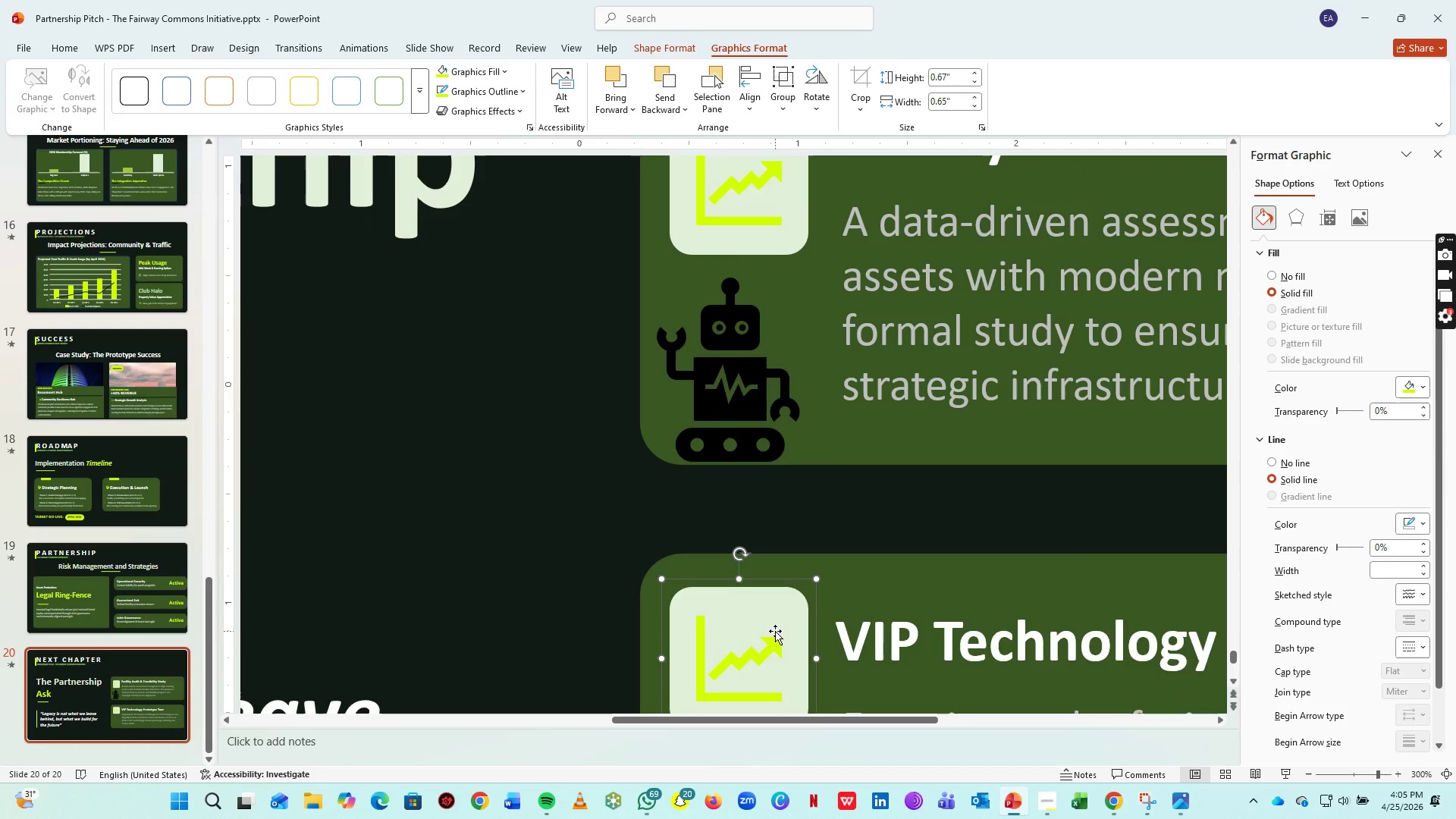 
hold_key(key=ArrowDown, duration=0.34)
 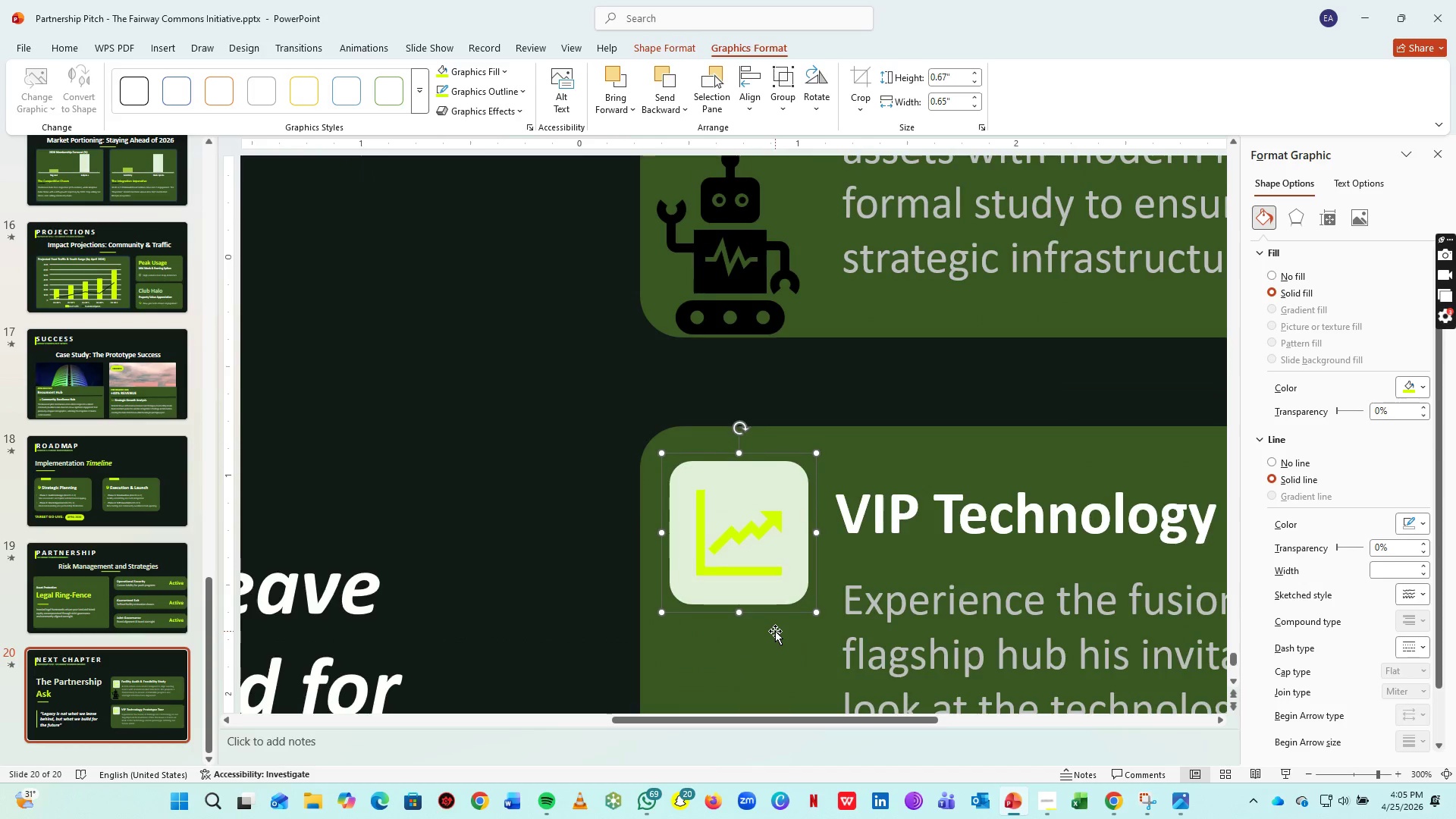 
key(ArrowDown)
 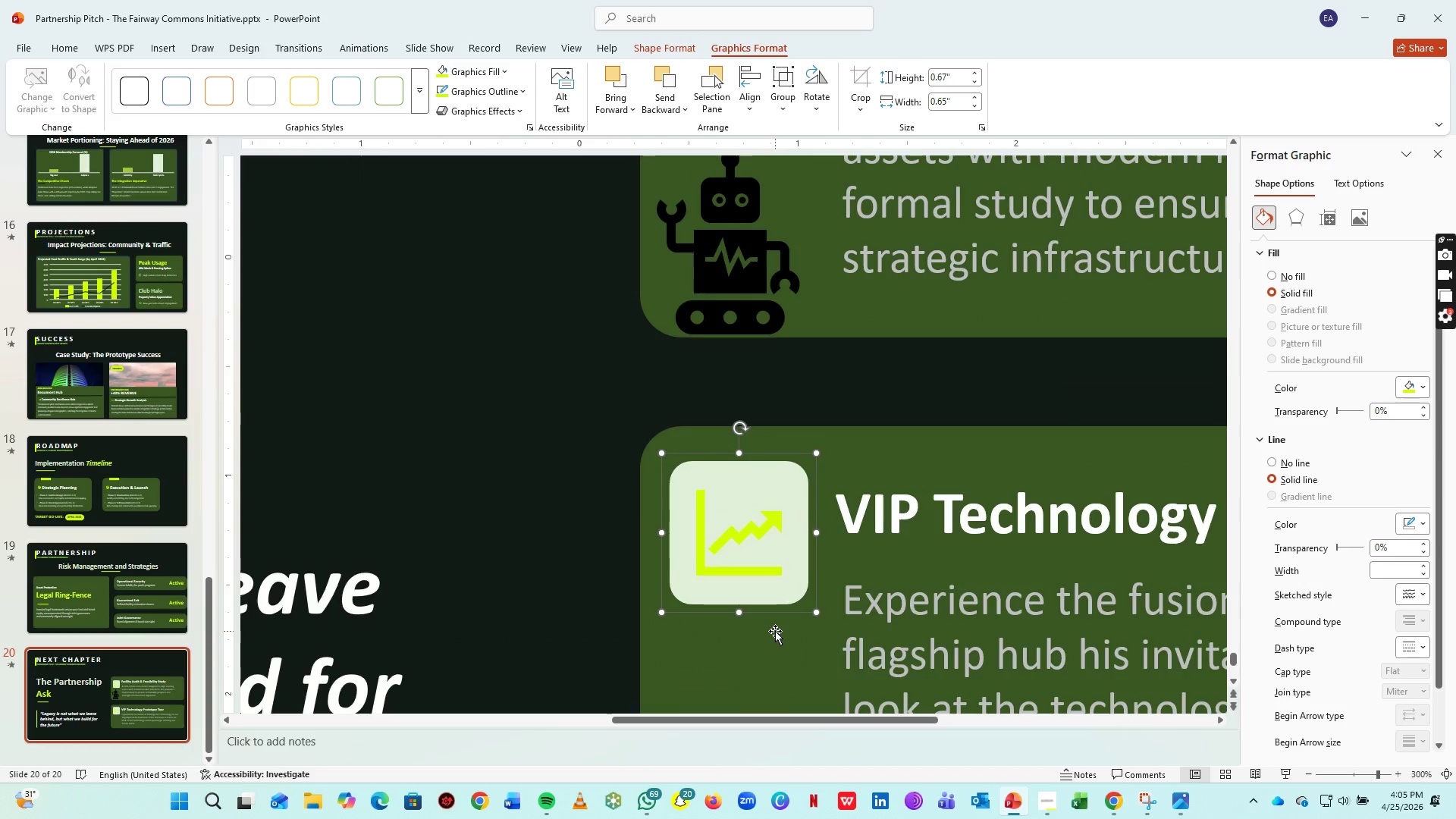 
key(ArrowDown)
 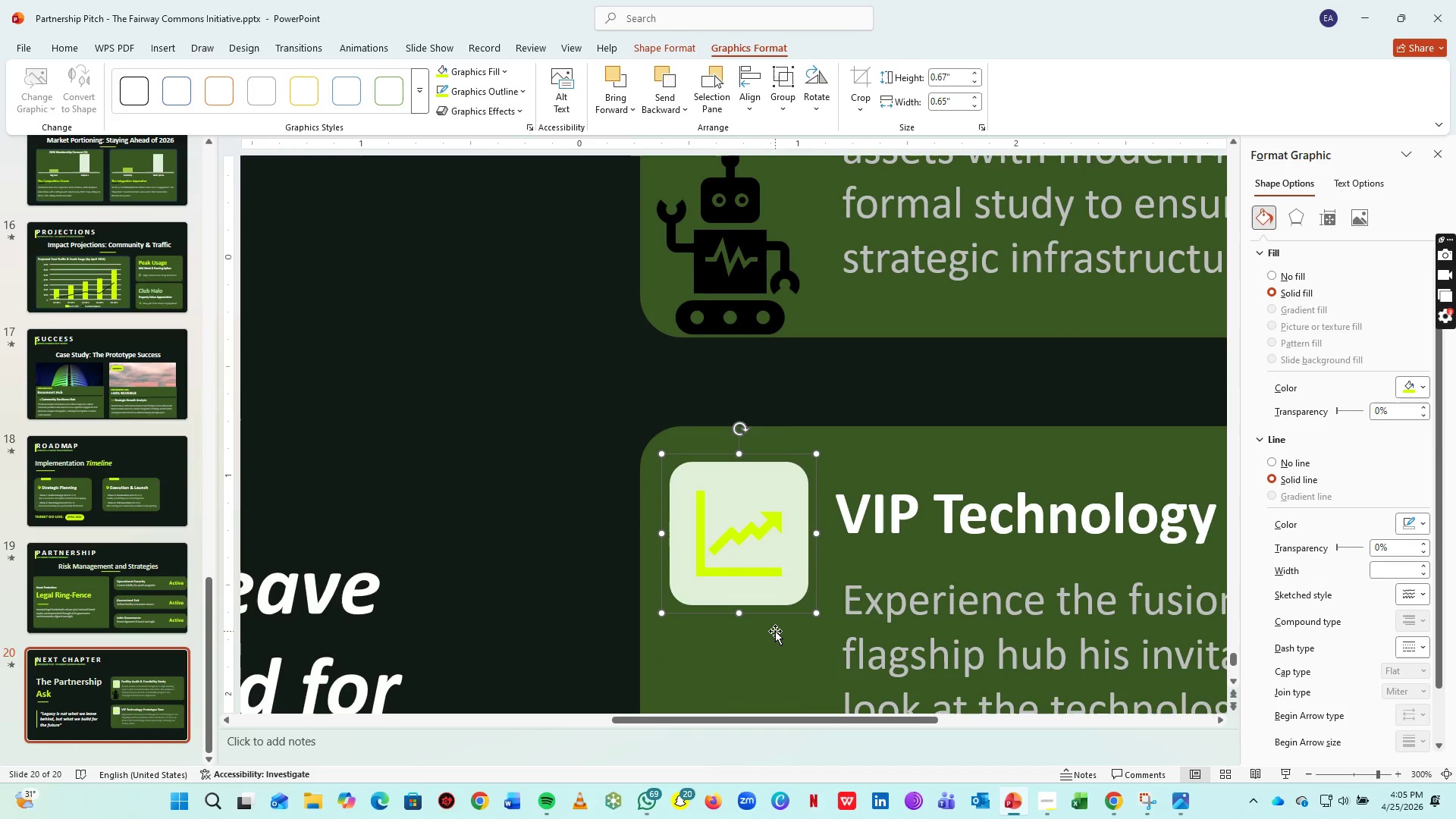 
key(ArrowDown)
 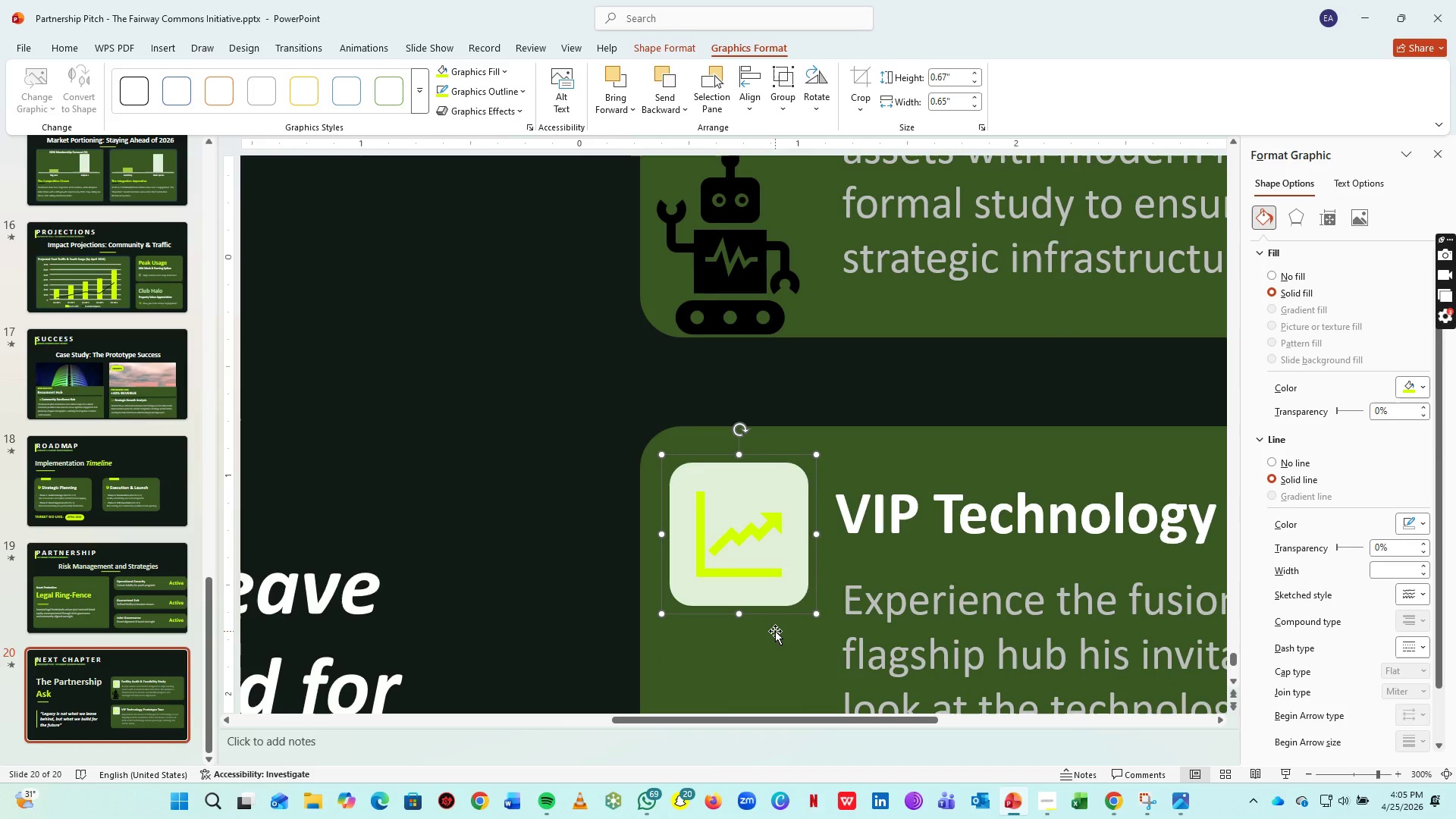 
scroll: coordinate [775, 631], scroll_direction: down, amount: 7.0
 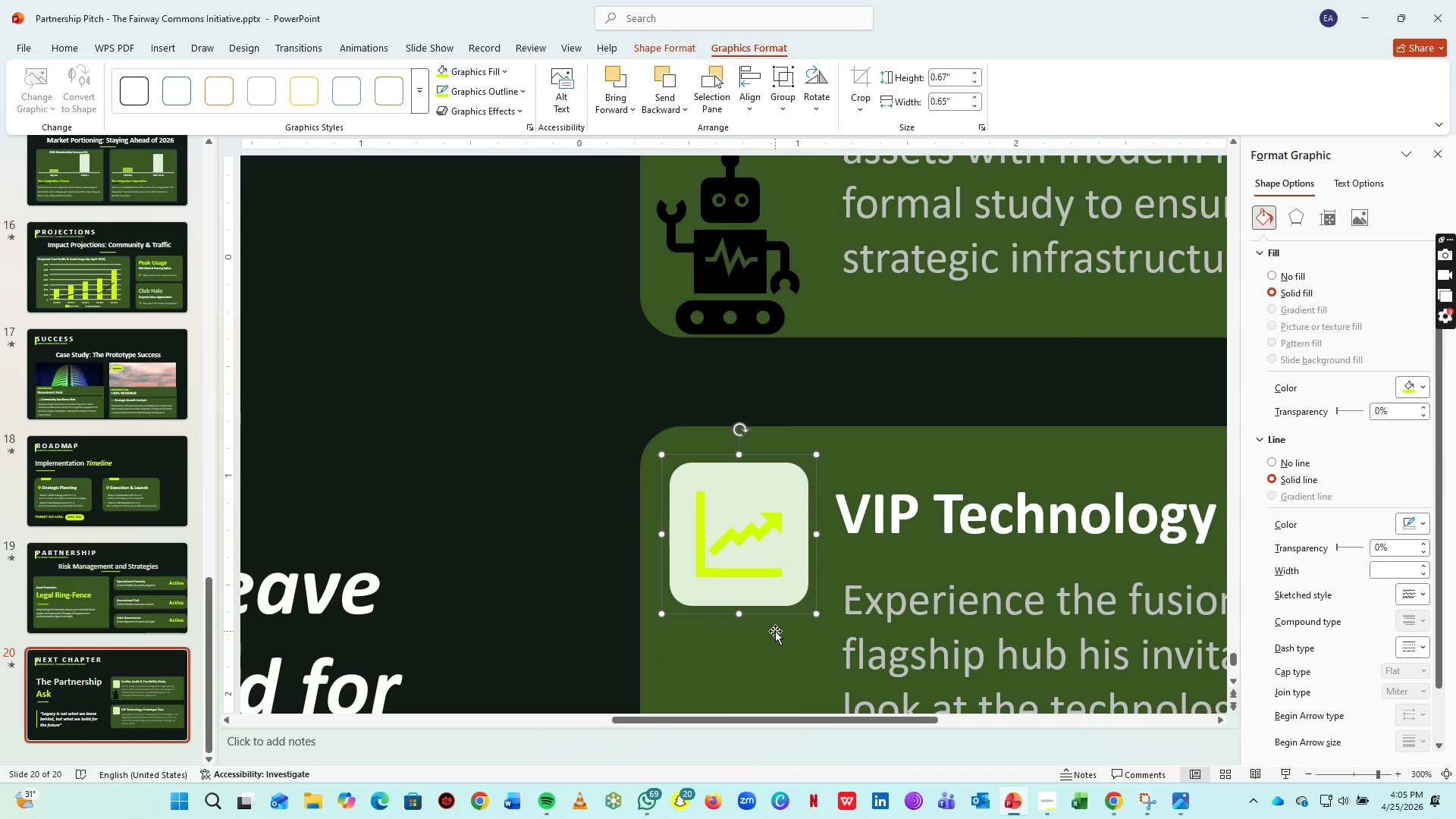 
hold_key(key=ArrowDown, duration=1.05)
 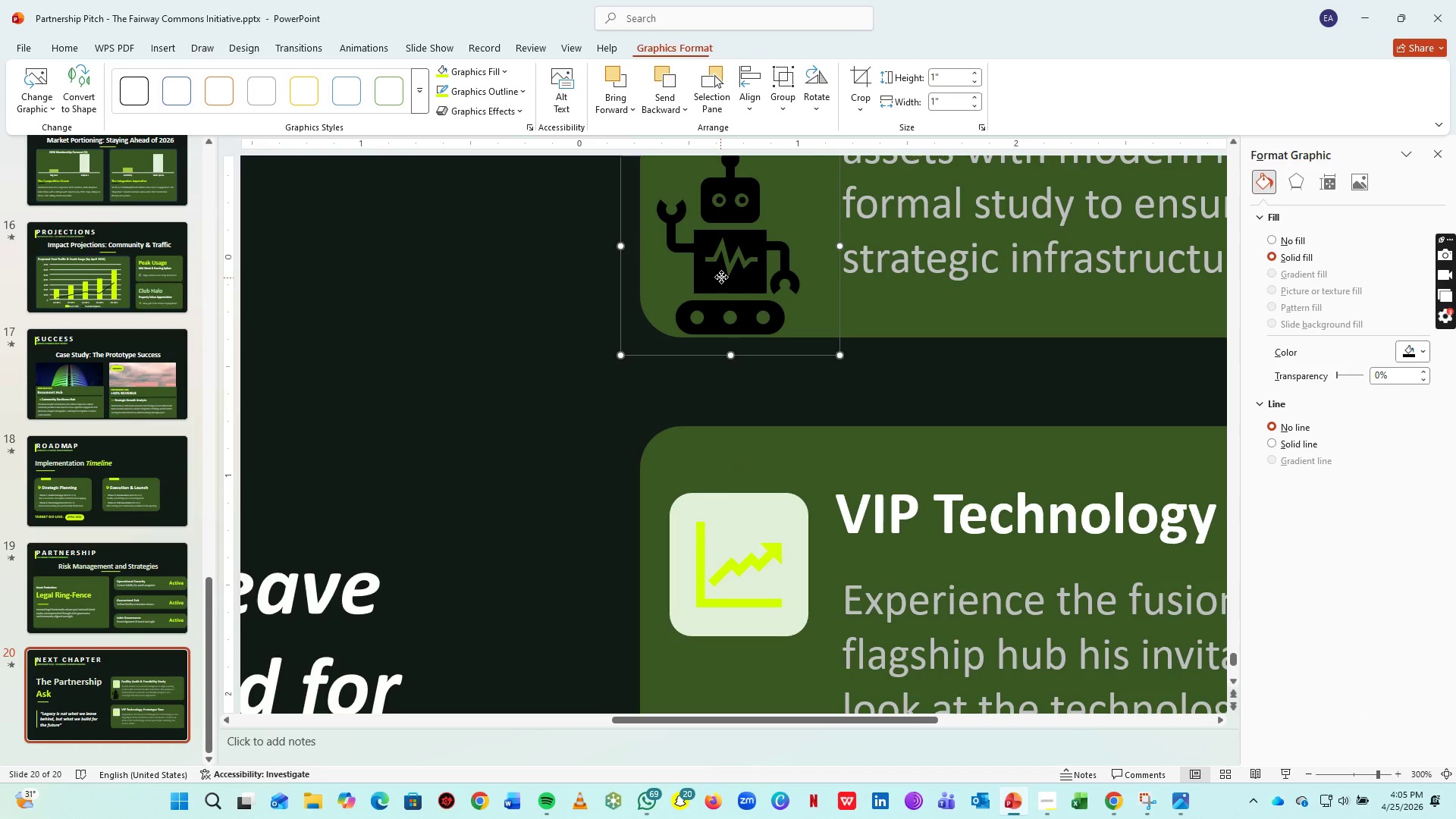 
left_click_drag(start_coordinate=[727, 277], to_coordinate=[621, 448])
 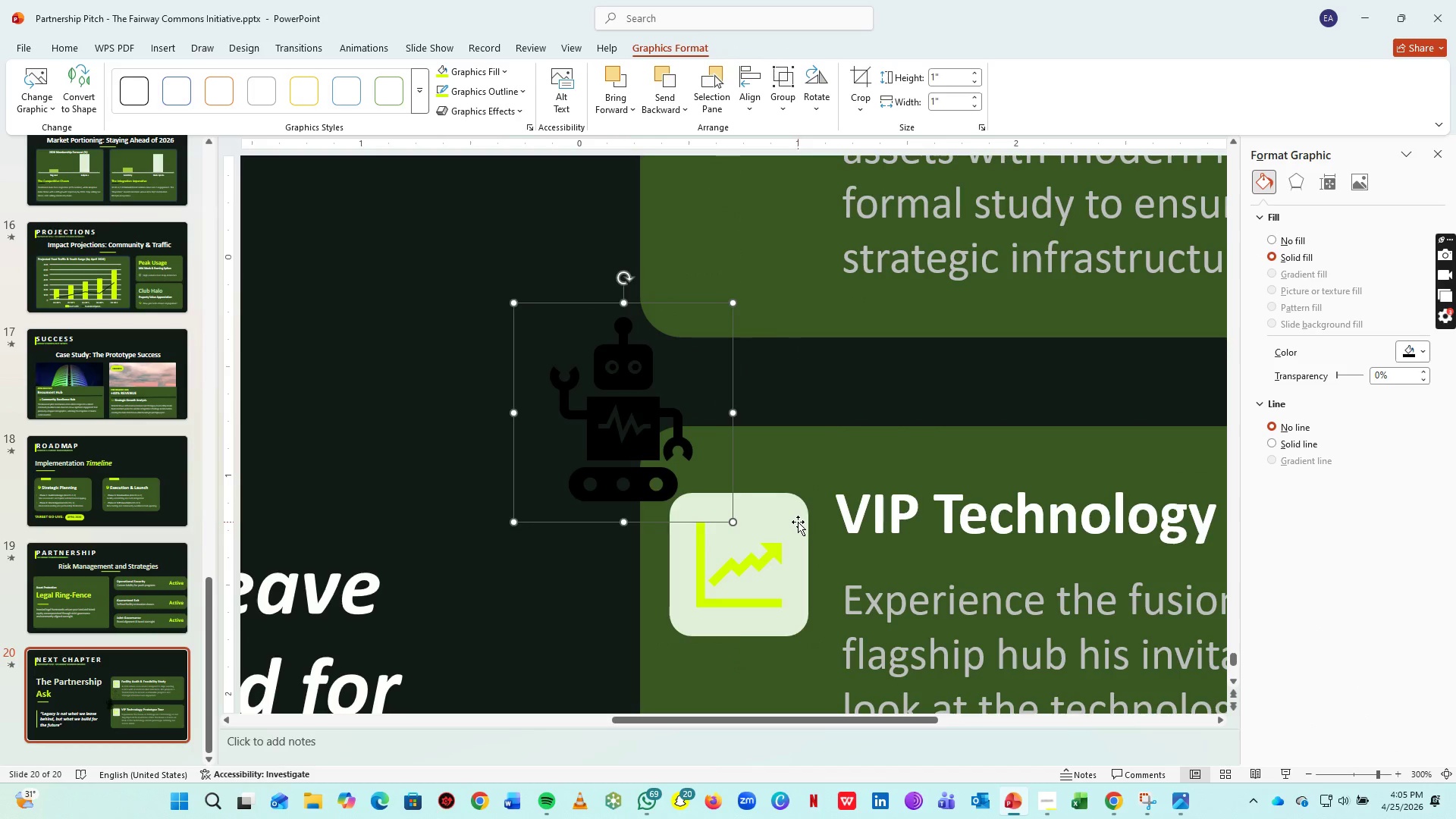 
left_click([797, 522])
 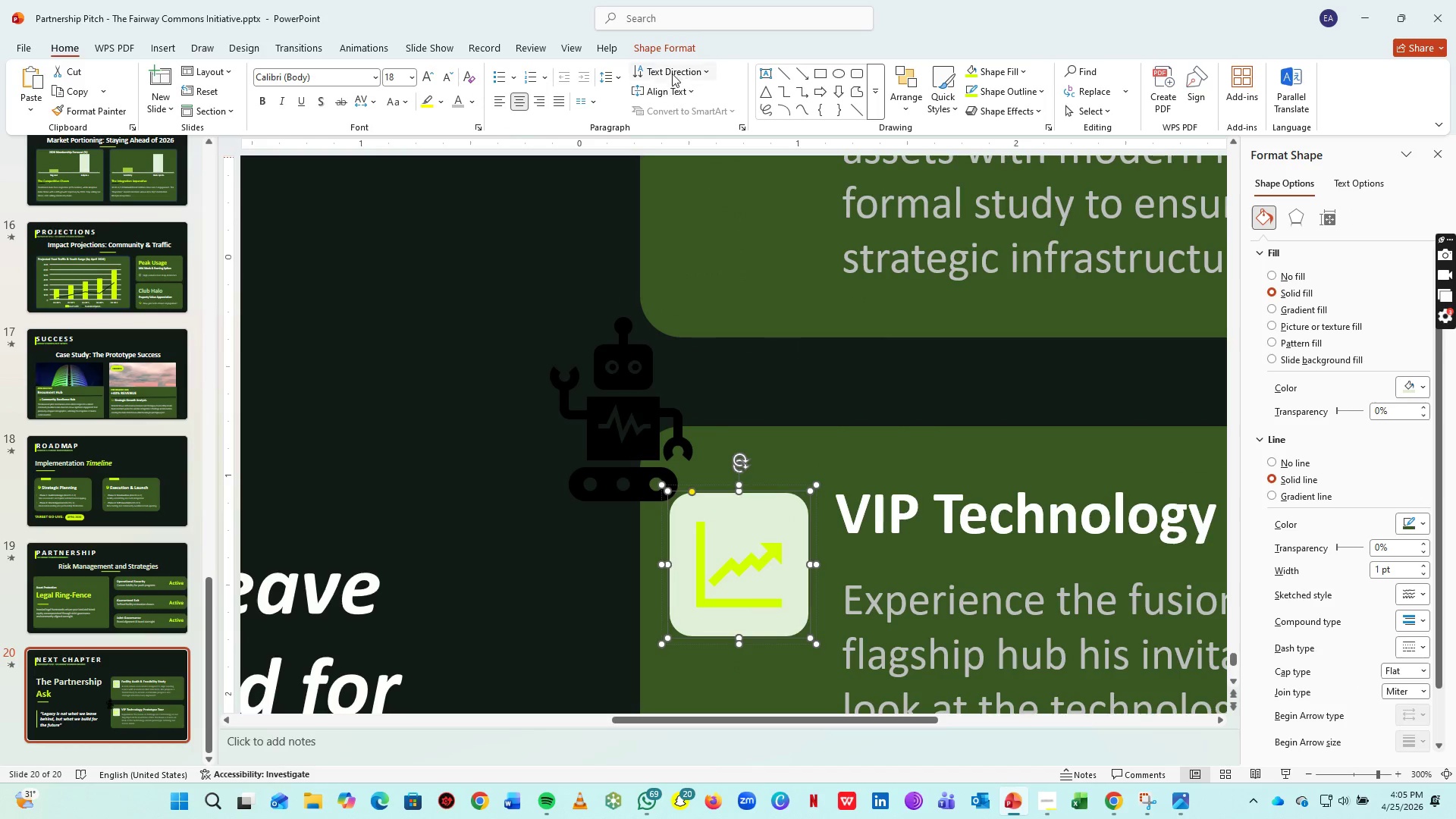 
left_click_drag(start_coordinate=[650, 47], to_coordinate=[620, 77])
 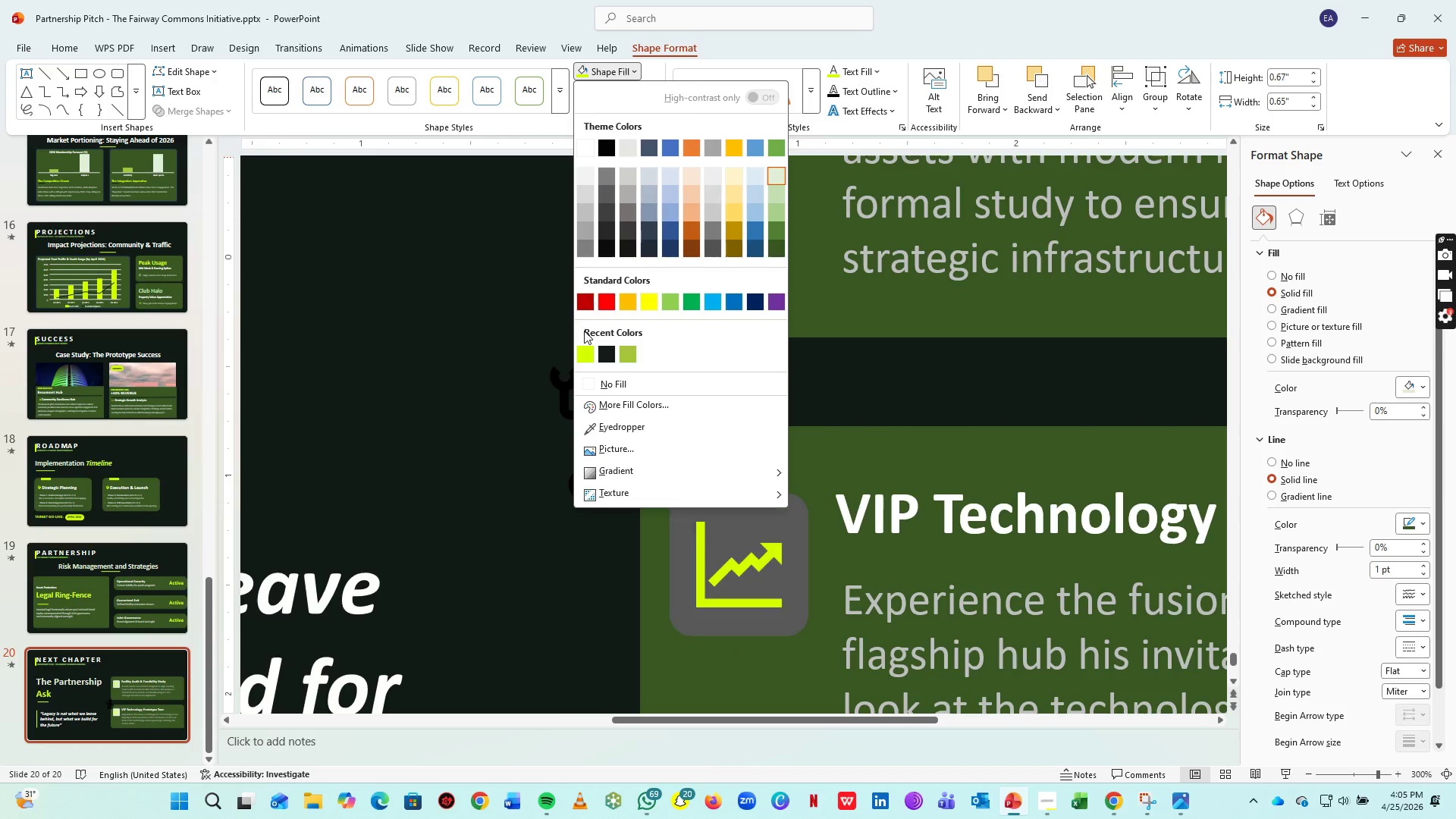 
left_click([620, 77])
 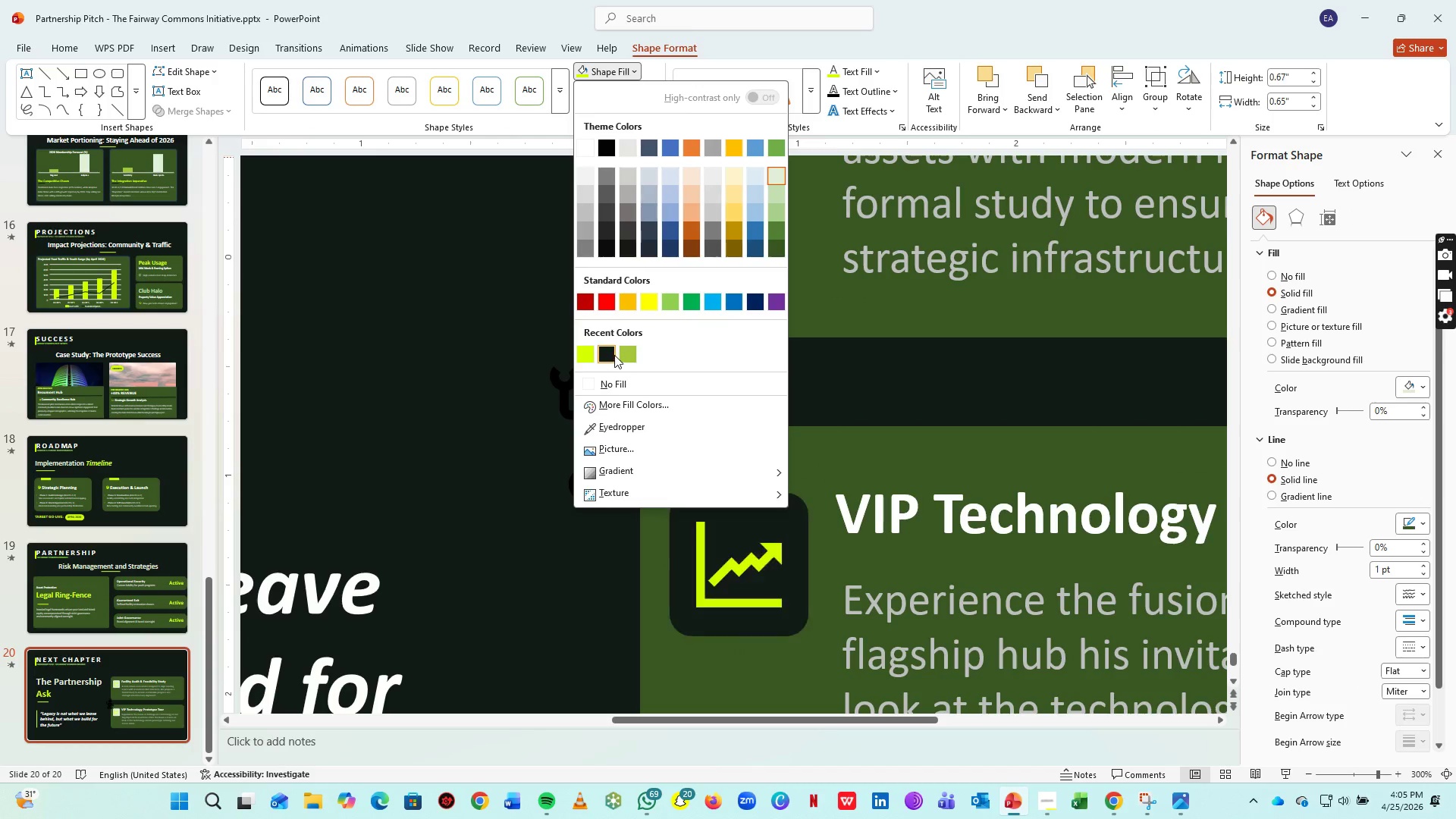 
left_click([611, 353])
 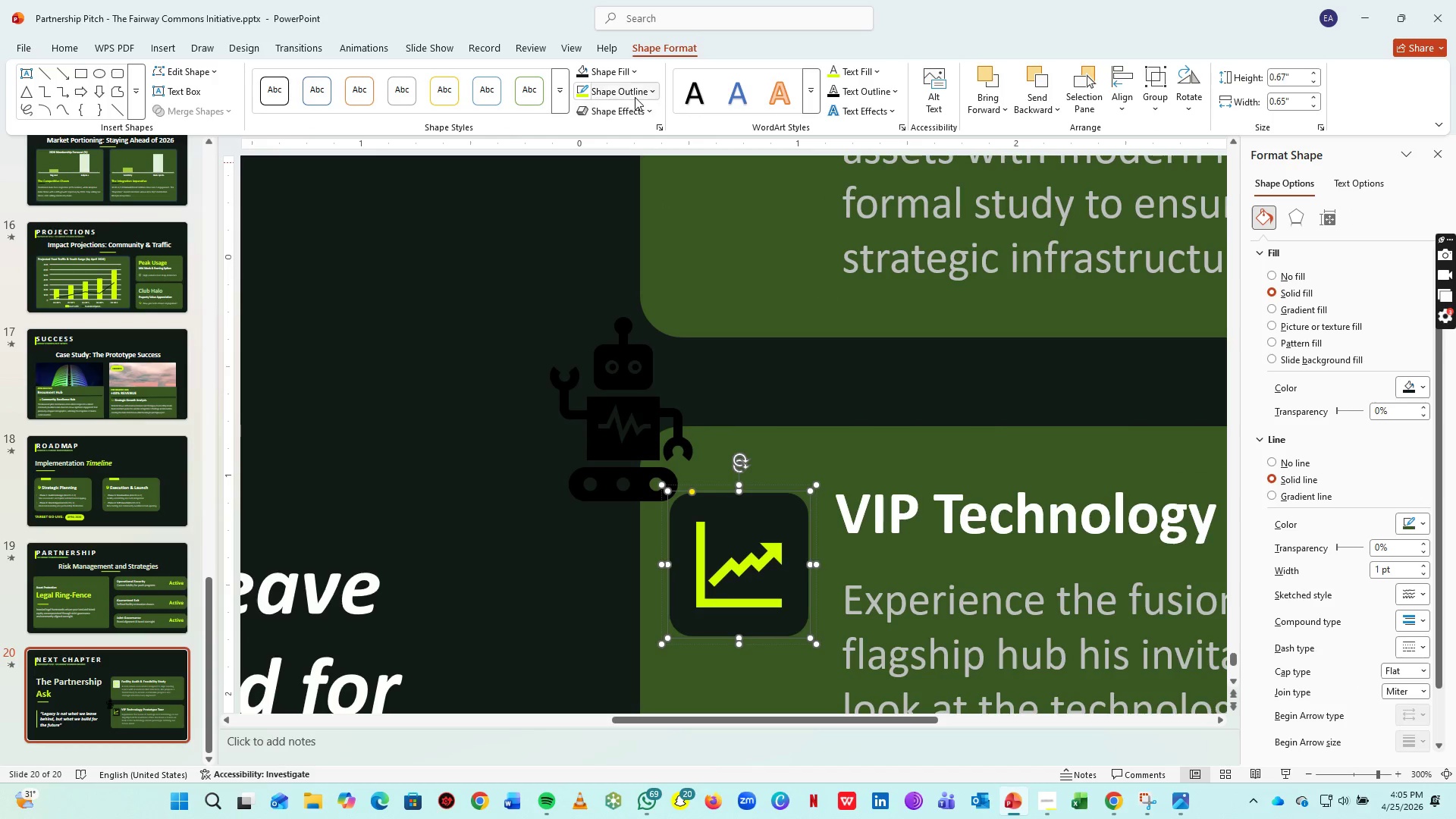 
left_click([635, 97])
 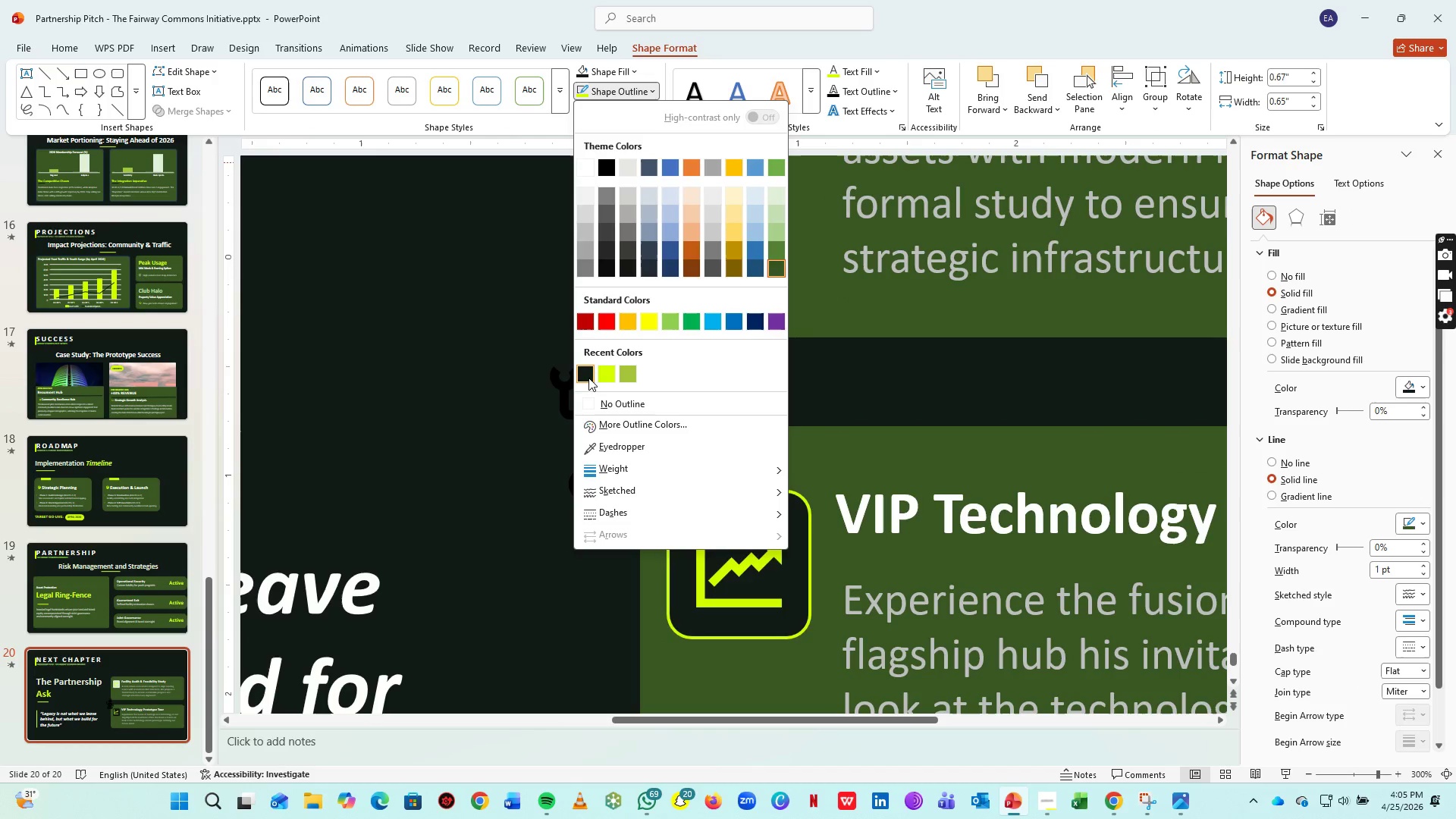 
left_click([588, 378])
 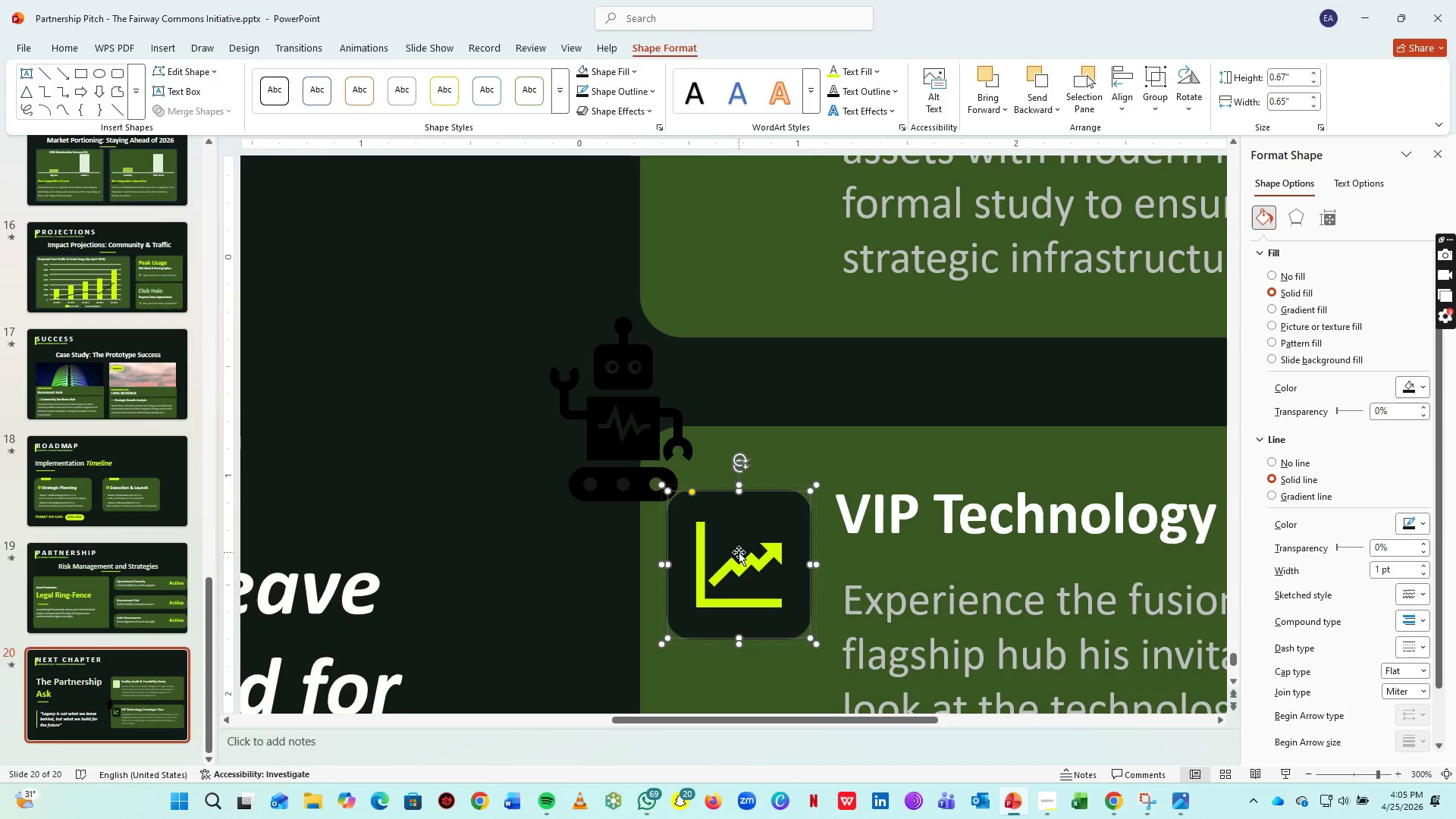 
left_click_drag(start_coordinate=[750, 567], to_coordinate=[746, 540])
 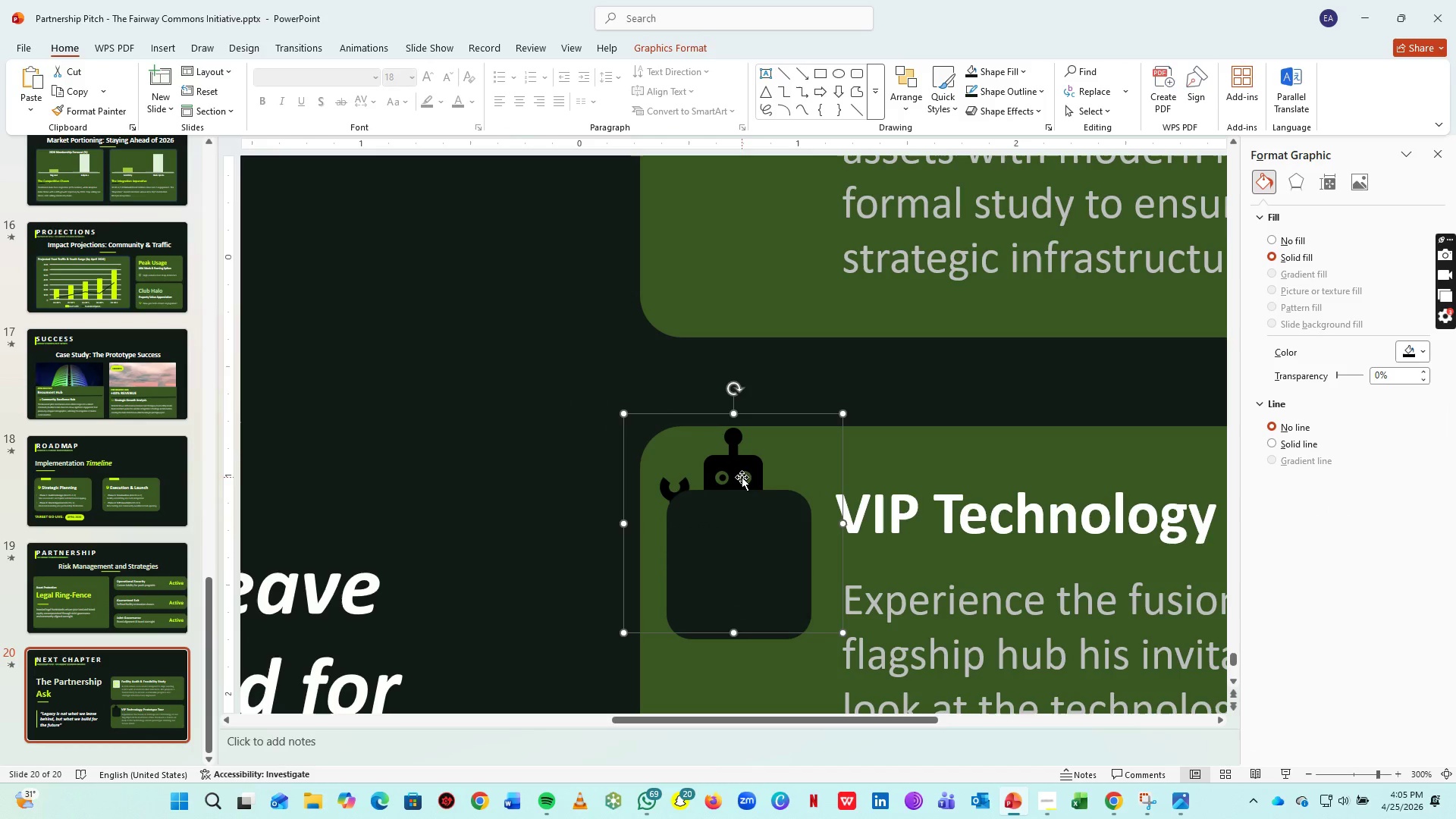 
key(Delete)
 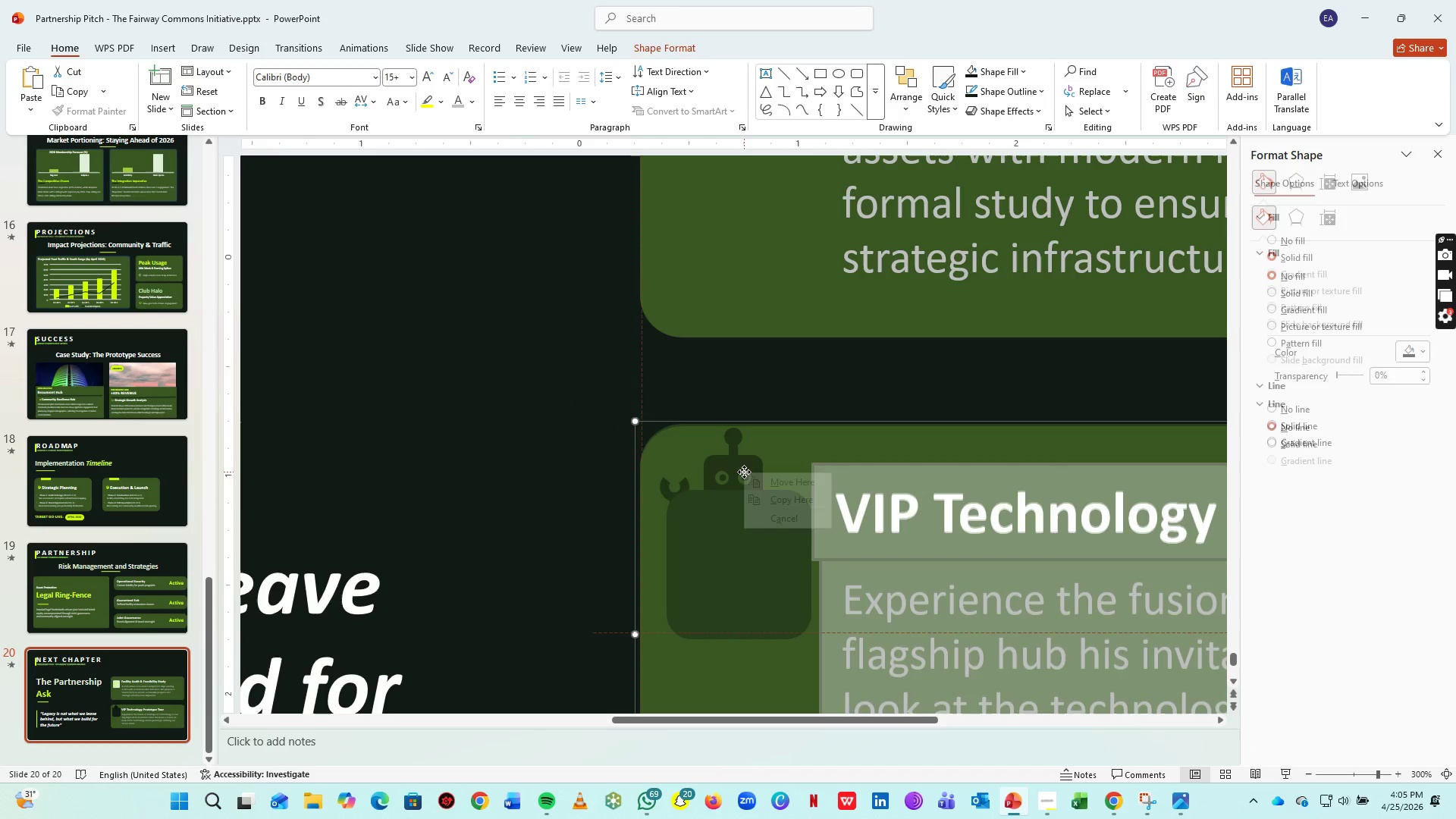 
left_click([609, 379])
 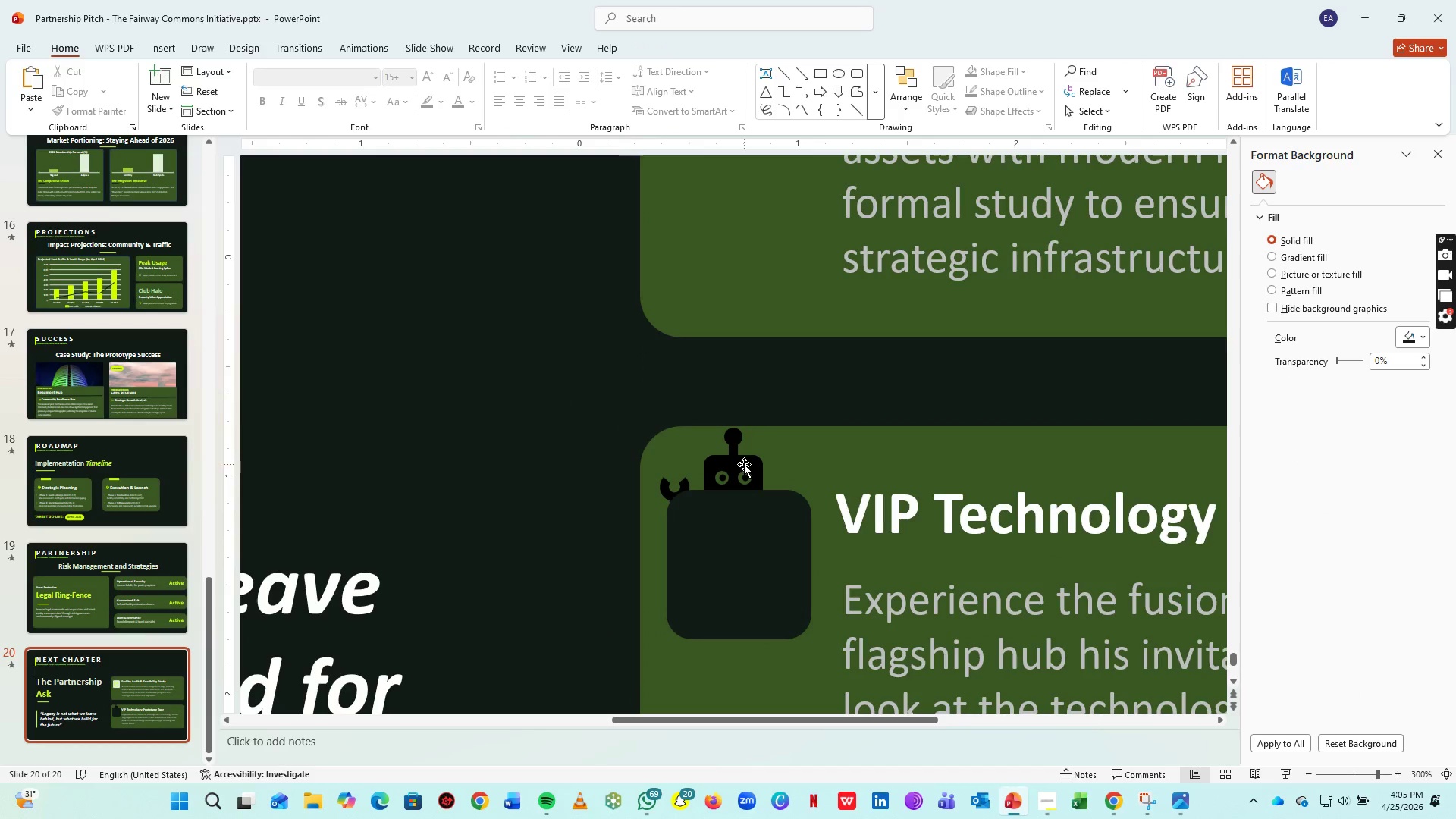 
right_click([744, 464])
 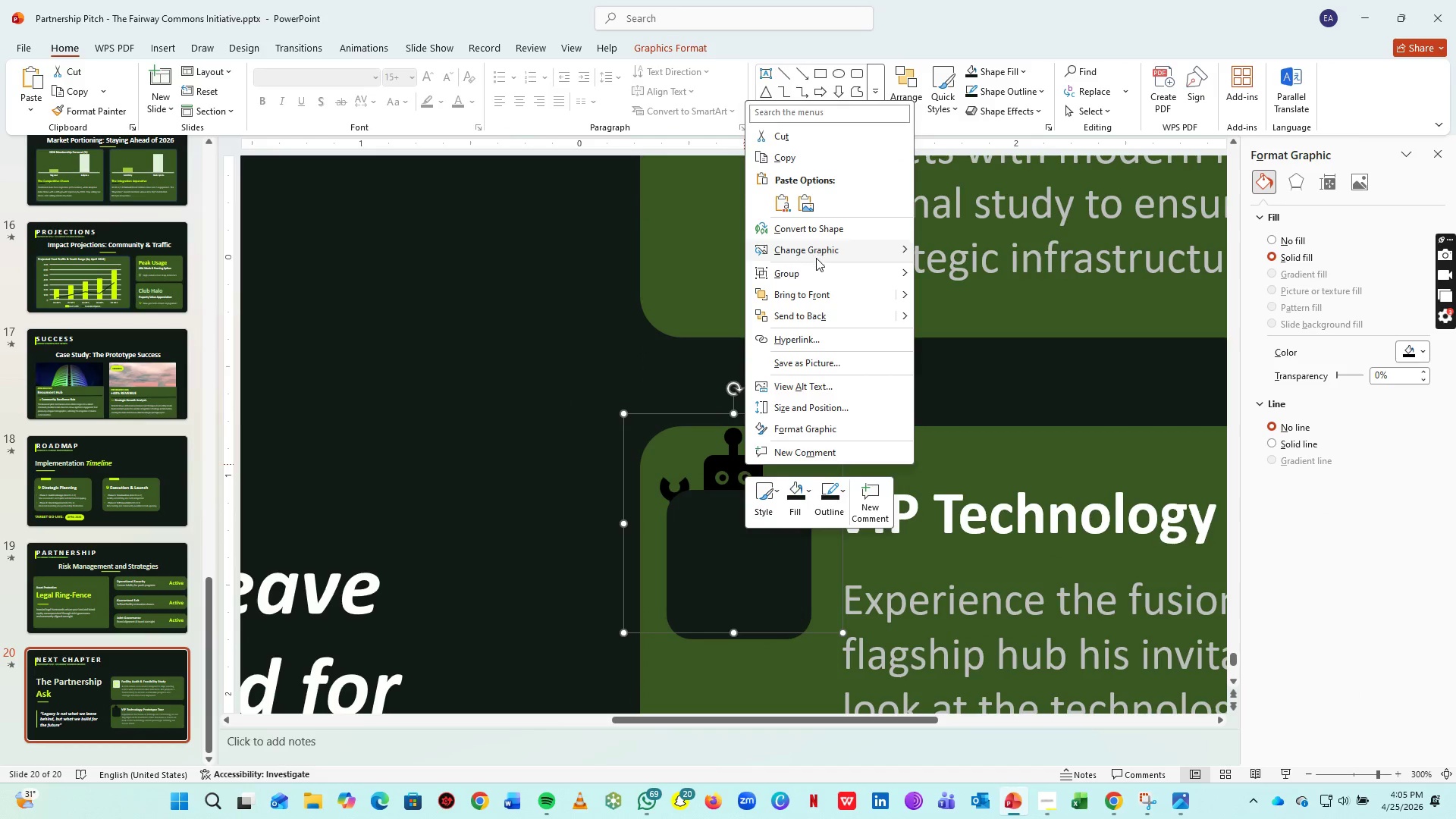 
left_click([816, 285])
 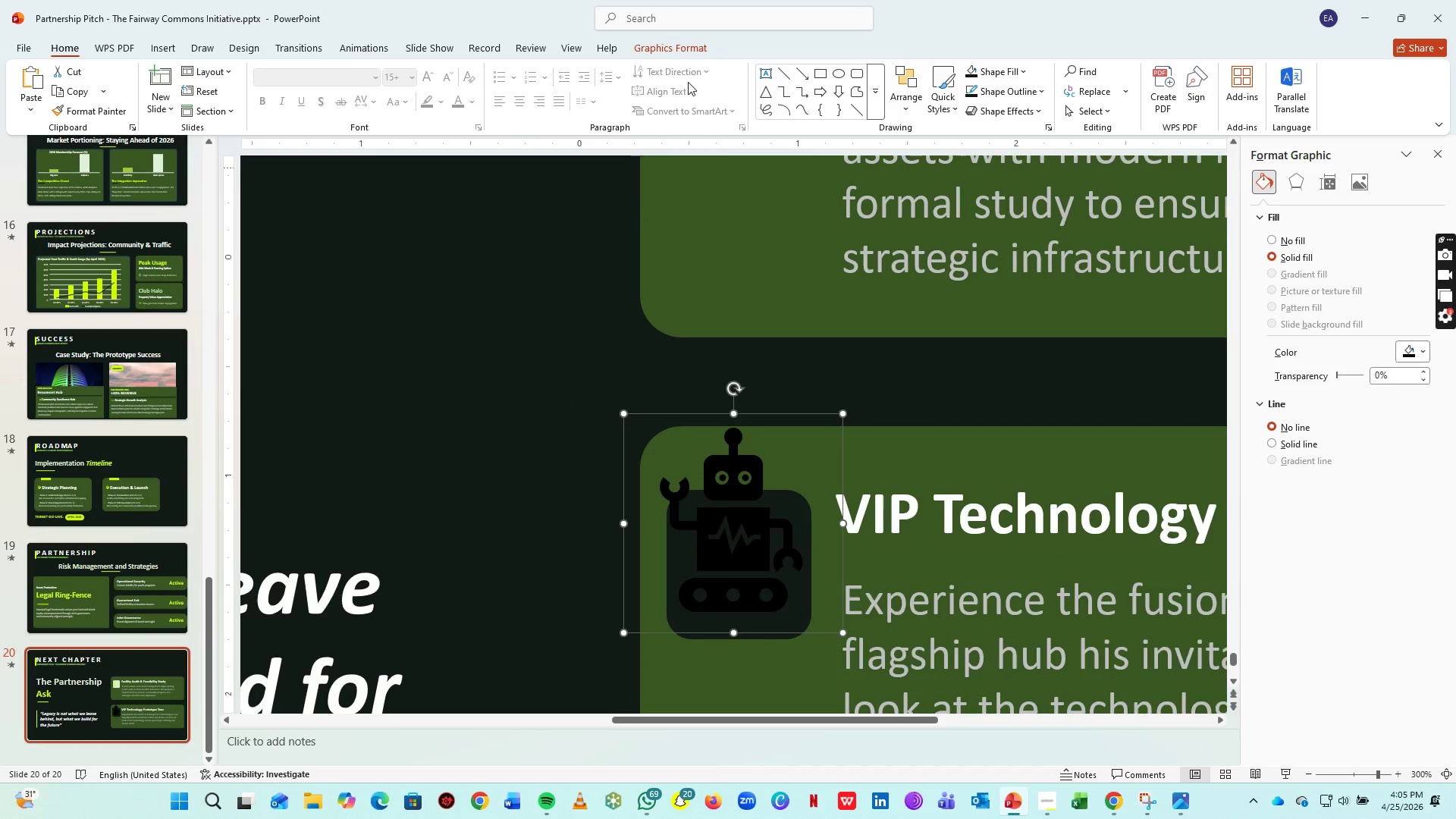 
left_click([658, 53])
 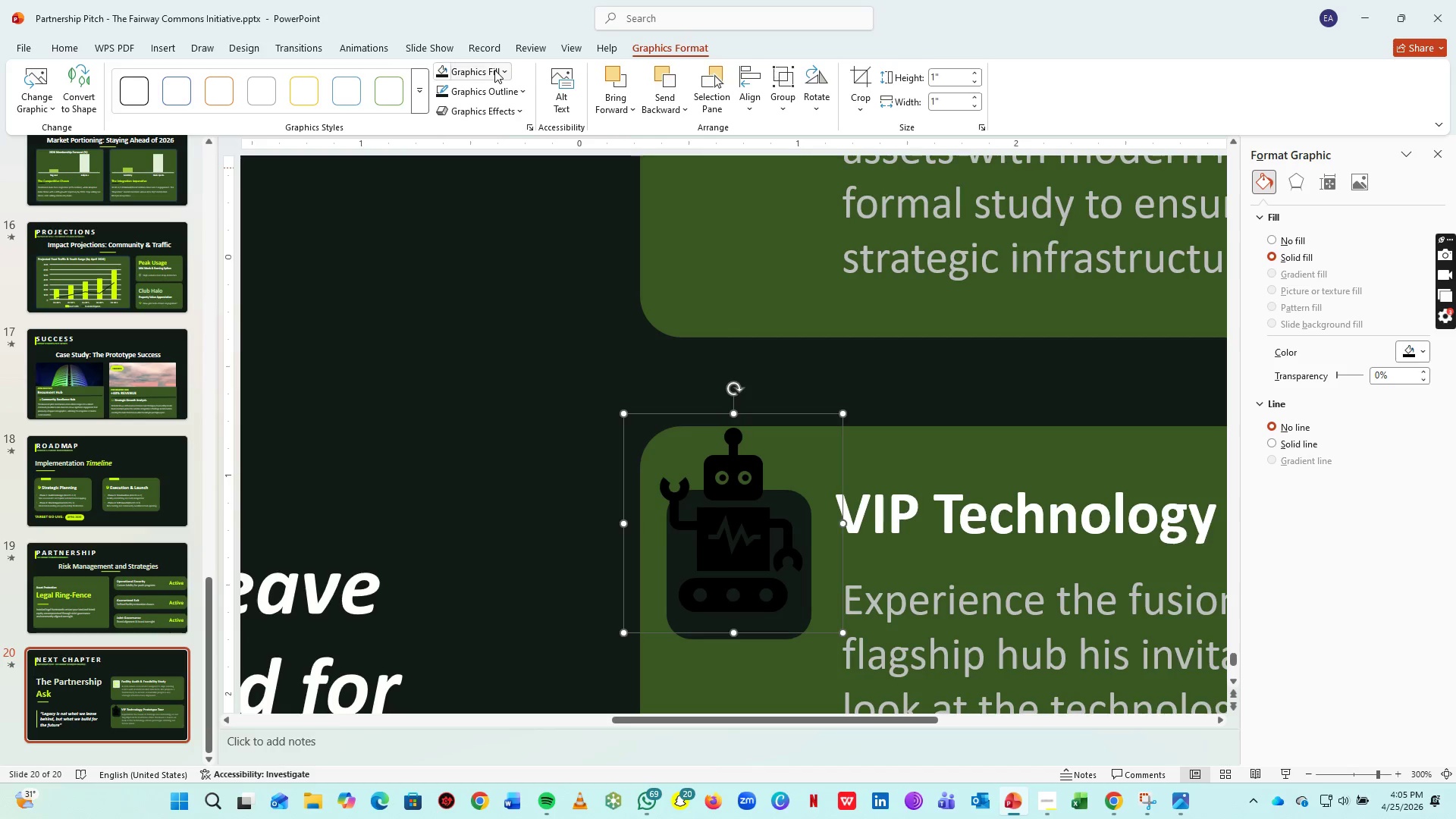 
left_click([494, 70])
 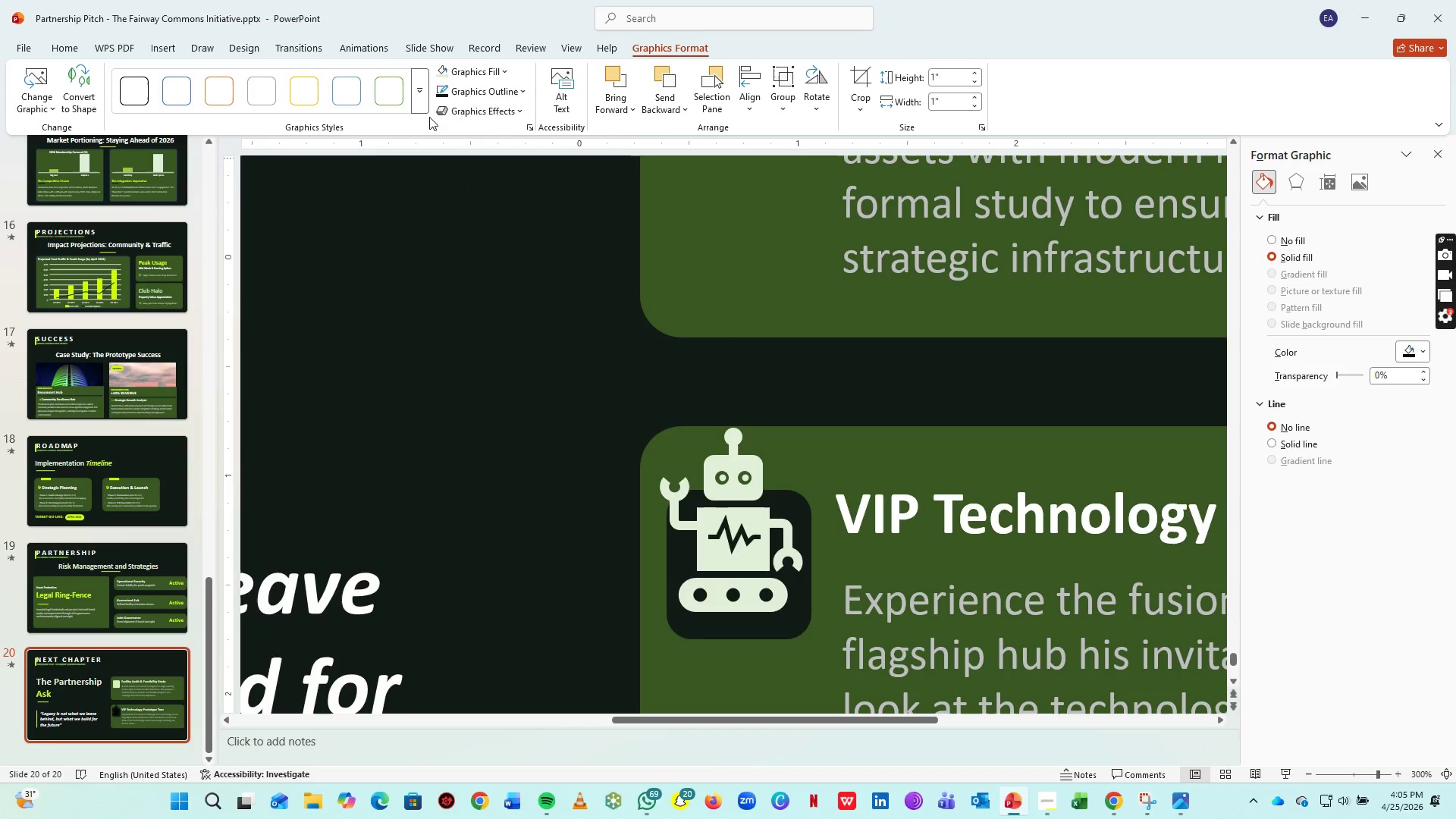 
left_click([489, 100])
 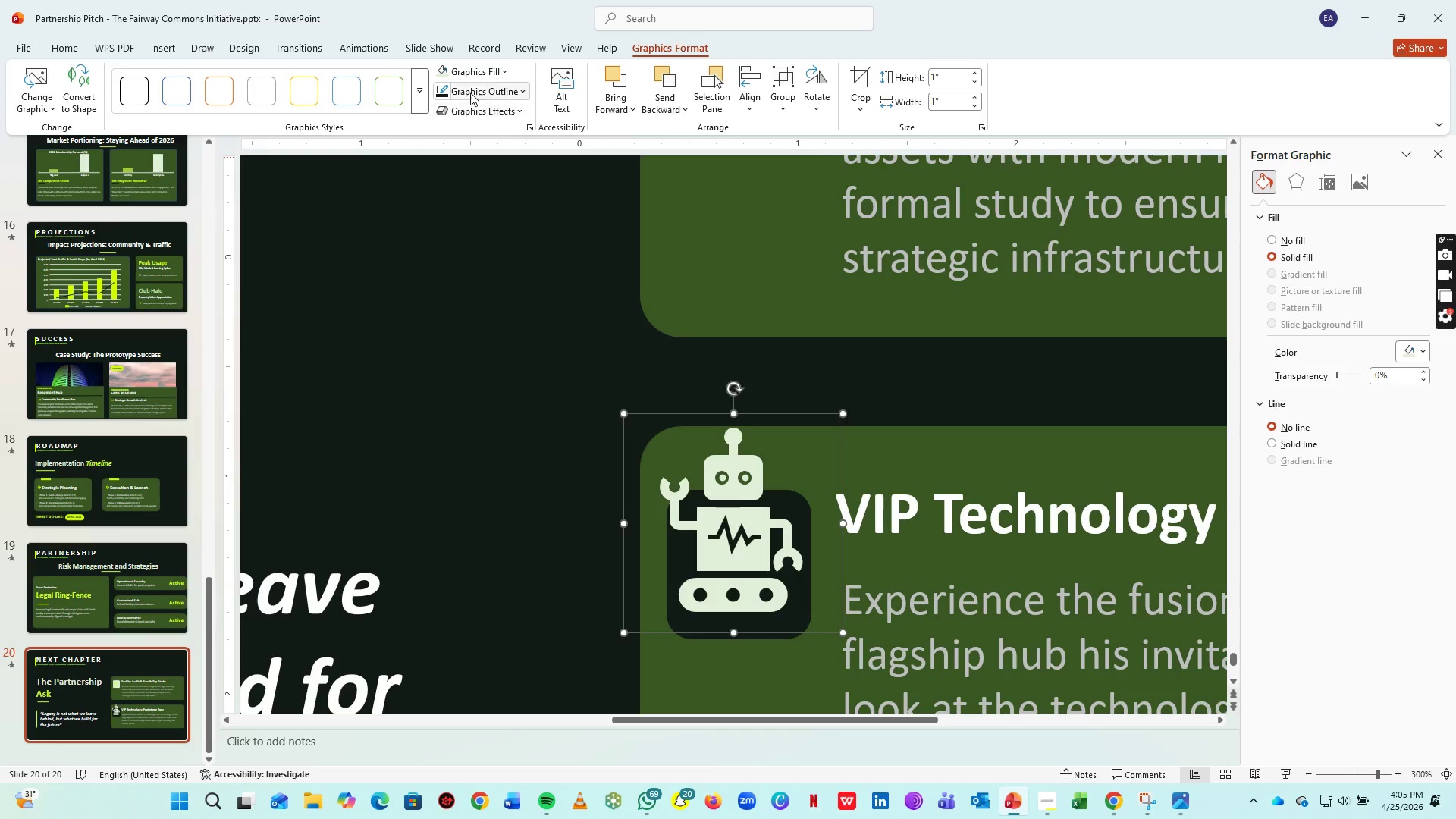 
left_click([469, 89])
 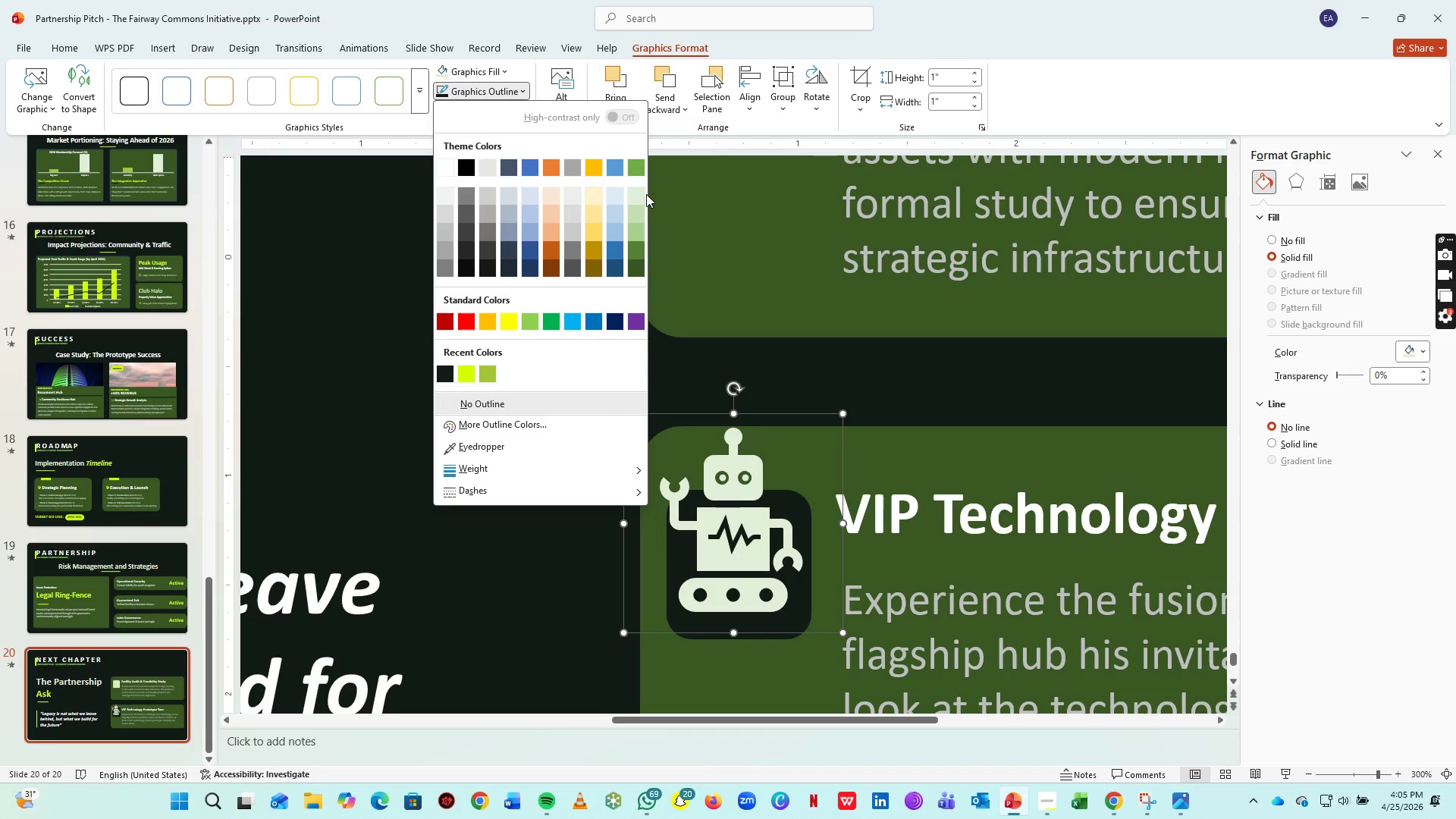 
left_click([642, 196])
 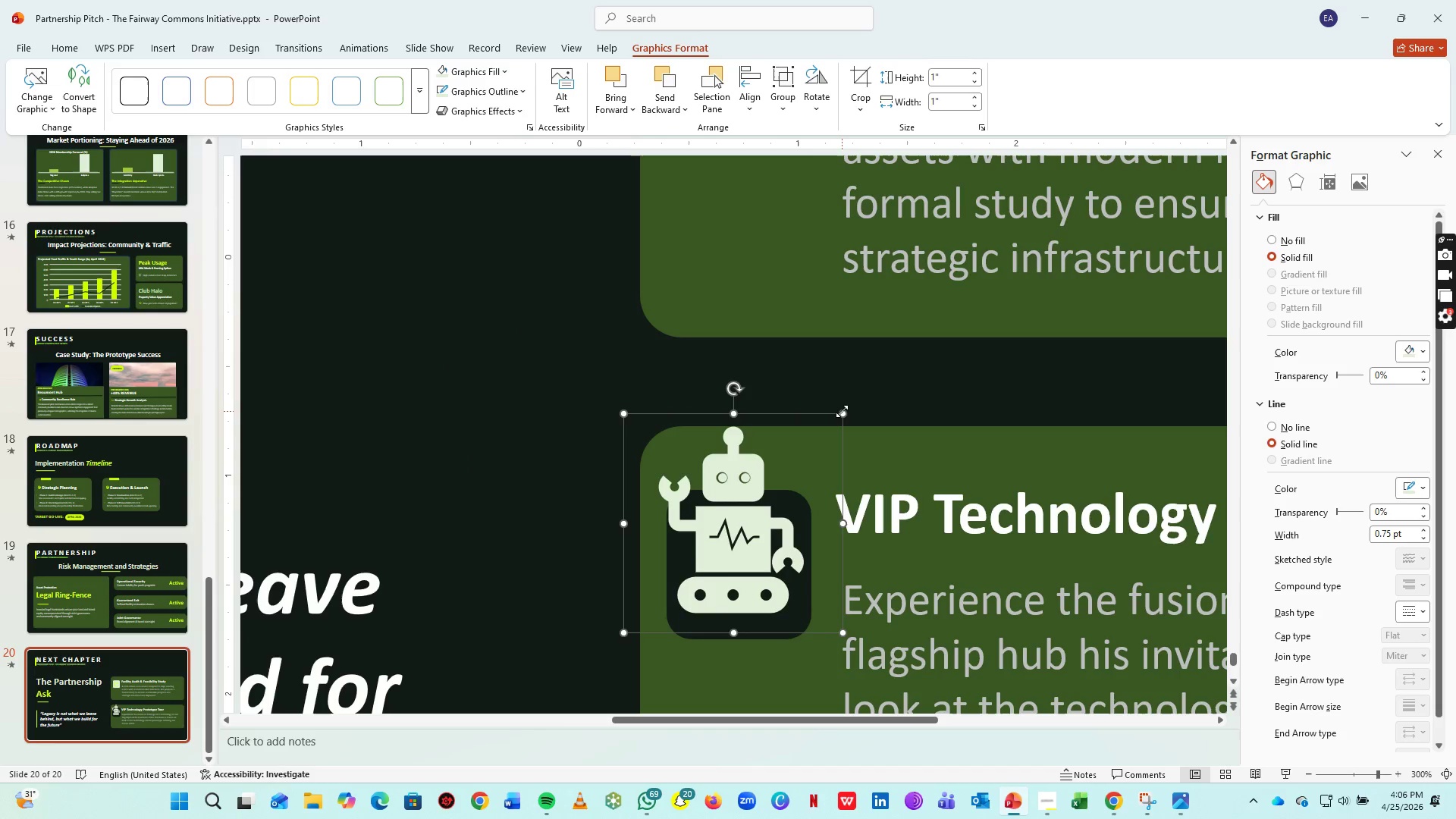 
left_click_drag(start_coordinate=[841, 411], to_coordinate=[739, 510])
 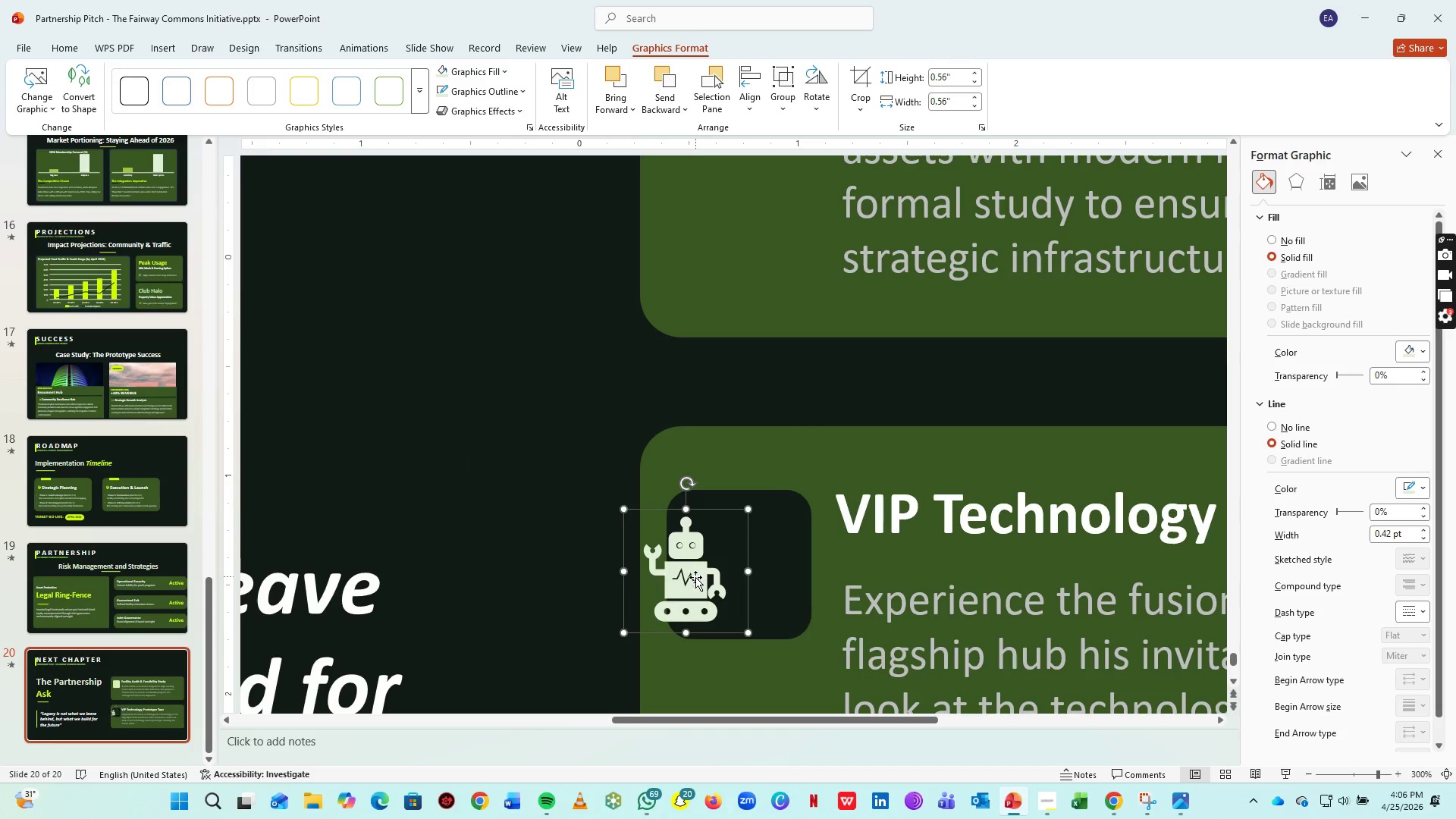 
left_click_drag(start_coordinate=[695, 577], to_coordinate=[748, 563])
 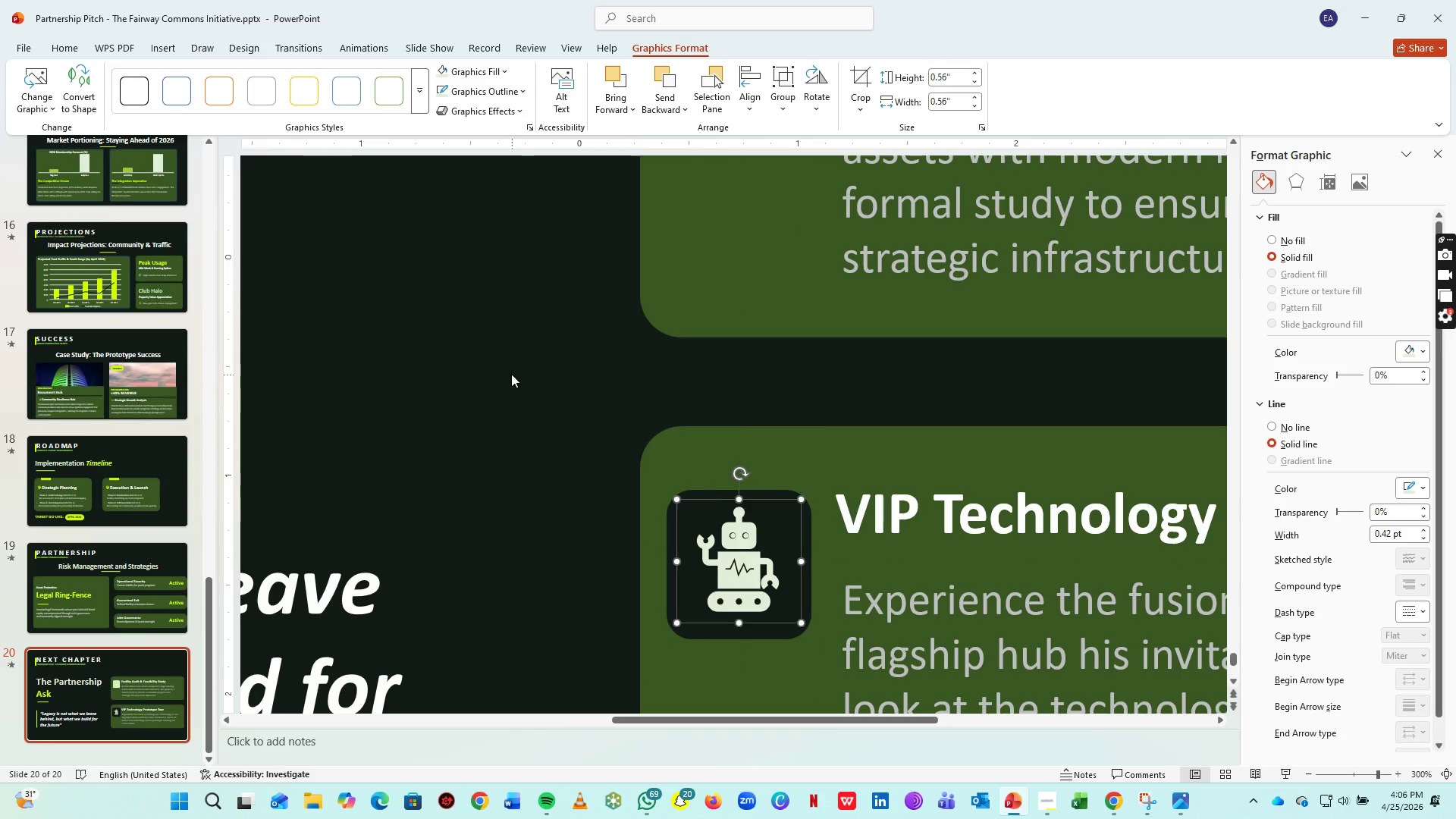 
left_click_drag(start_coordinate=[511, 374], to_coordinate=[845, 654])
 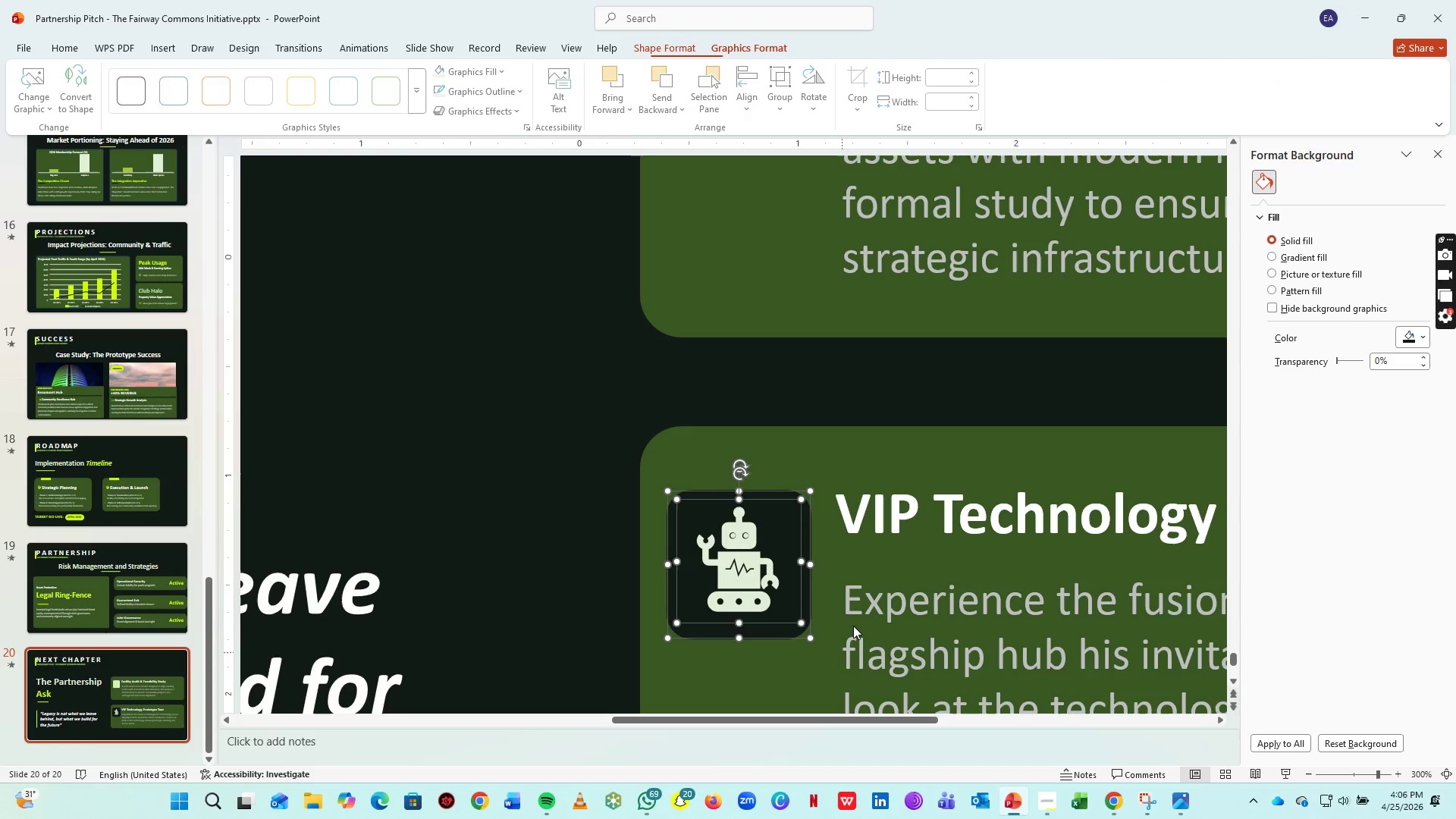 
key(Control+G)
 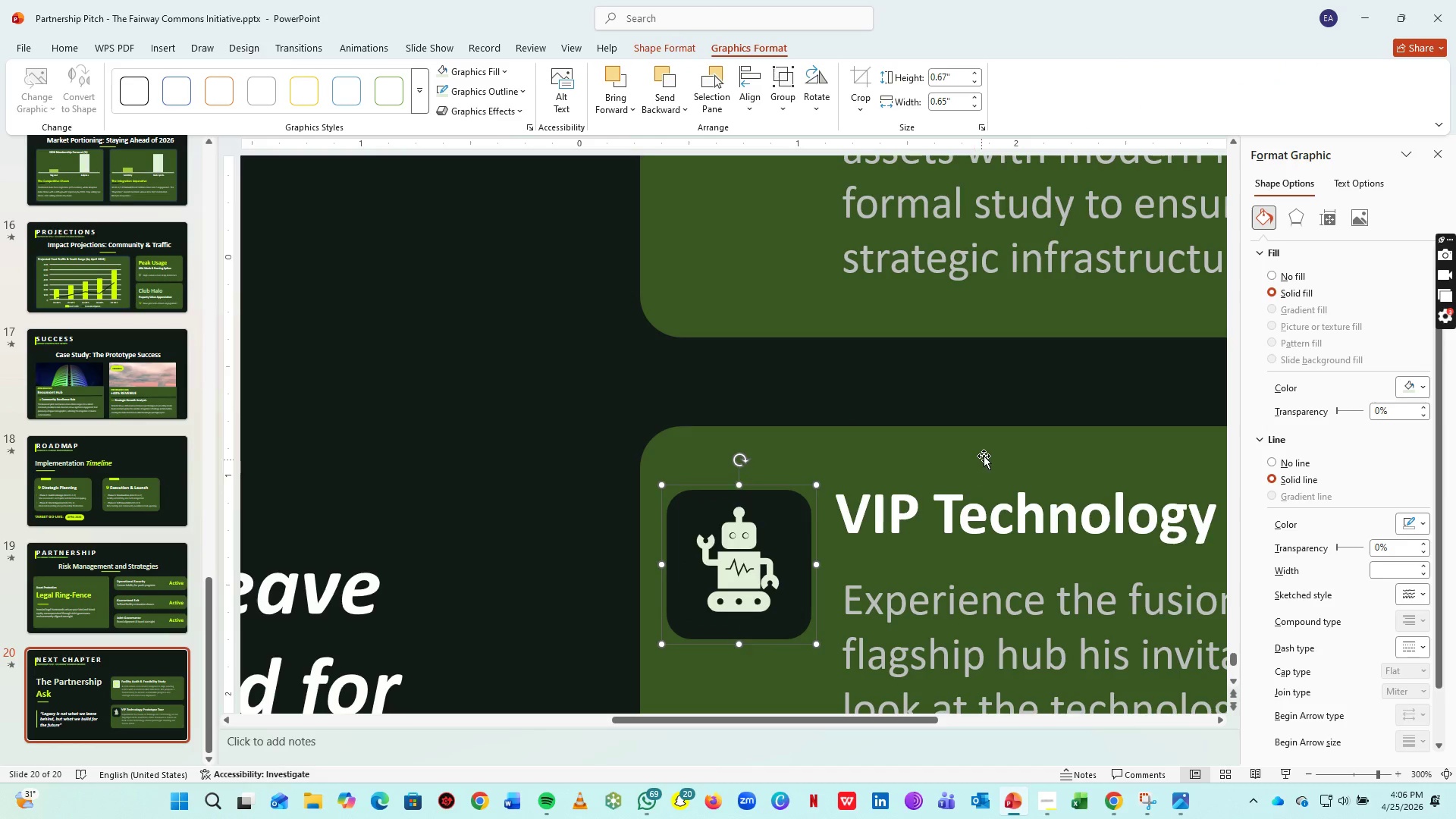 
hold_key(key=ShiftLeft, duration=0.64)
left_click([984, 439])
 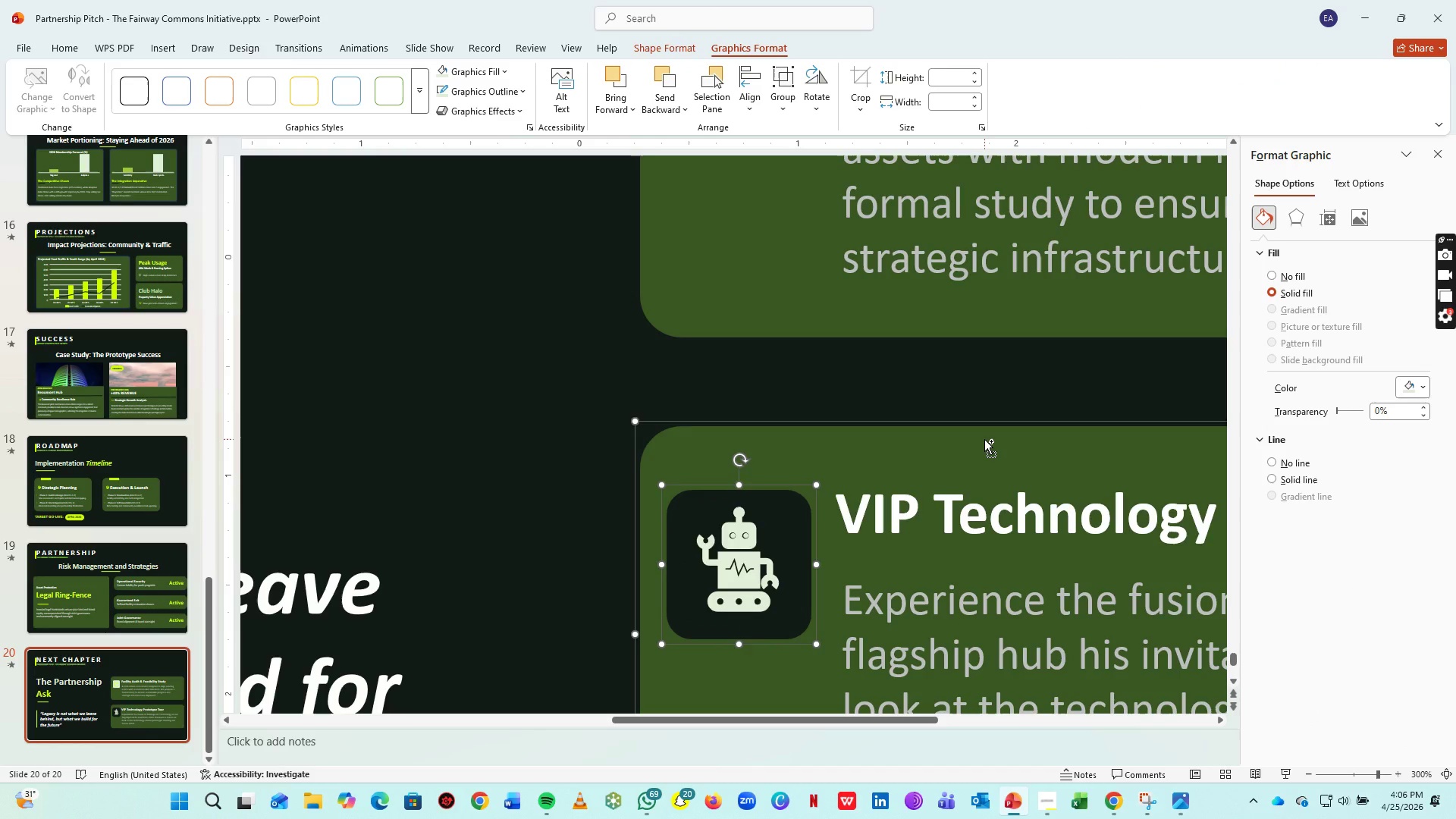 
key(Control+G)
 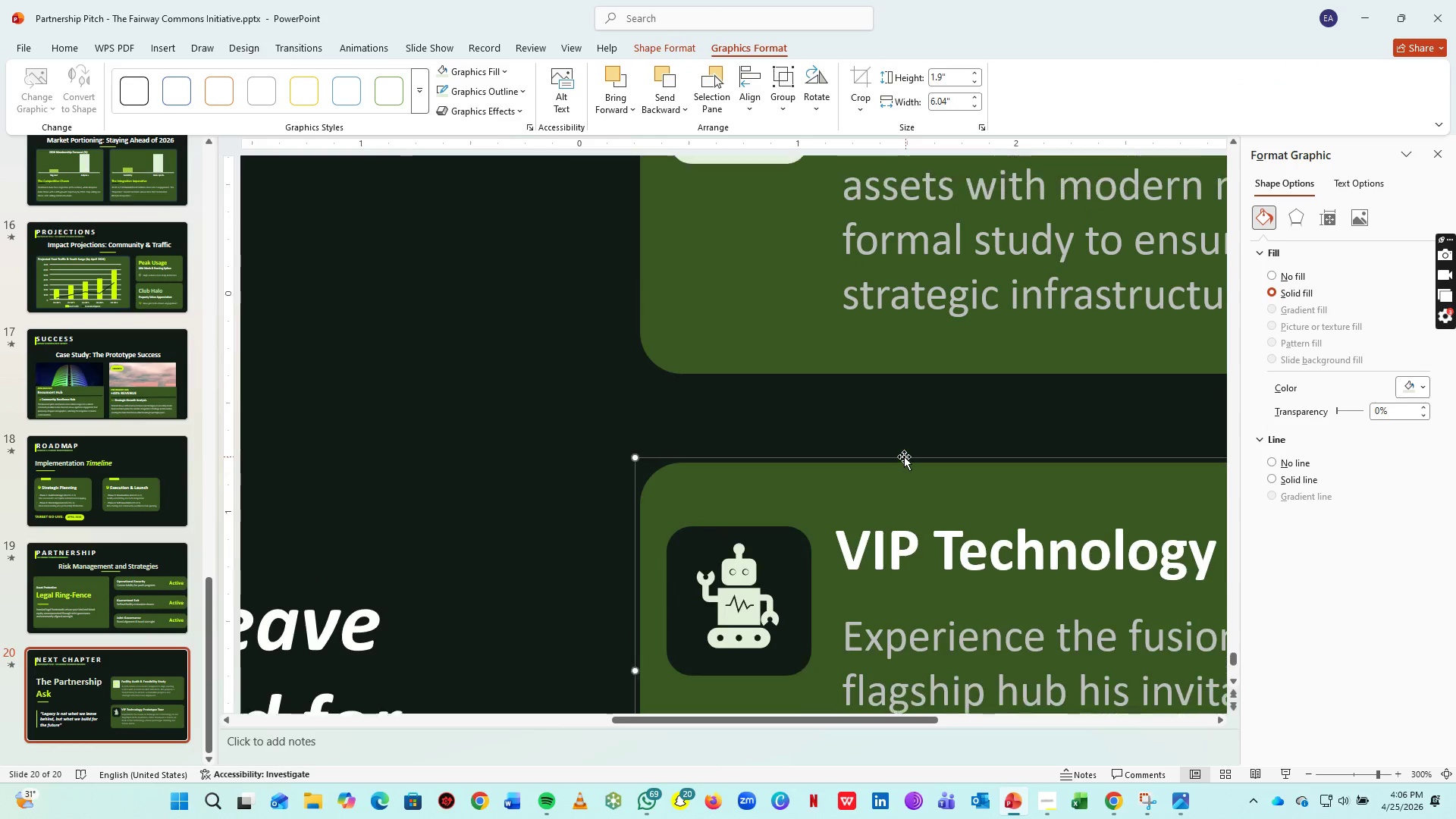 
scroll: coordinate [784, 316], scroll_direction: up, amount: 13.0
 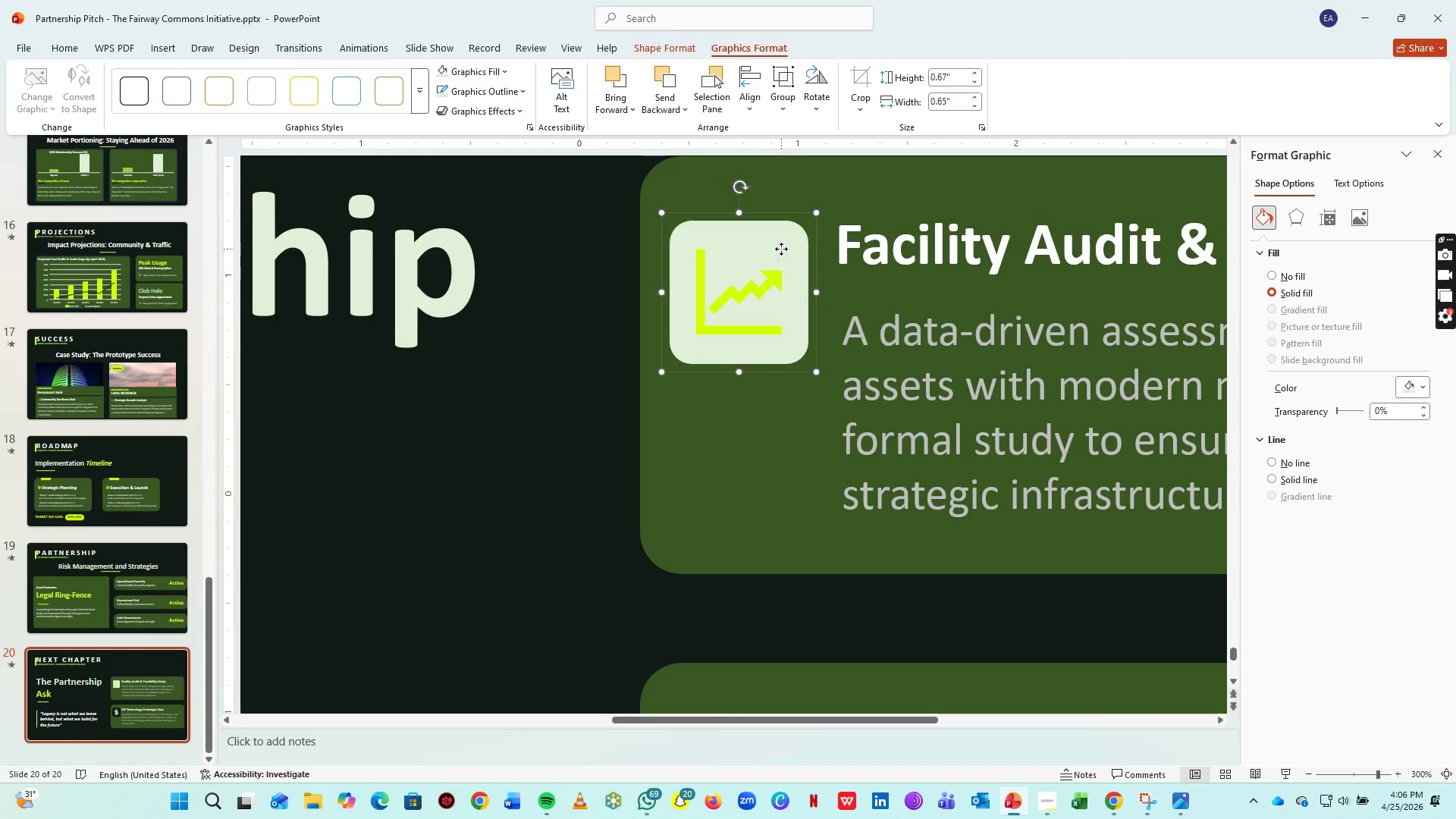 
double_click([781, 246])
 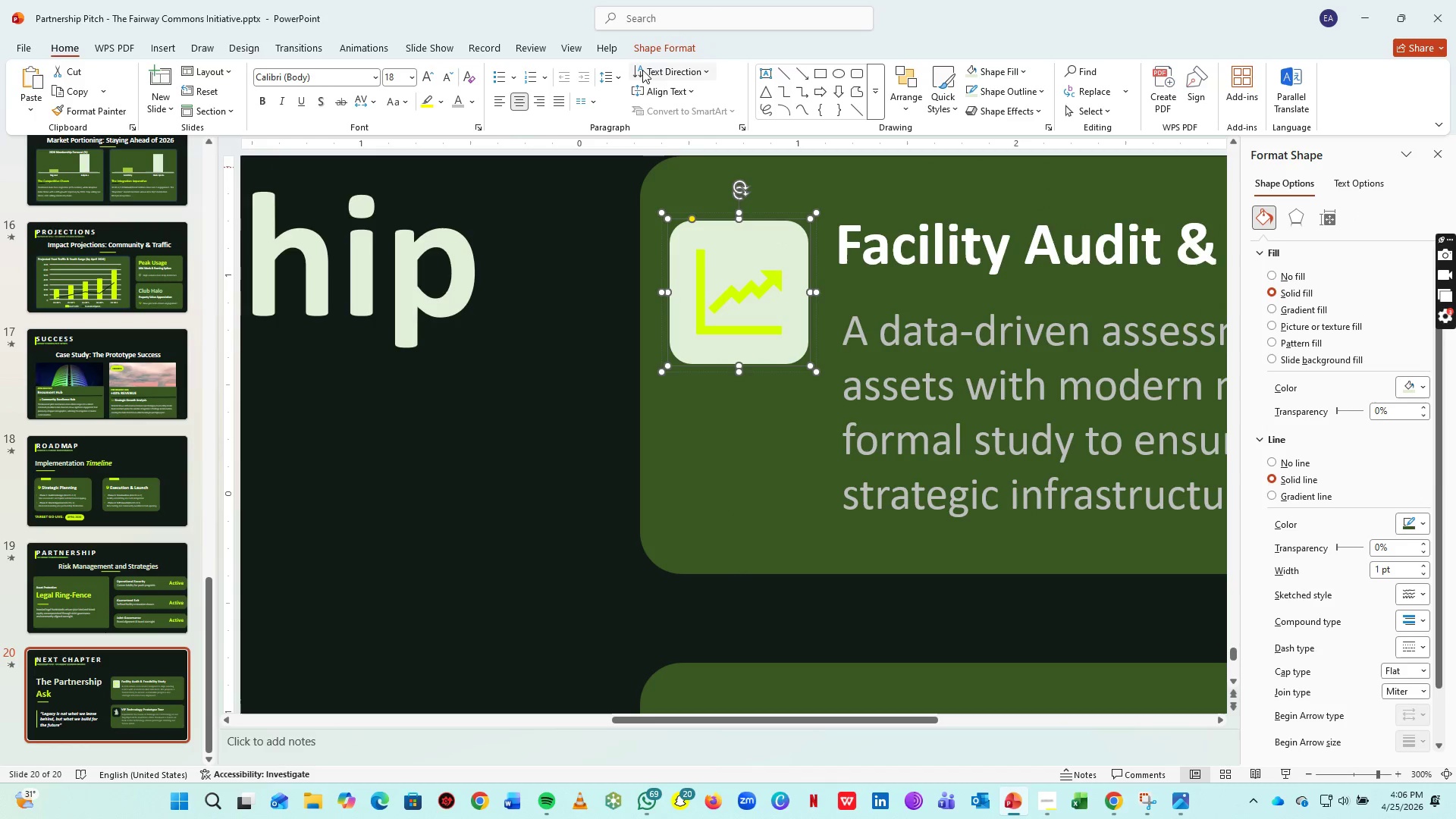 
left_click_drag(start_coordinate=[661, 43], to_coordinate=[585, 355])
 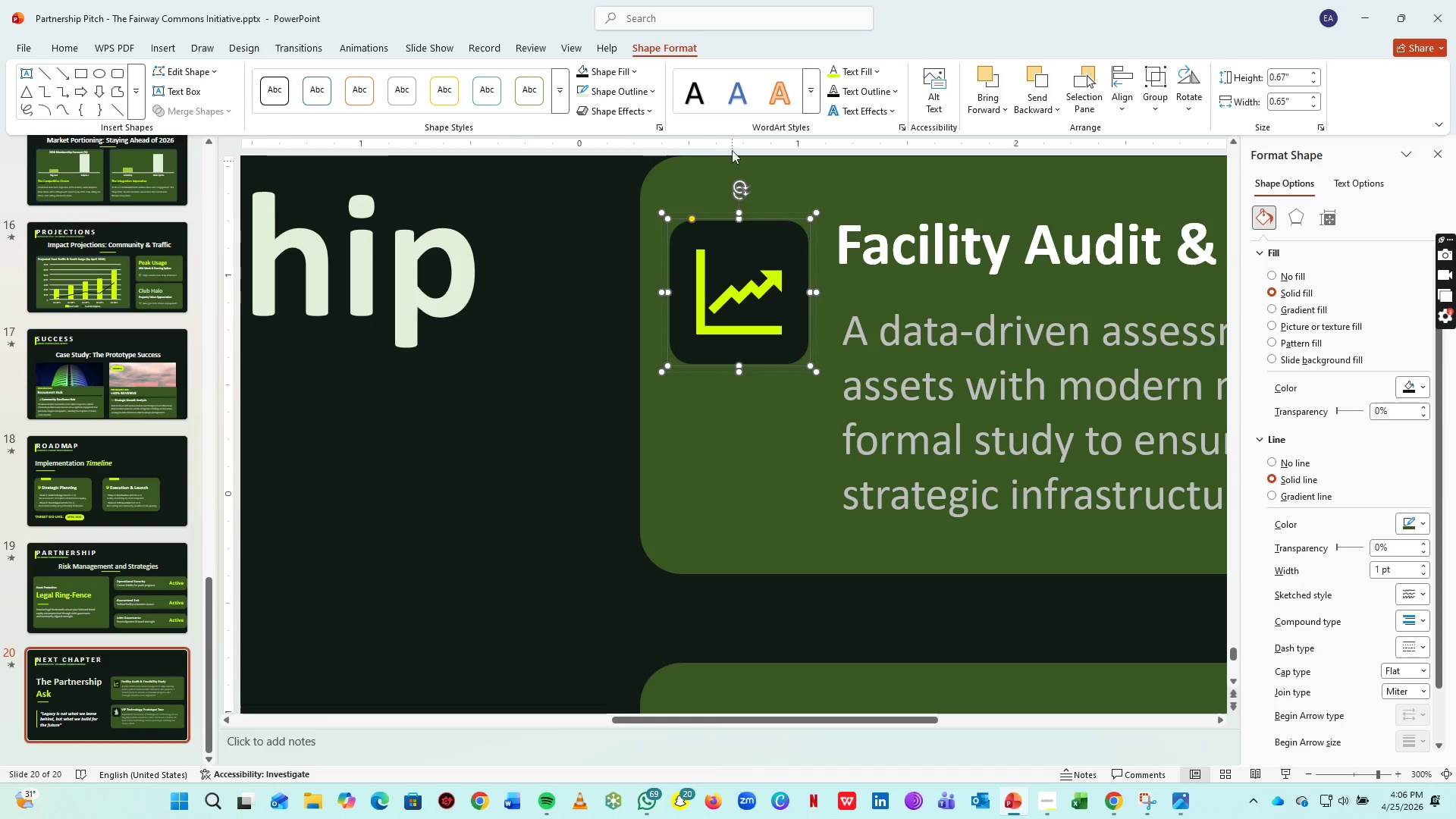 
left_click([585, 355])
 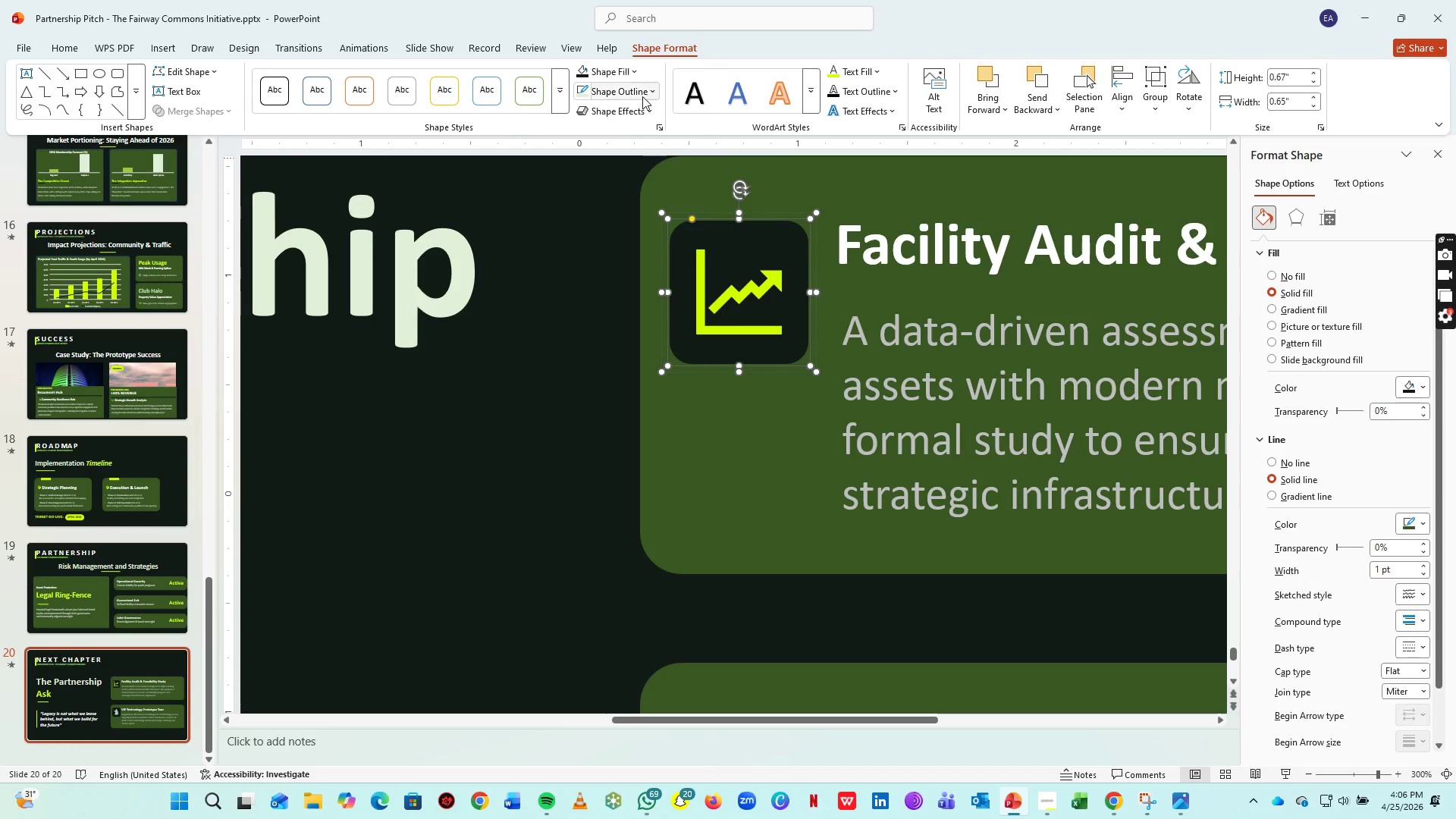 
left_click([629, 95])
 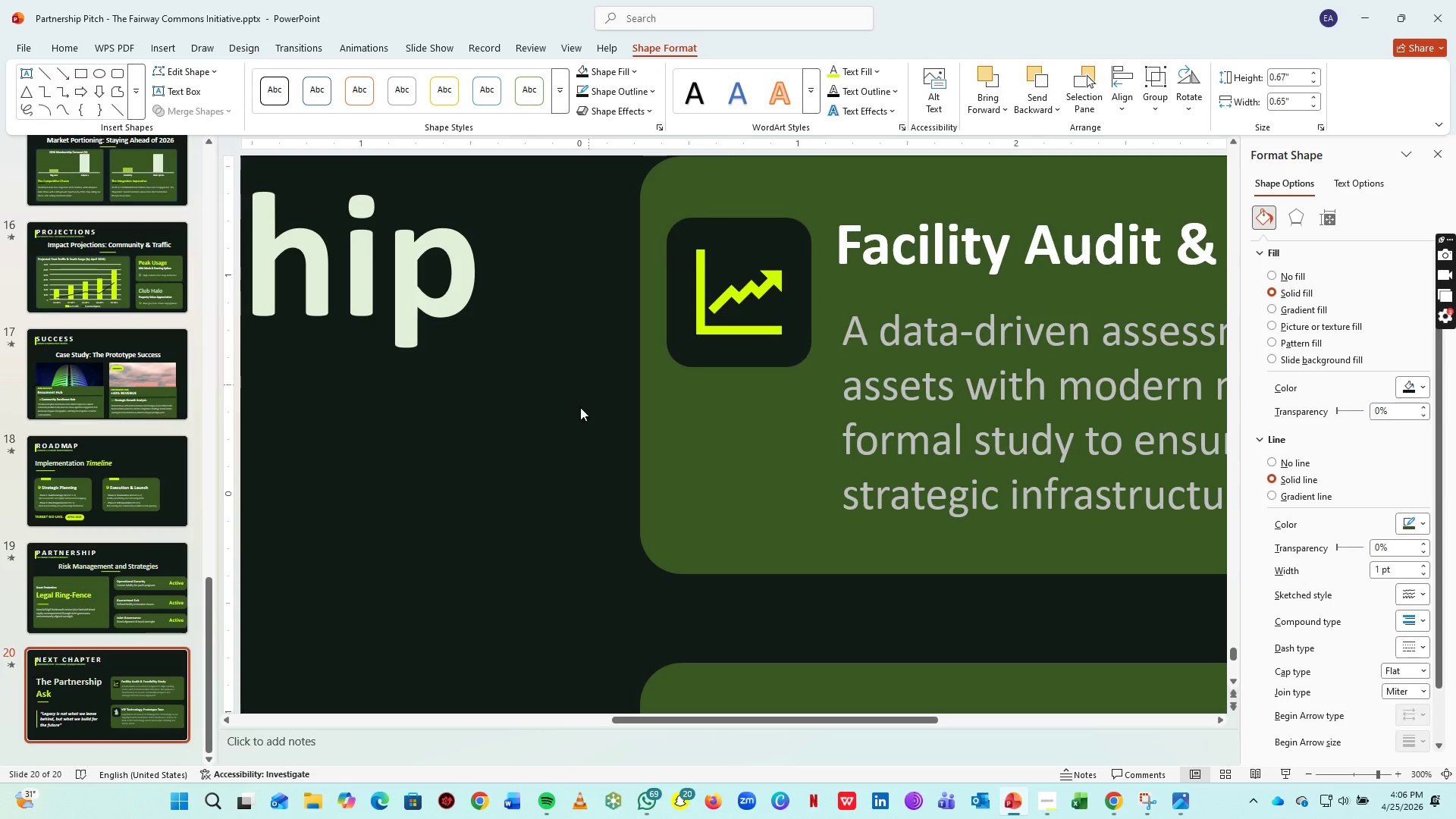 
double_click([538, 428])
 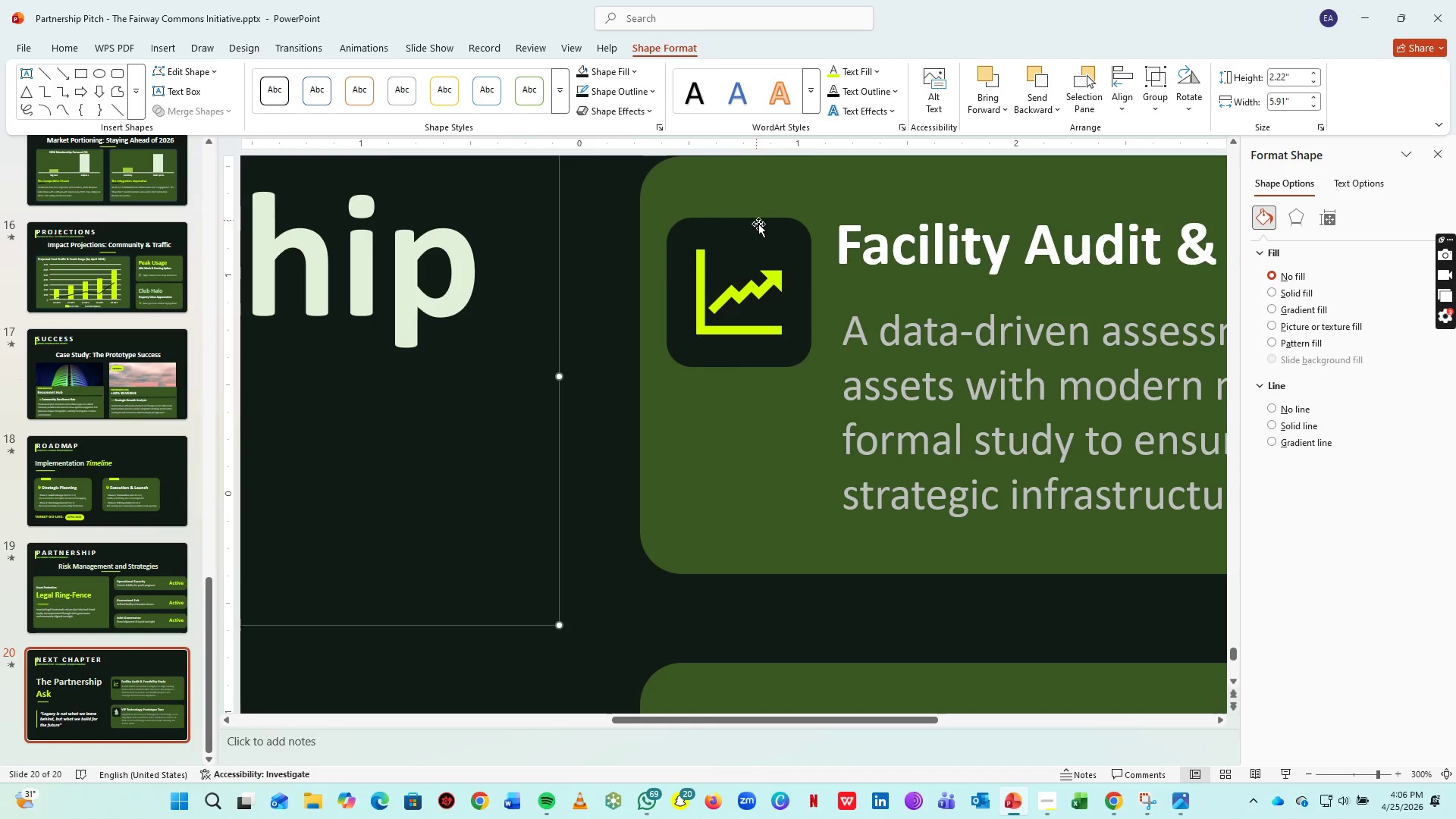 
left_click([767, 230])
 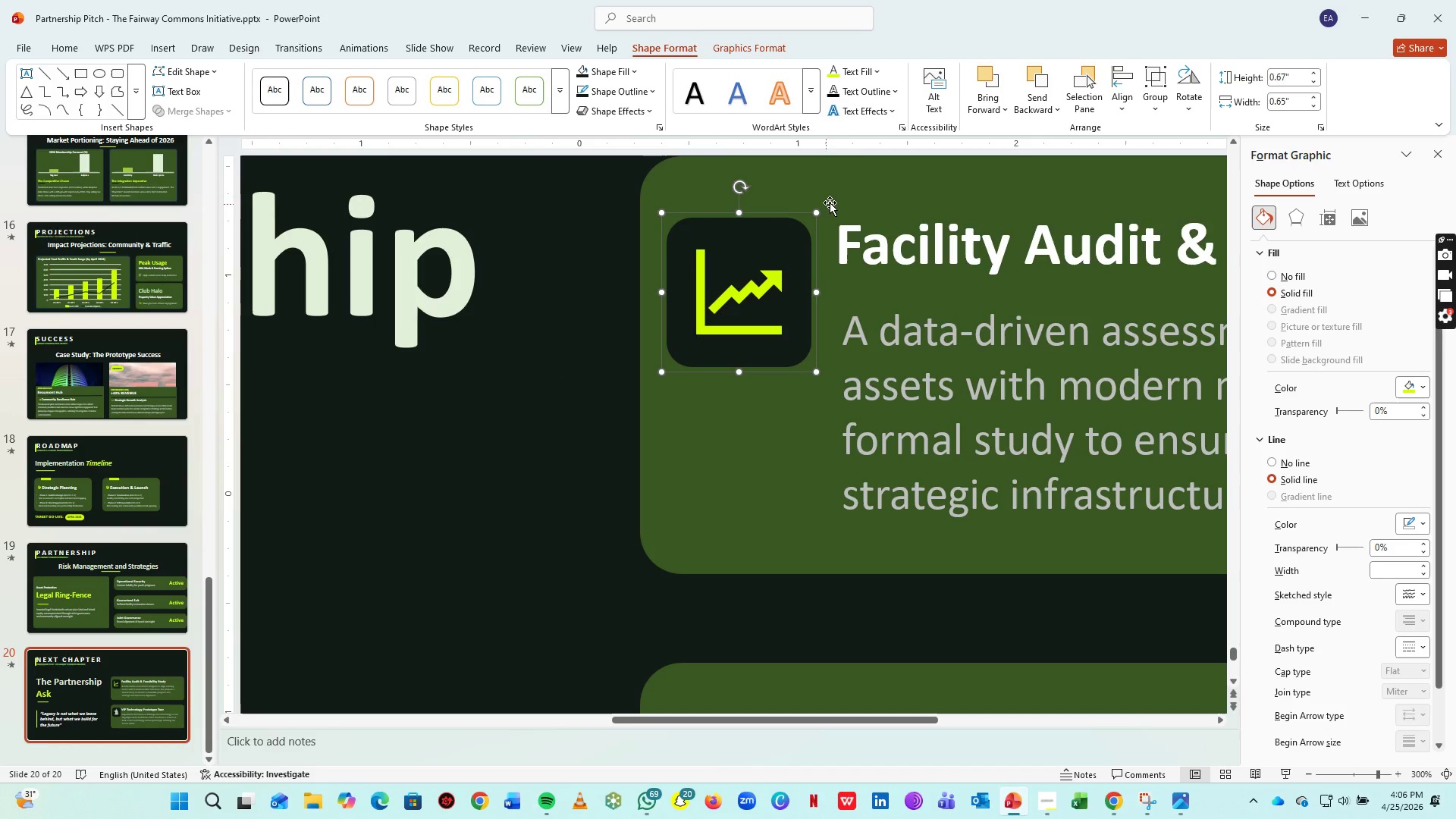 
hold_key(key=ShiftLeft, duration=0.69)
left_click([881, 186])
 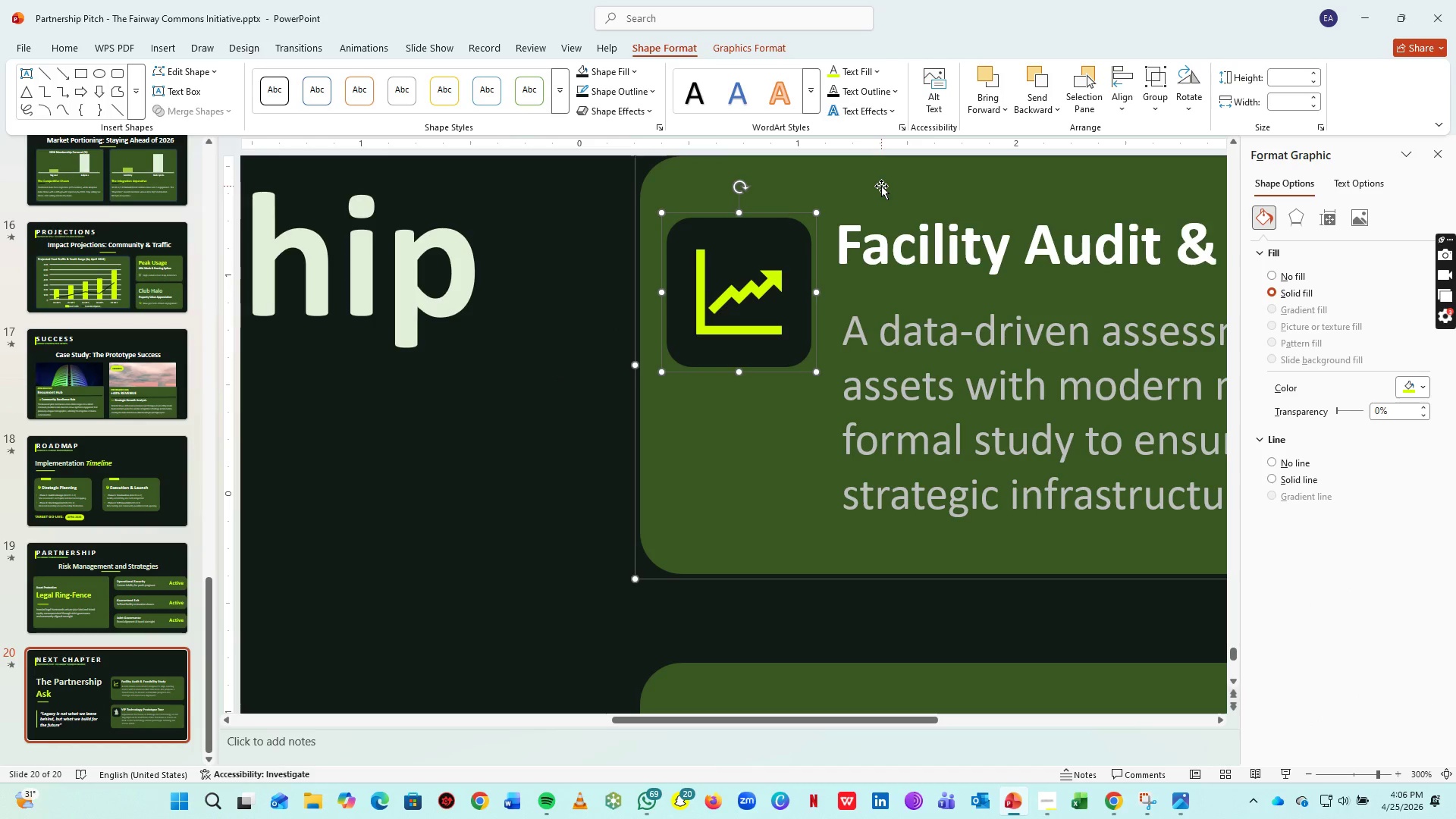 
key(Control+G)
 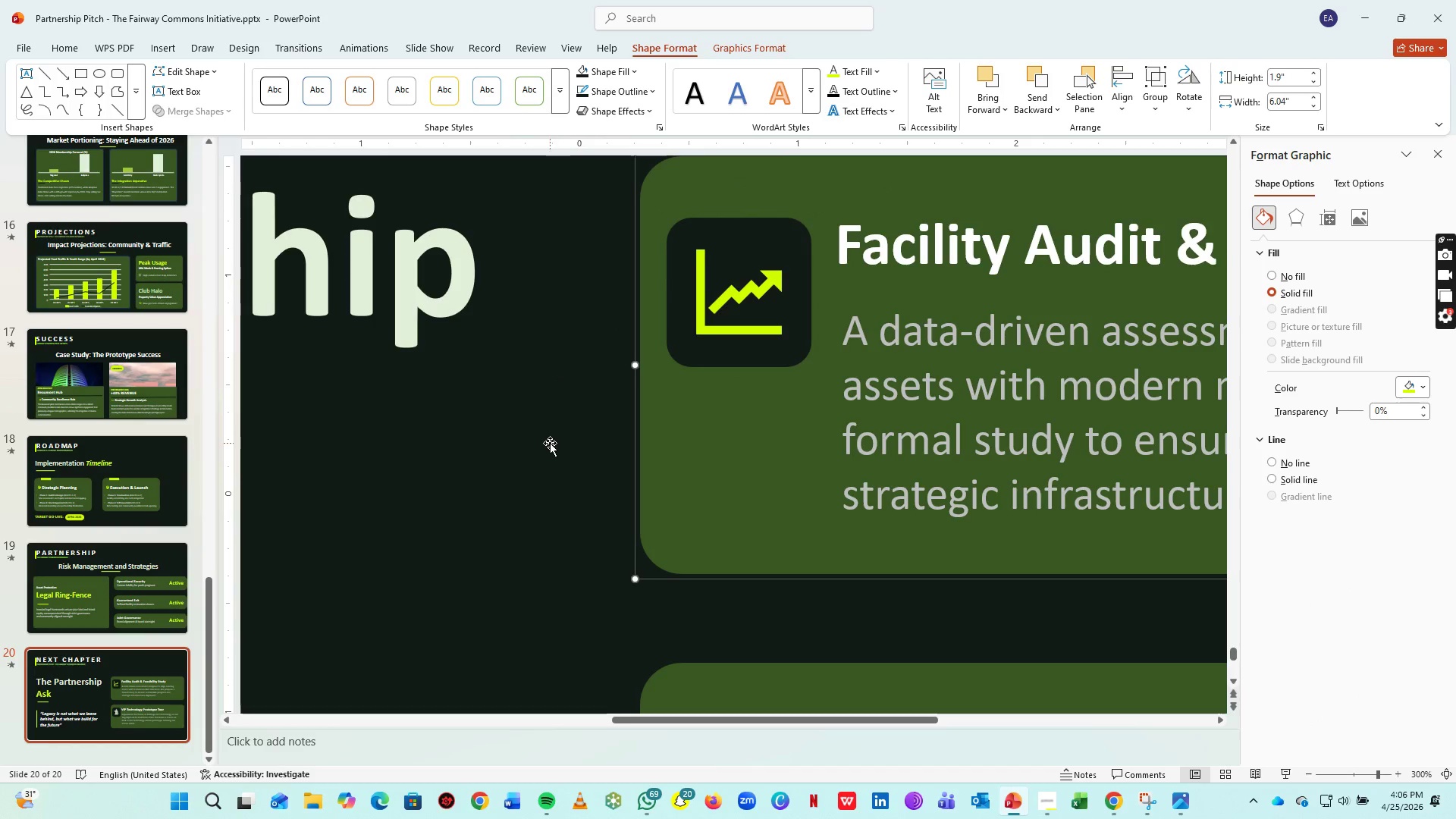 
scroll: coordinate [550, 443], scroll_direction: up, amount: 1.0
 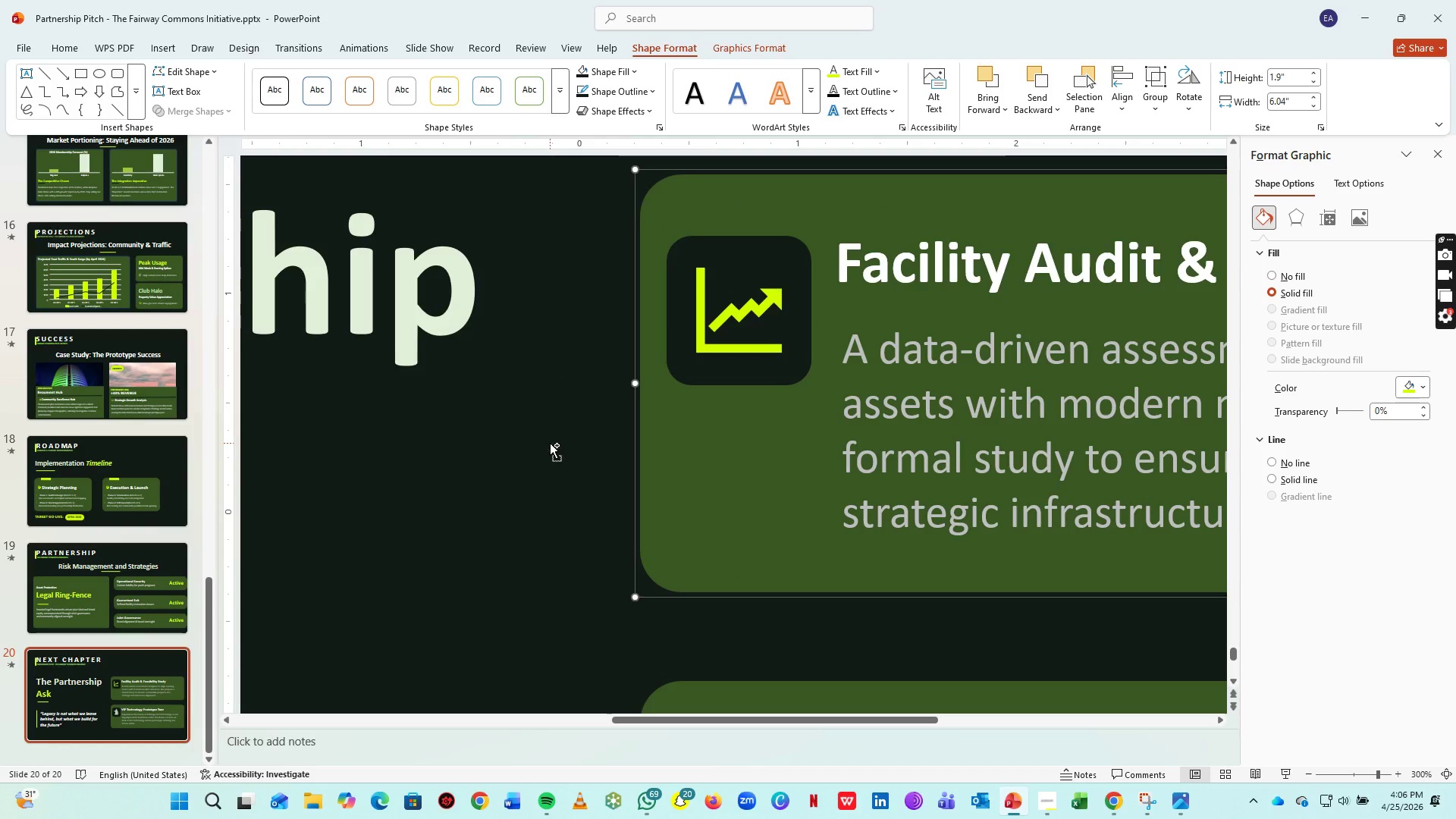 
key(Control+S)
 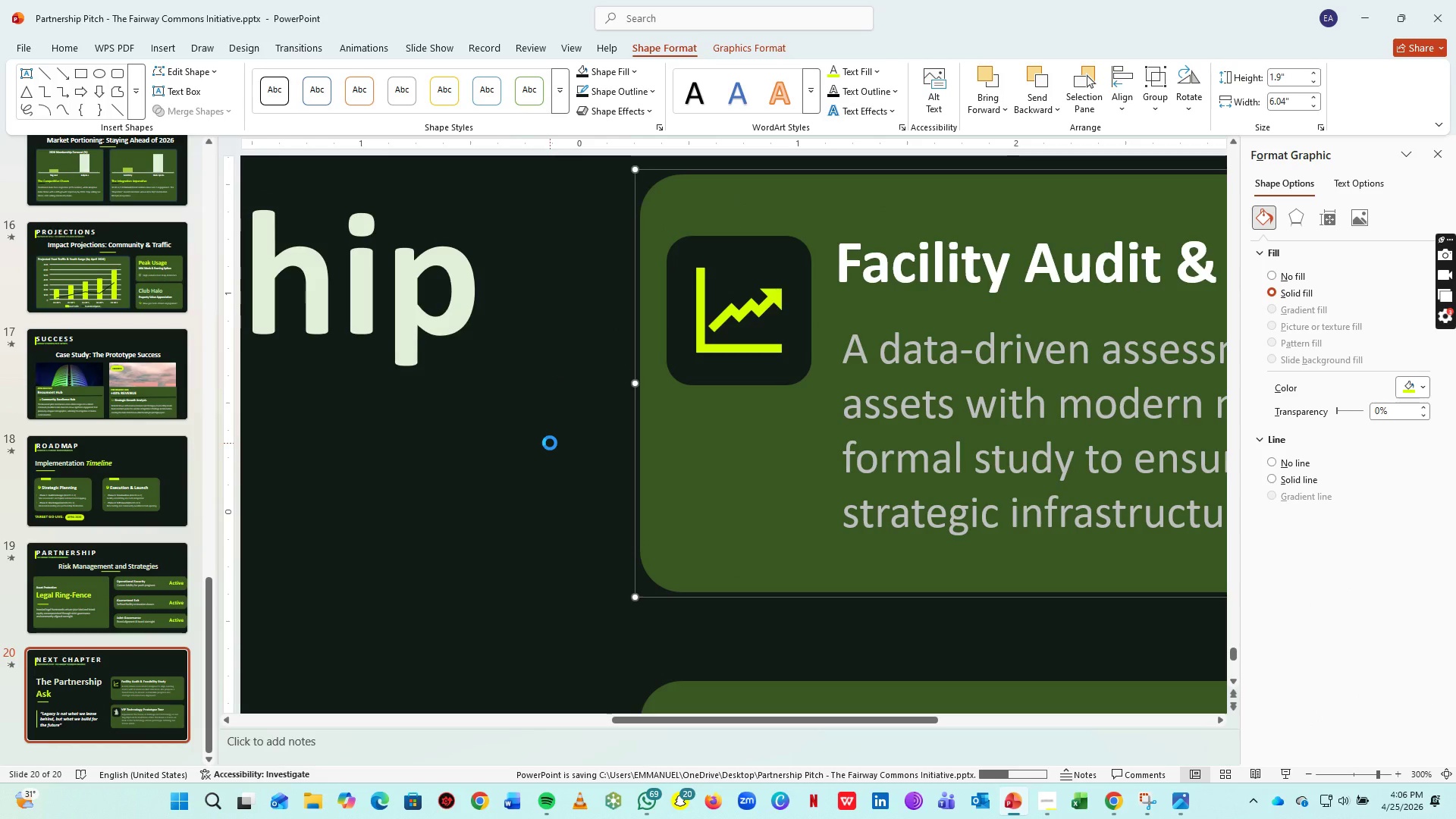 
scroll: coordinate [558, 440], scroll_direction: down, amount: 9.0
 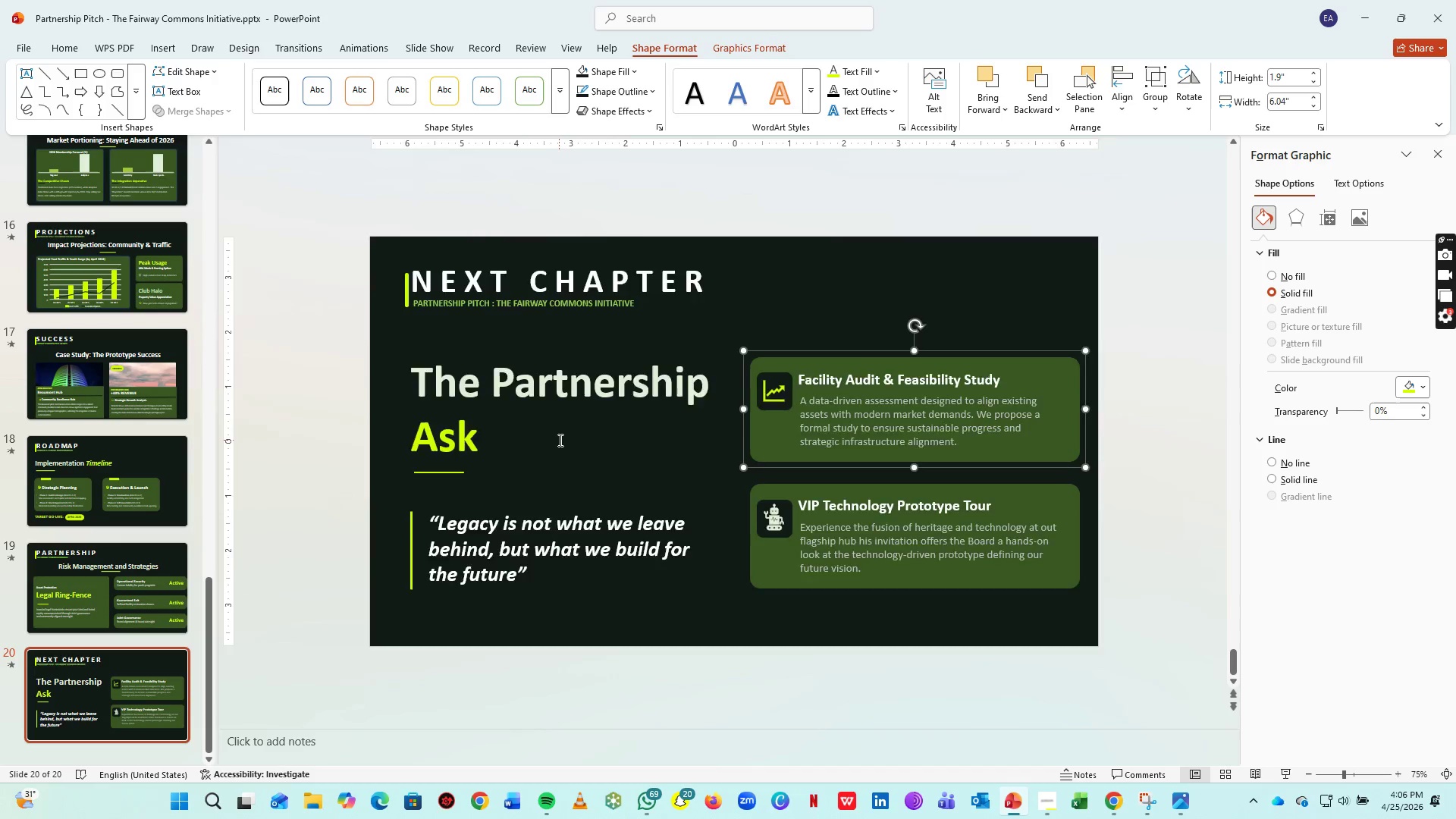 
scroll: coordinate [559, 440], scroll_direction: up, amount: 1.0
 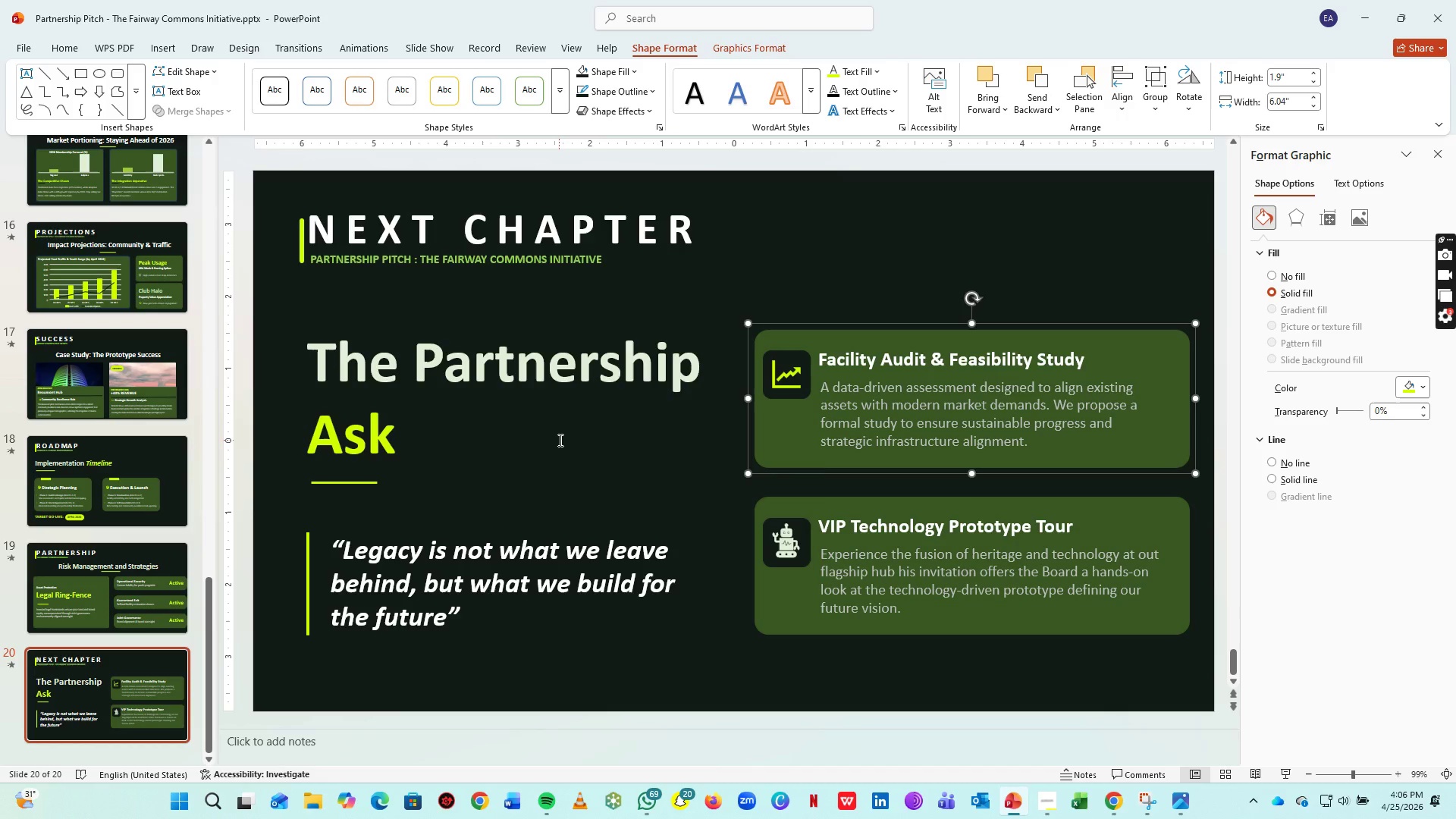 
wait(5.62)
 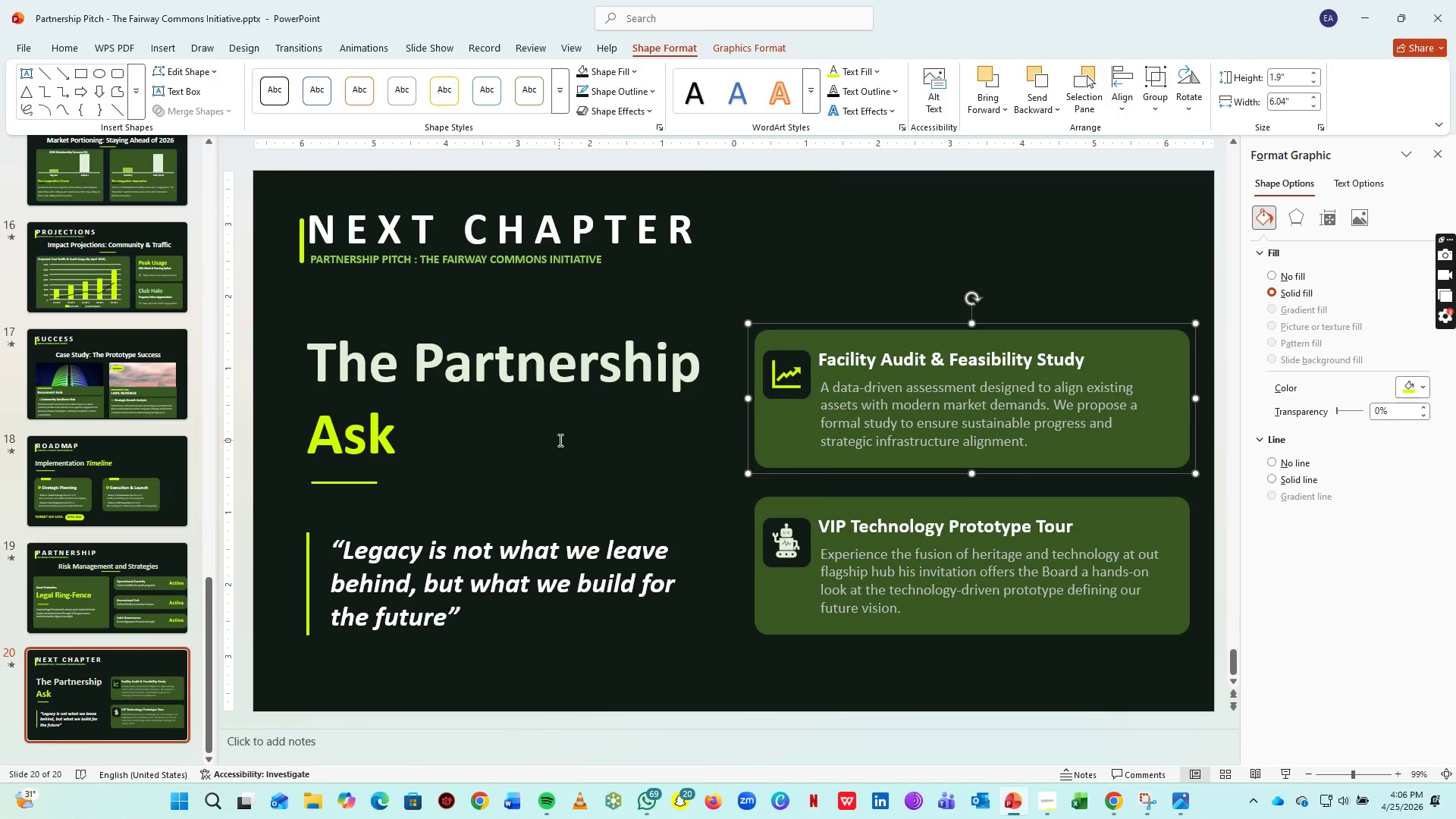 
key(Alt+AltLeft)
 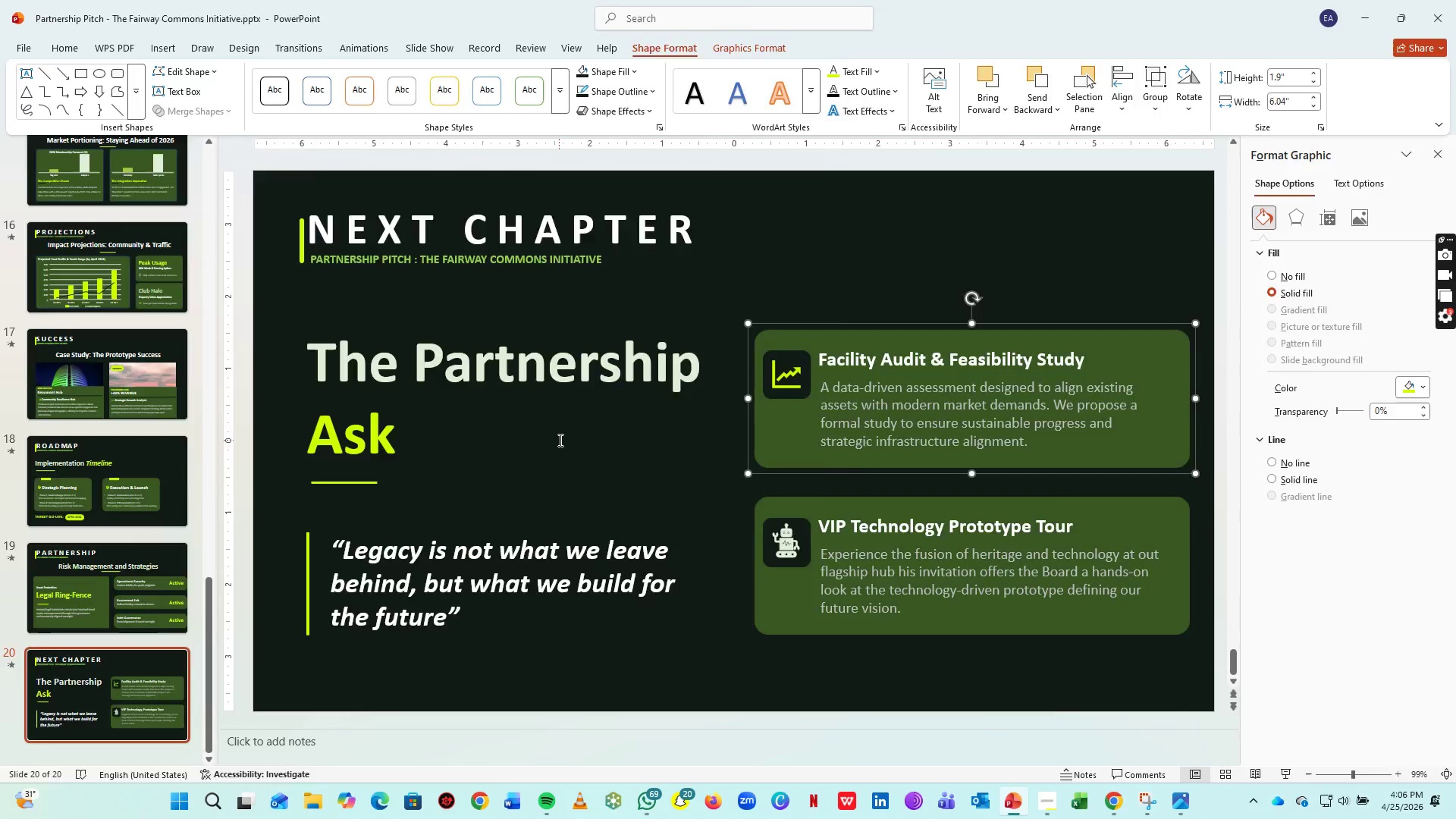 
key(Alt+Tab)
 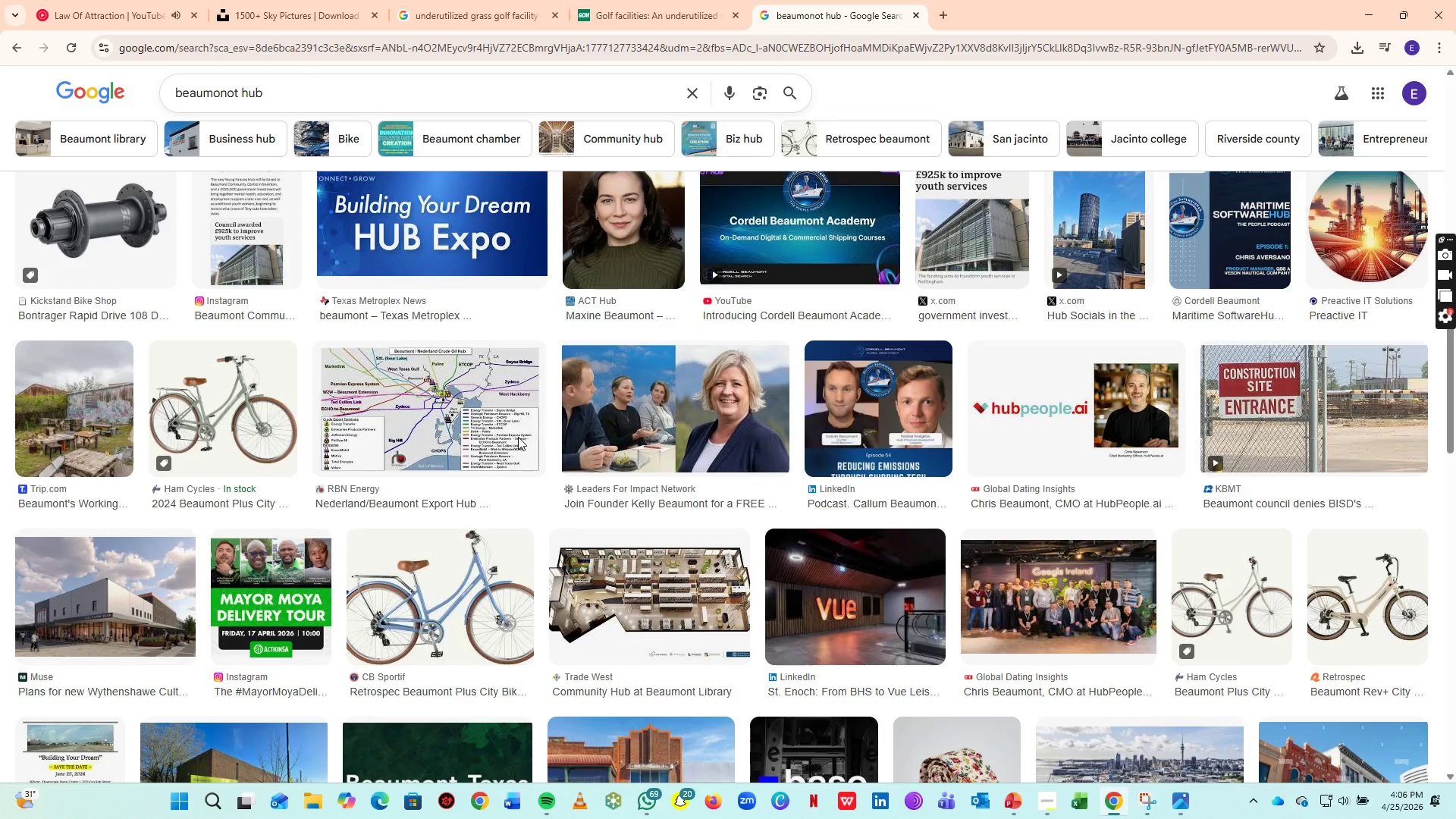 
hold_key(key=AltLeft, duration=0.44)
 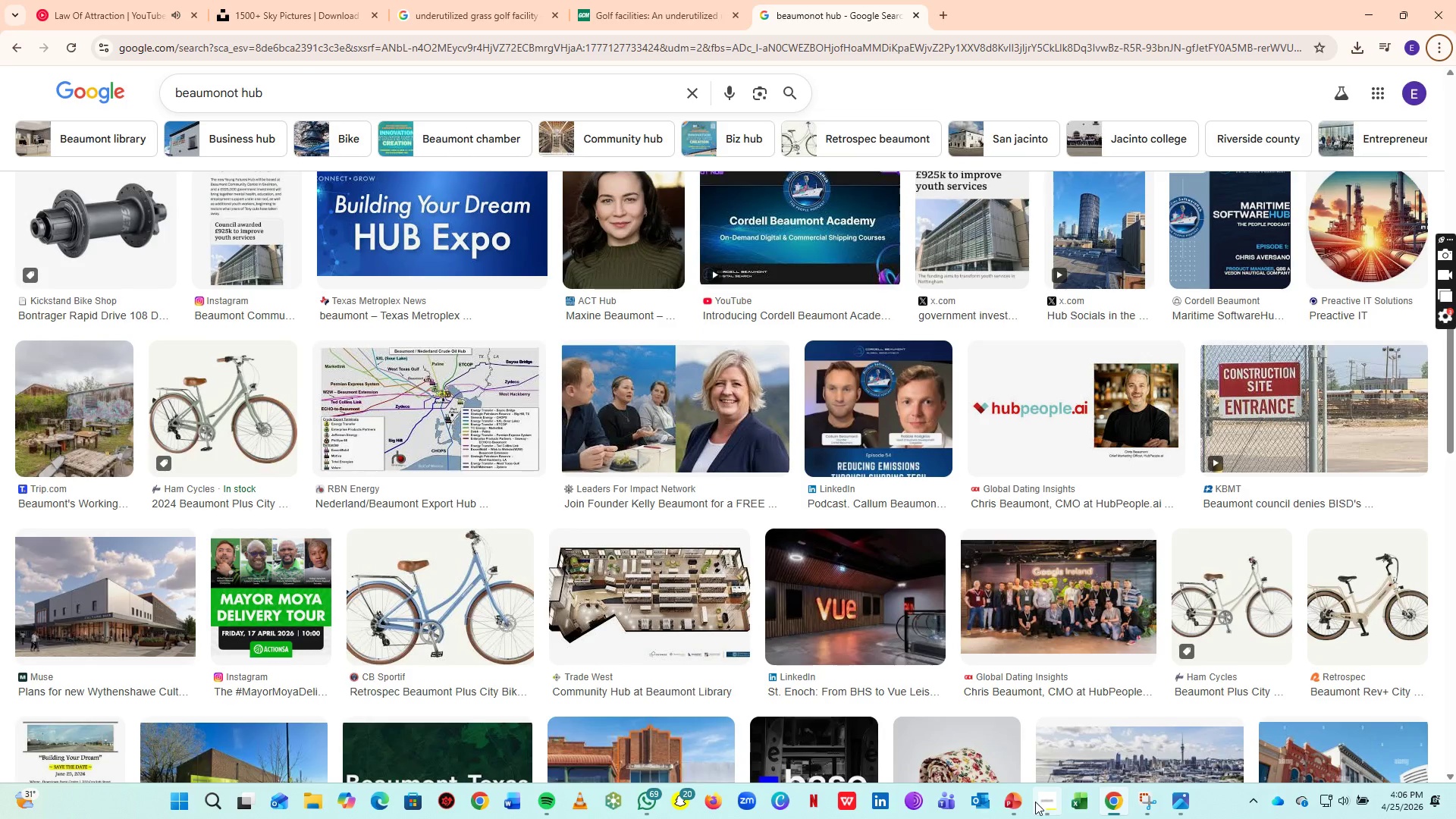 
left_click([1035, 802])